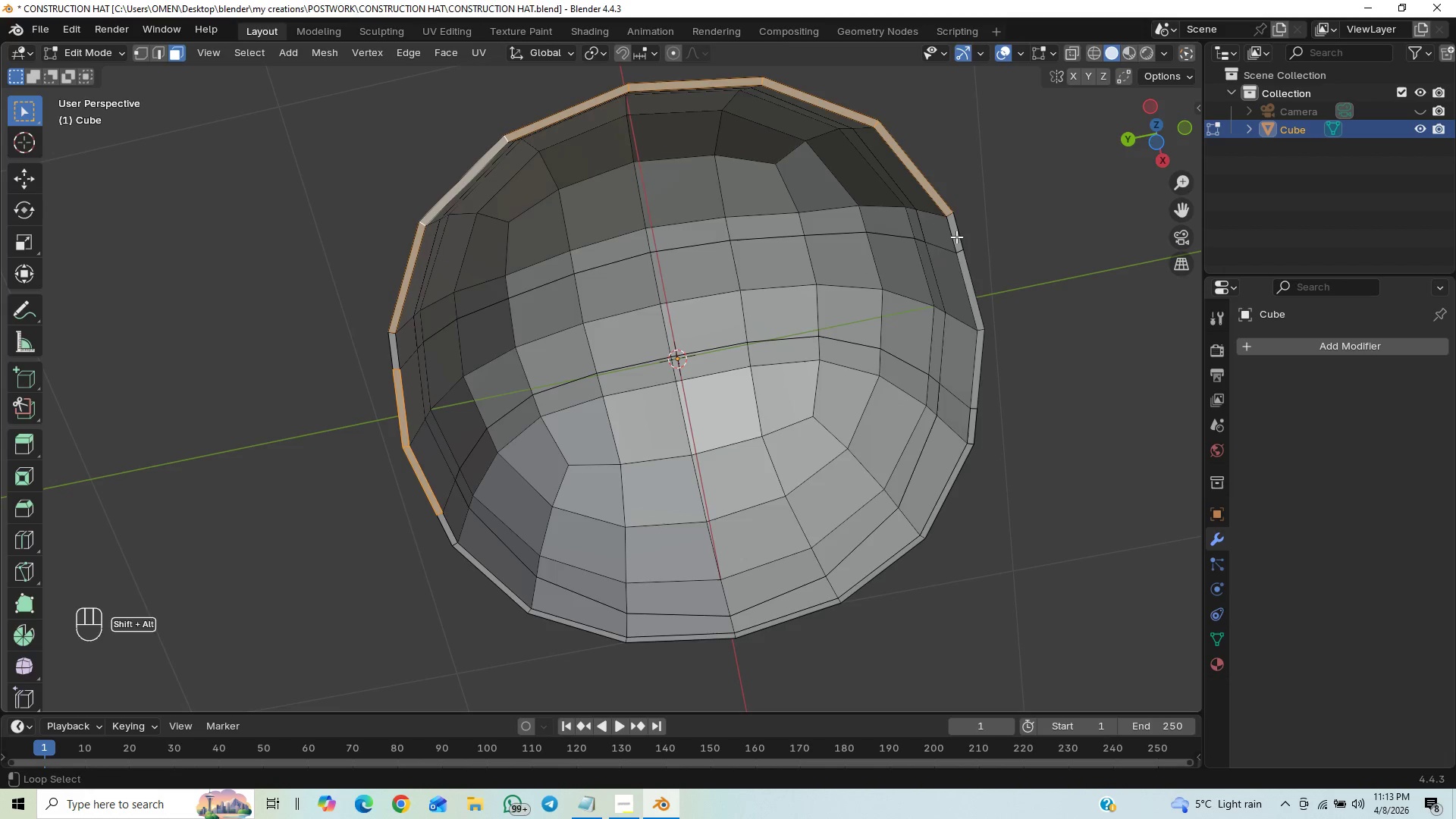 
key(Alt+Shift+AltLeft)
 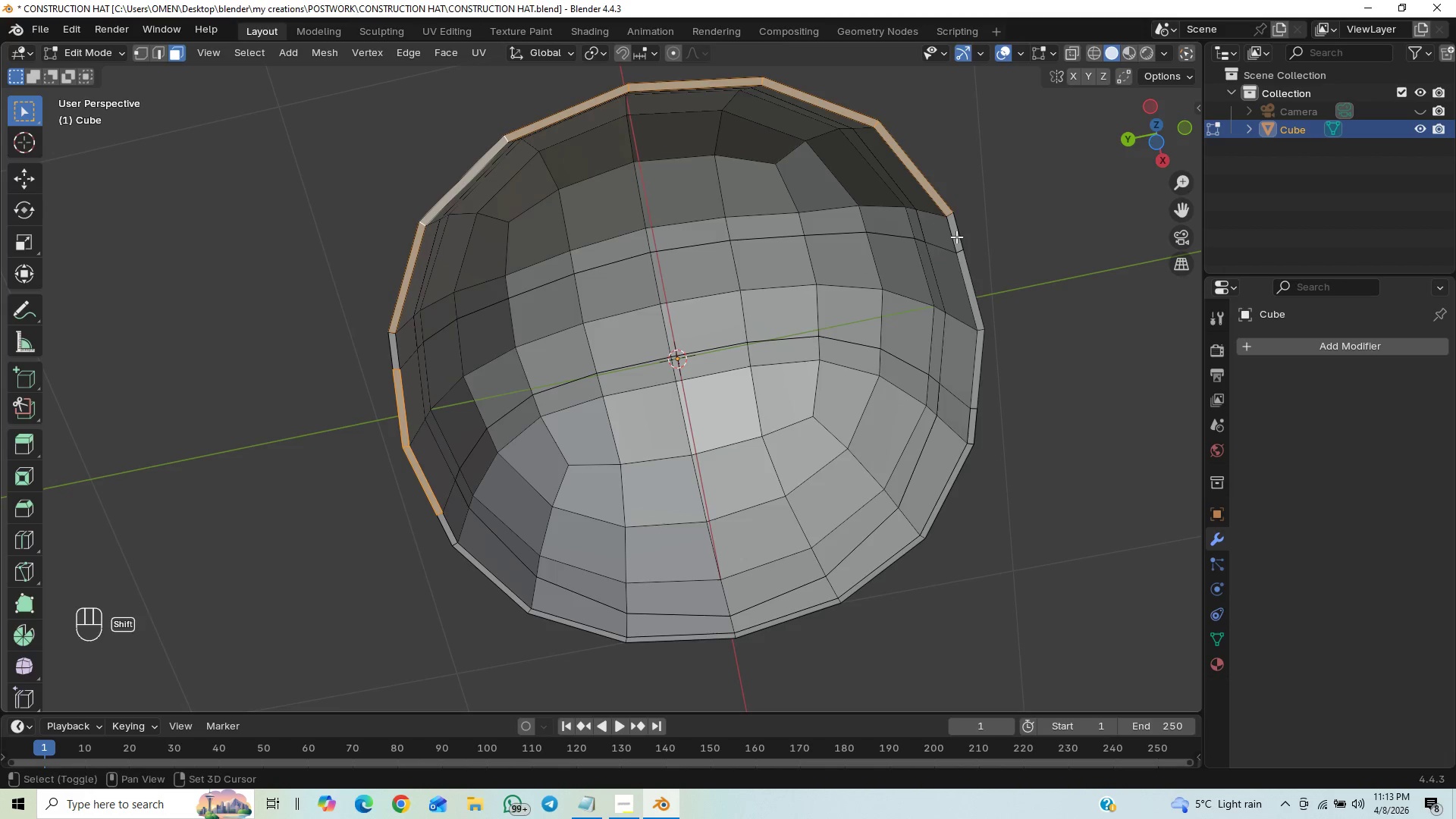 
key(Alt+Shift+AltLeft)
 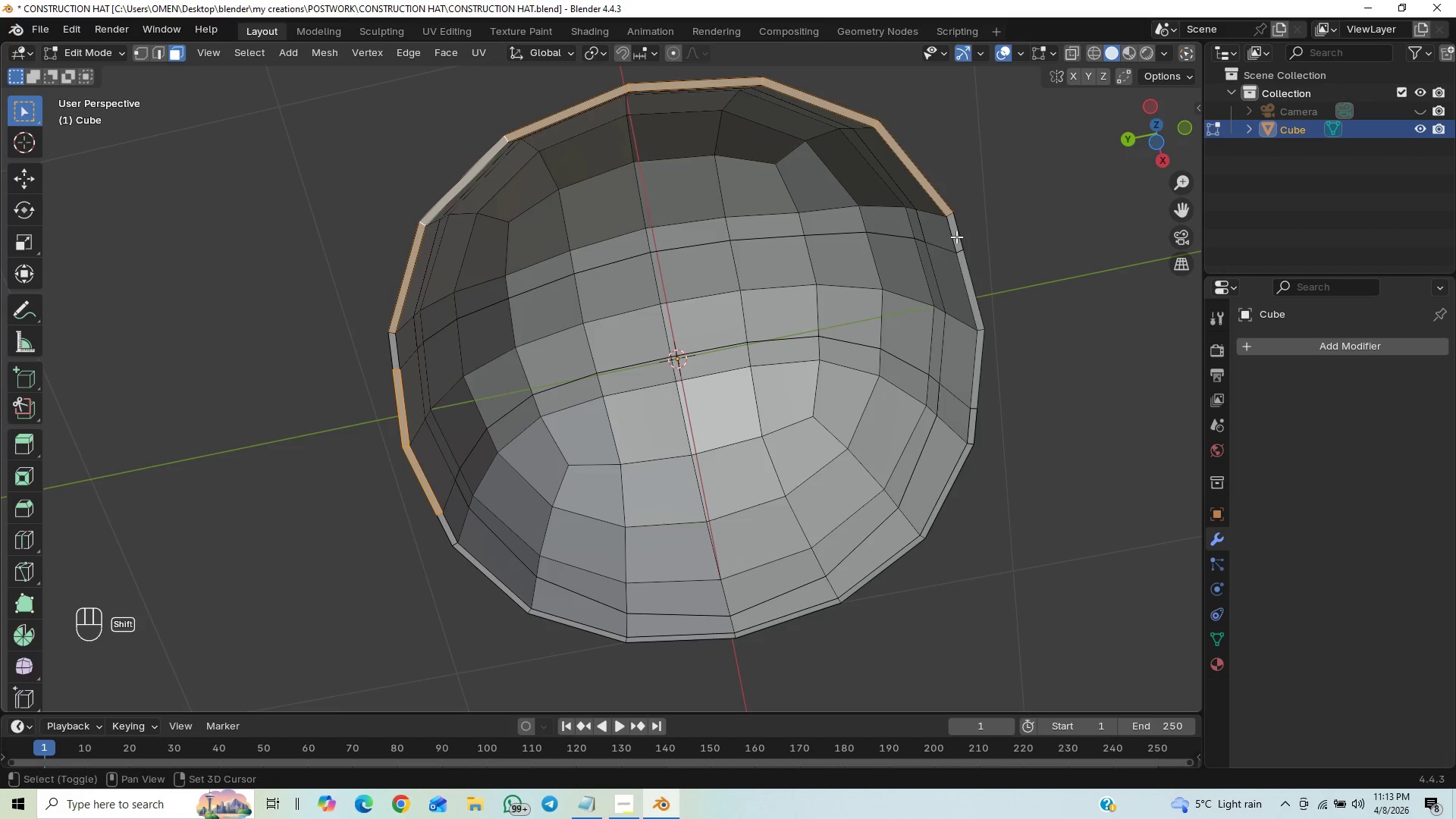 
key(Alt+Shift+AltLeft)
 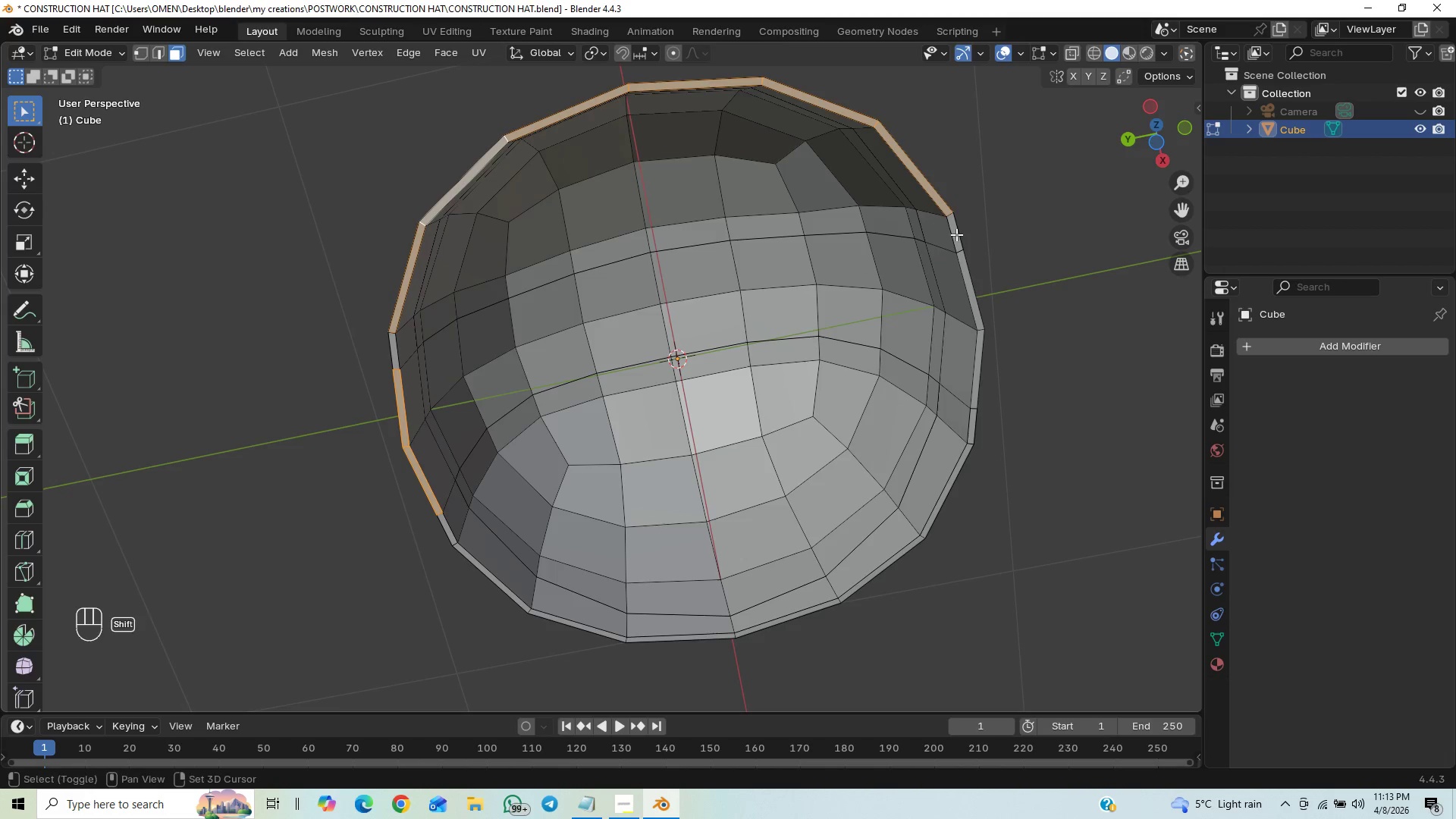 
key(Alt+Shift+AltLeft)
 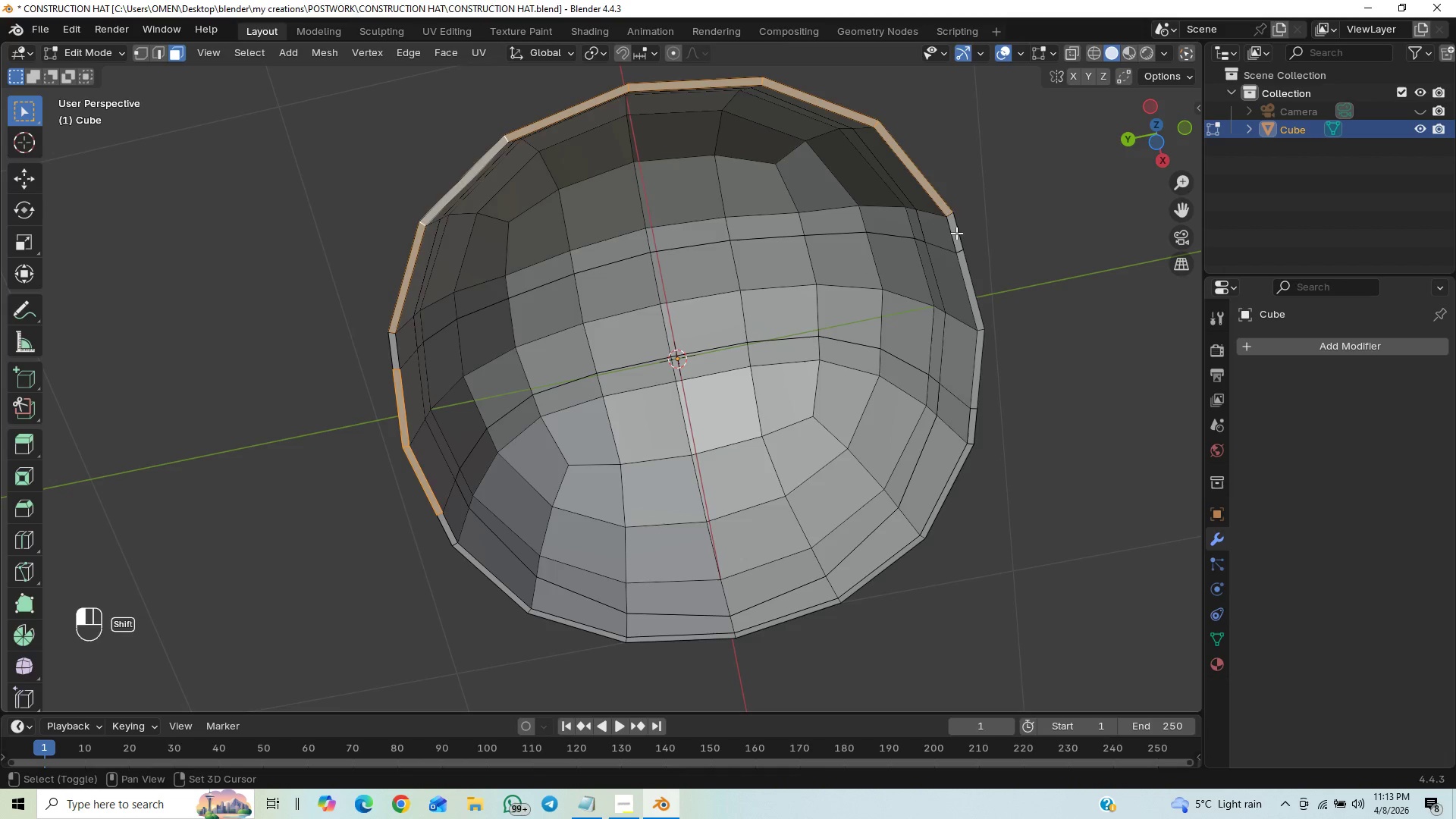 
left_click([956, 233])
 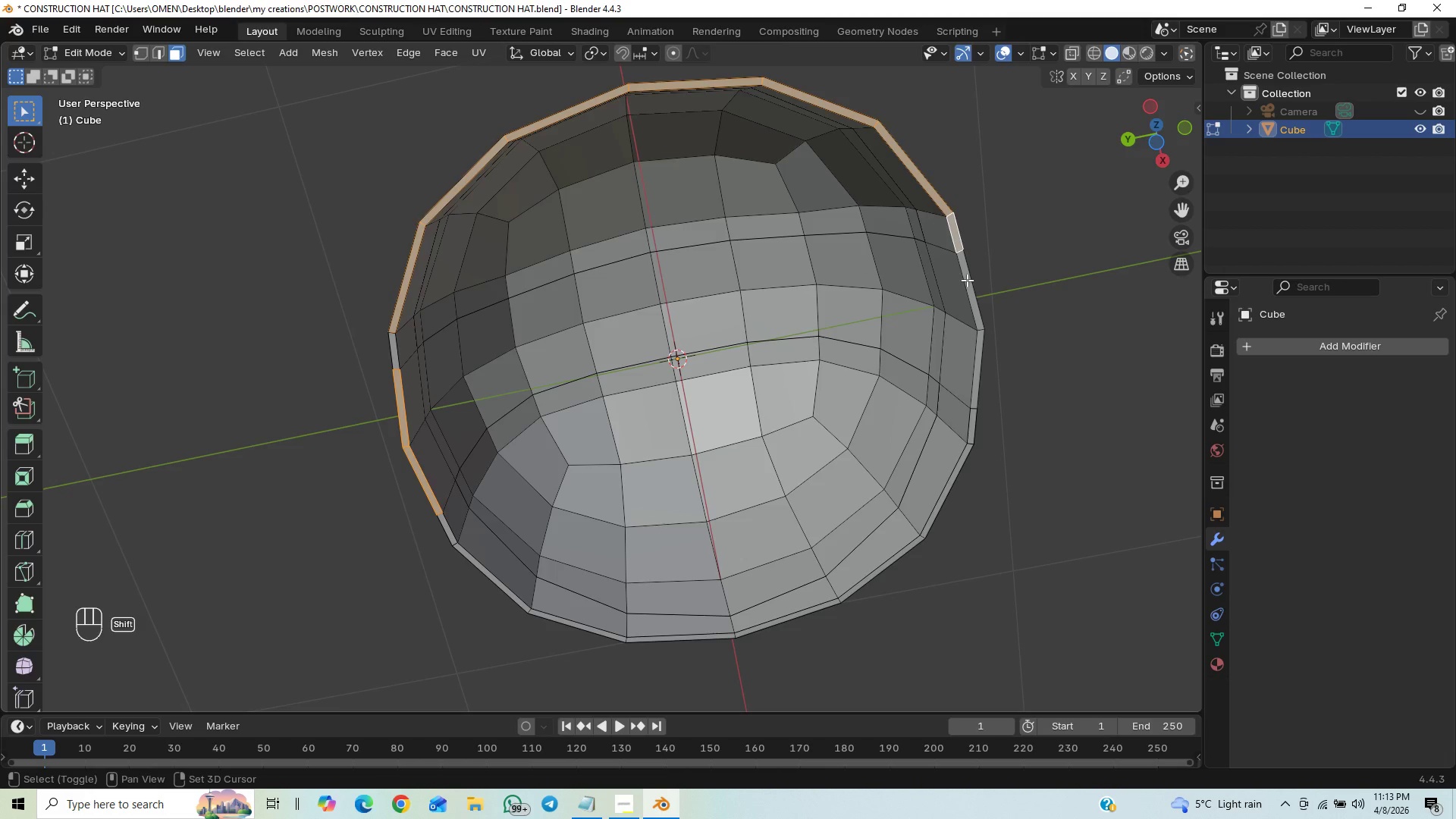 
hold_key(key=AltLeft, duration=1.5)
 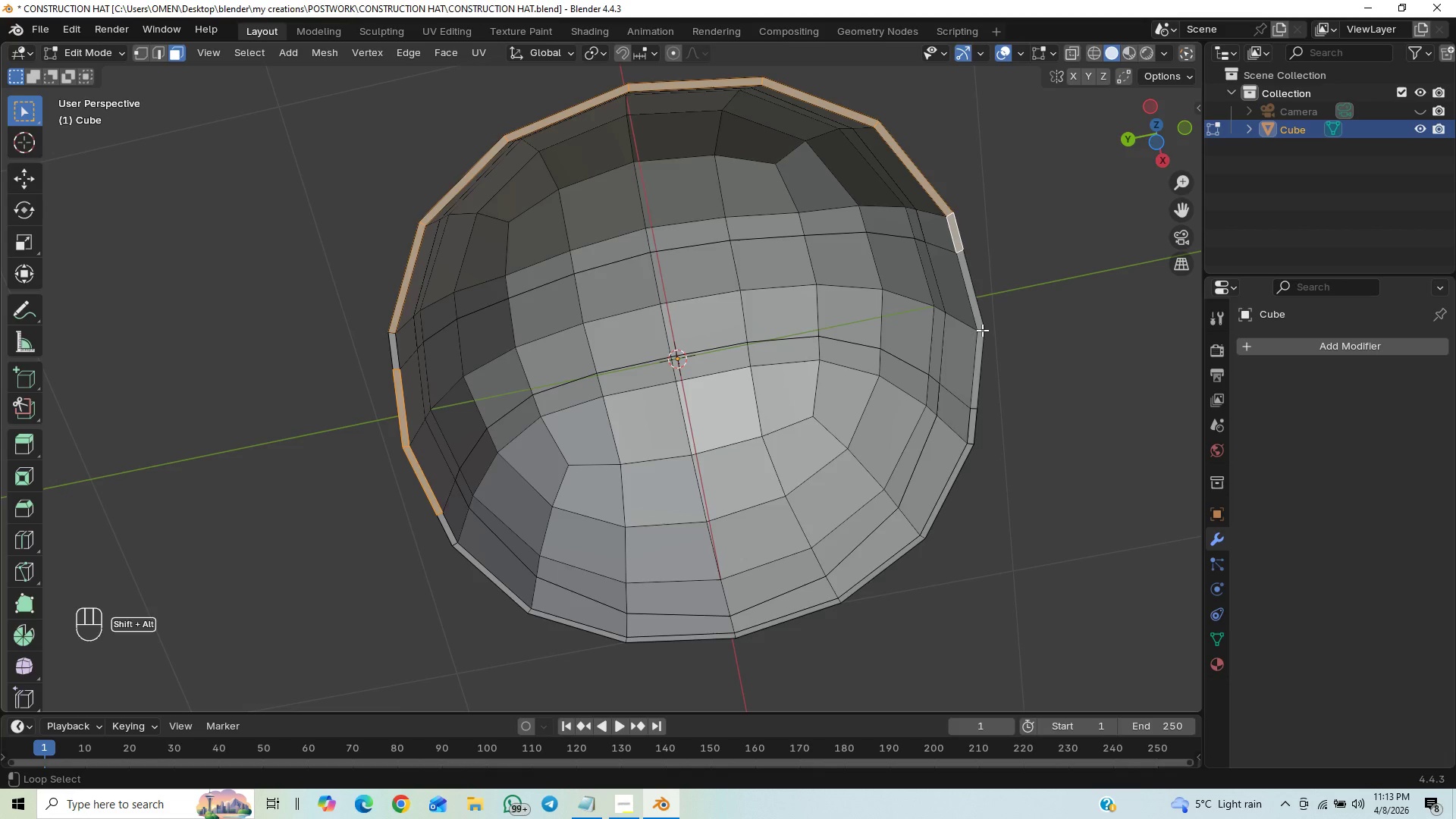 
hold_key(key=AltLeft, duration=1.5)
left_click([982, 330])
 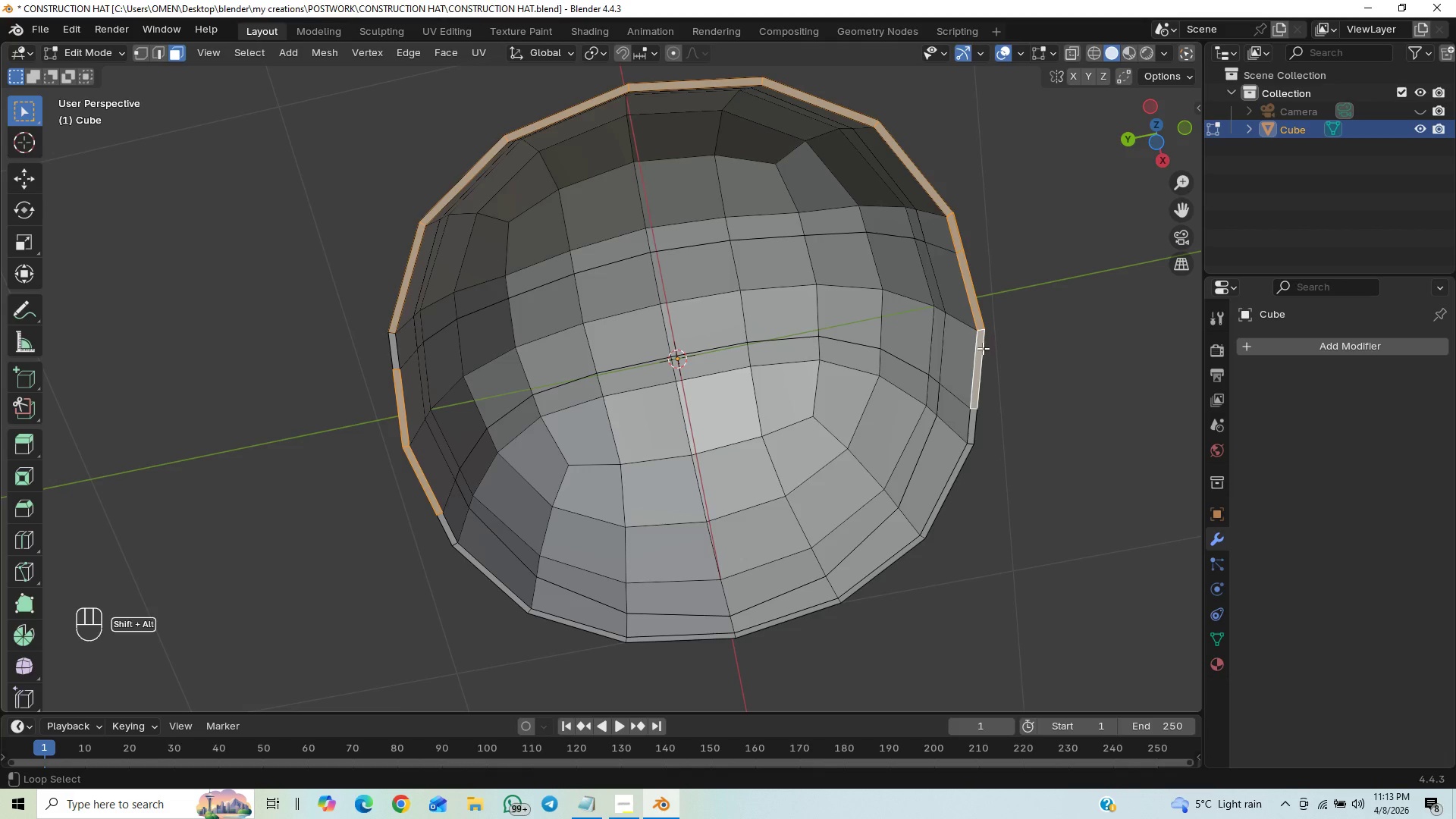 
key(Alt+Shift+AltLeft)
 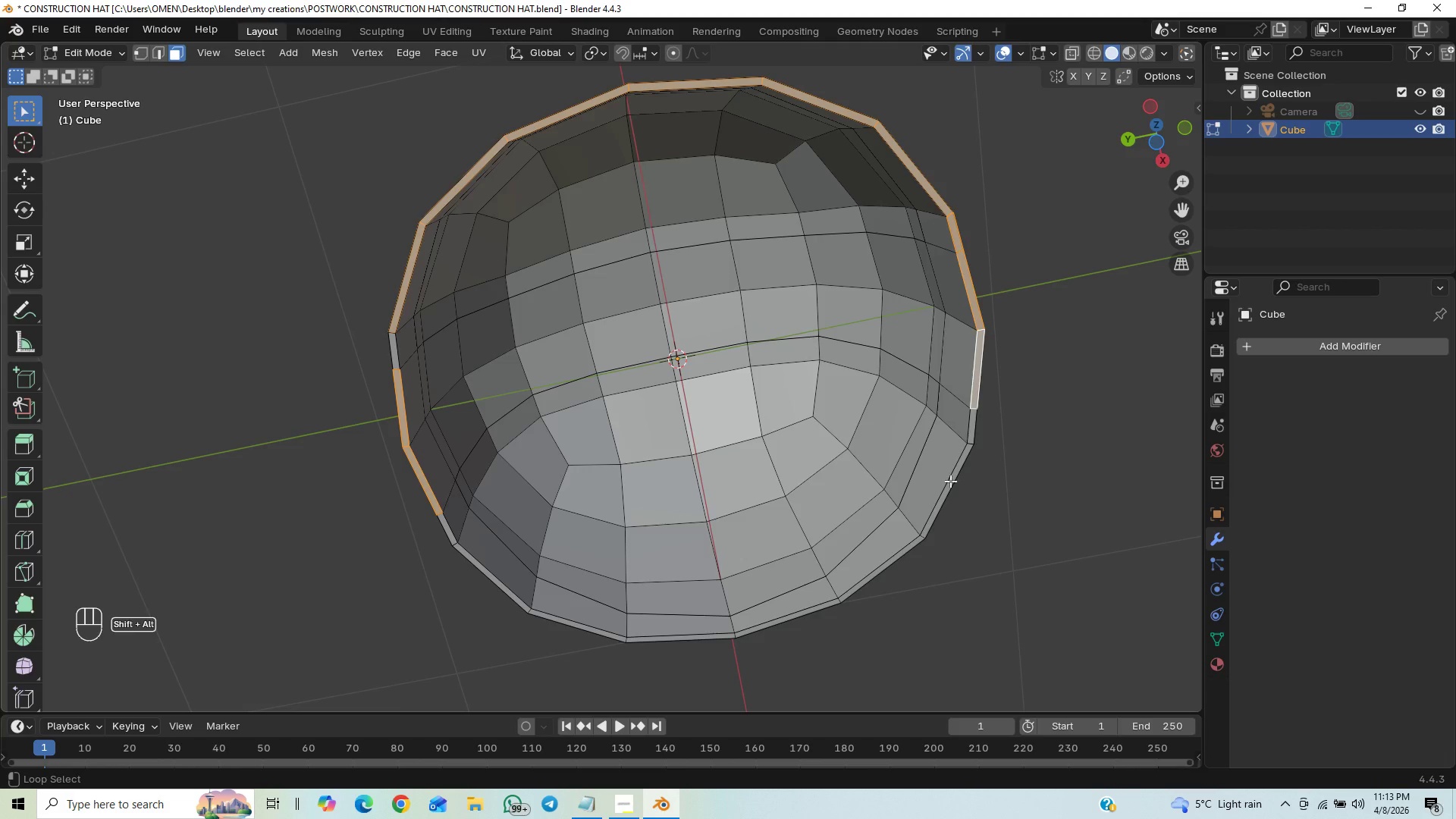 
key(Alt+Shift+AltLeft)
 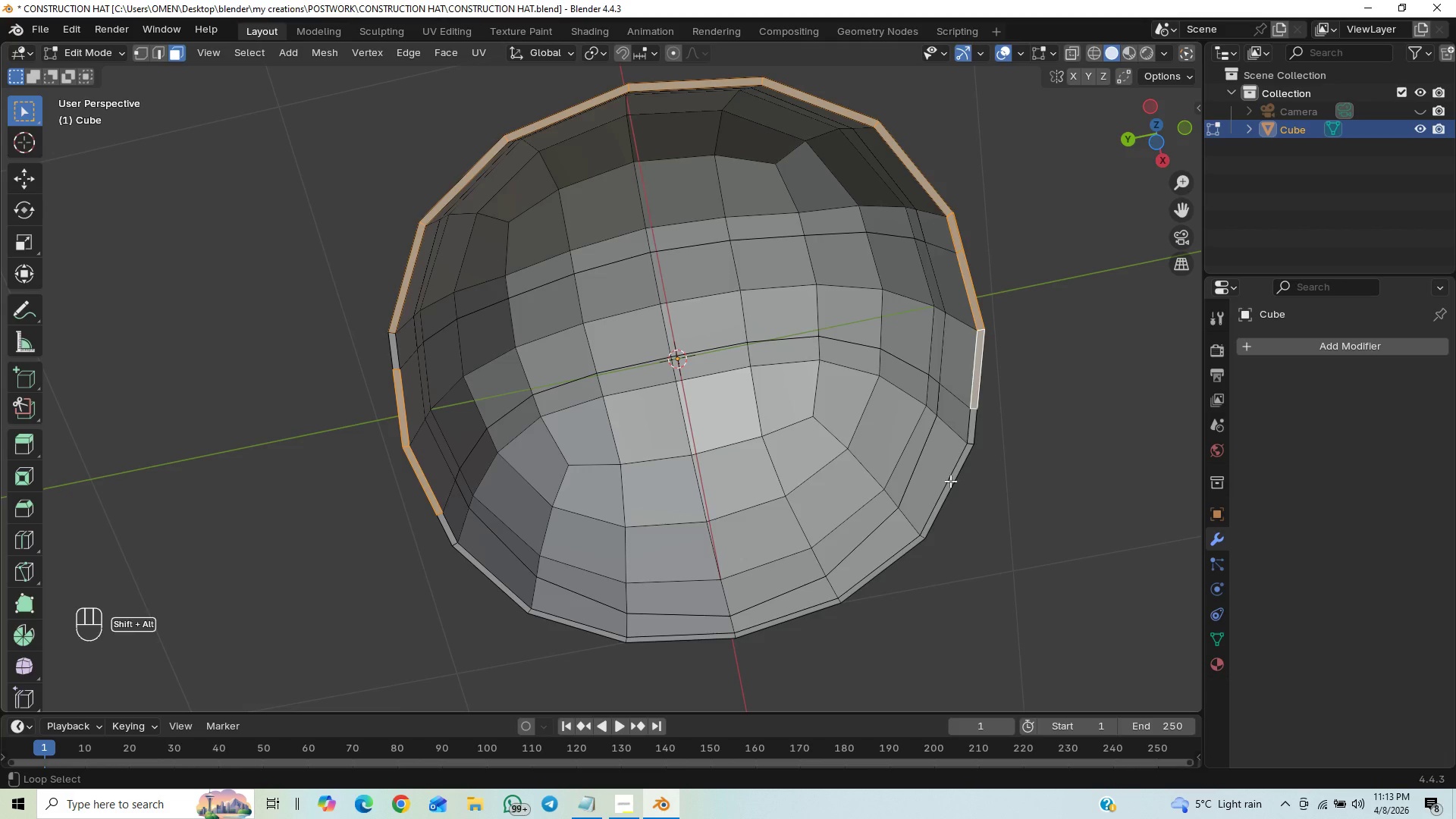 
key(Alt+Shift+AltLeft)
 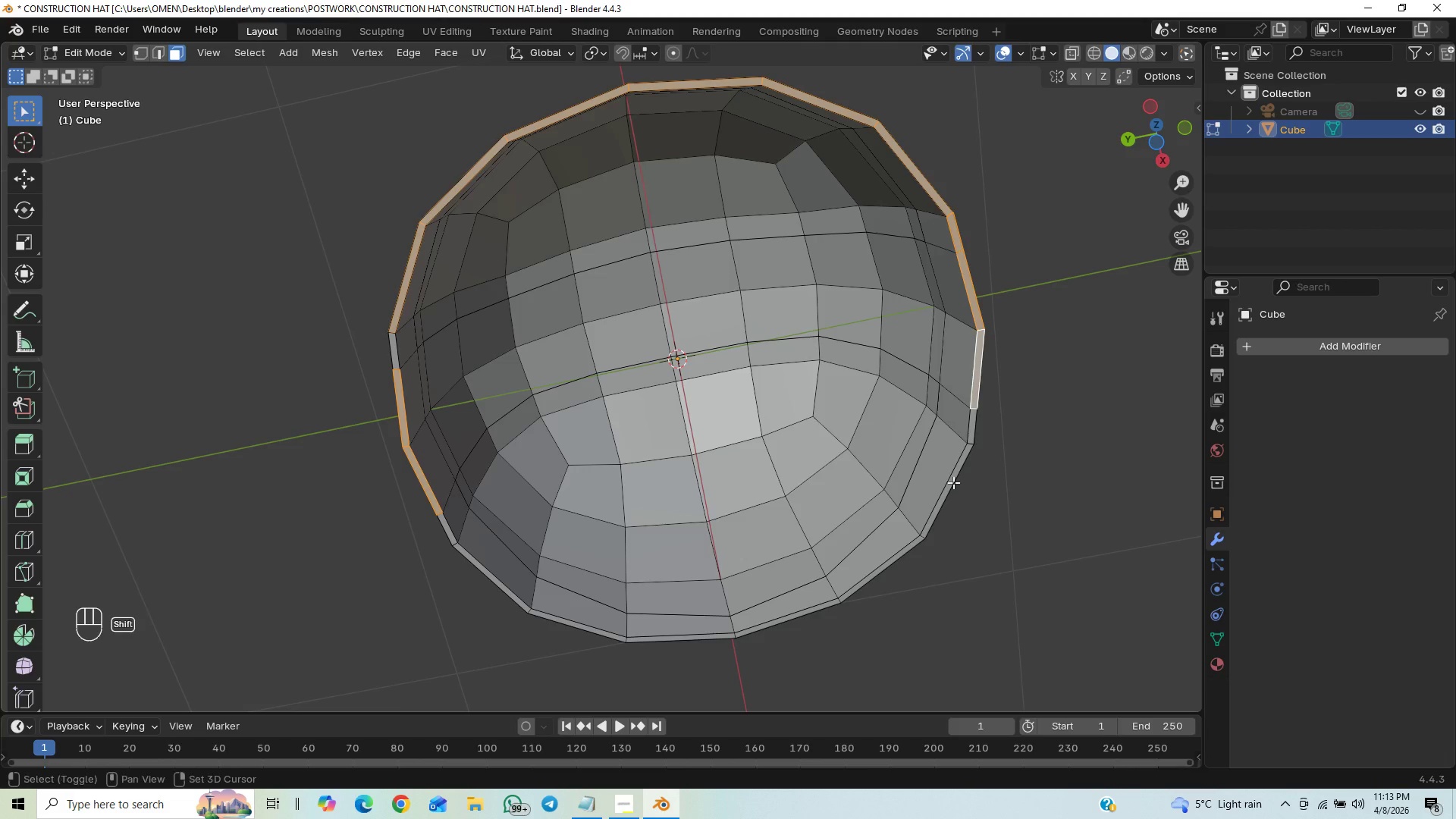 
key(Alt+Shift+AltLeft)
 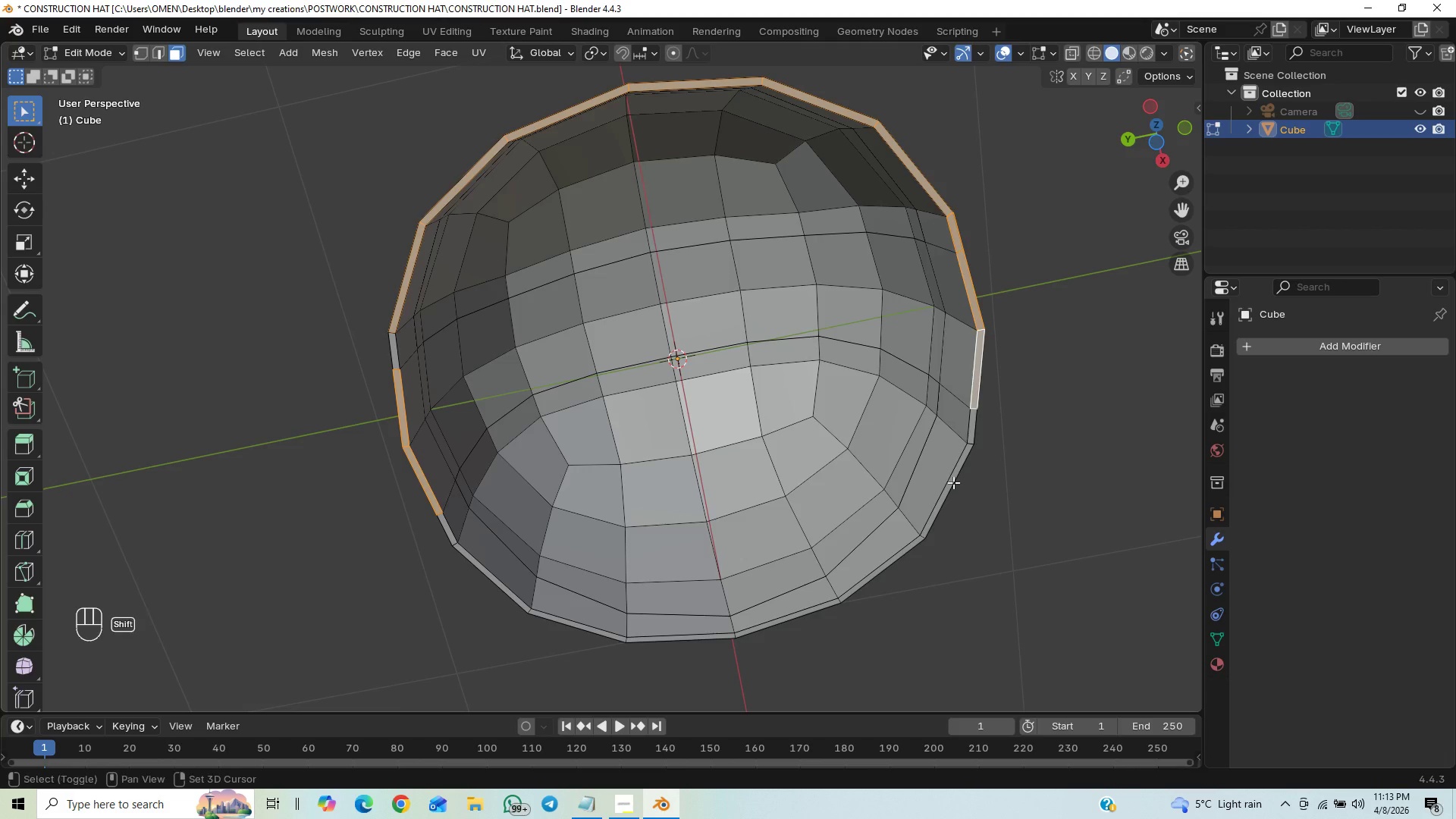 
key(Alt+Shift+AltLeft)
 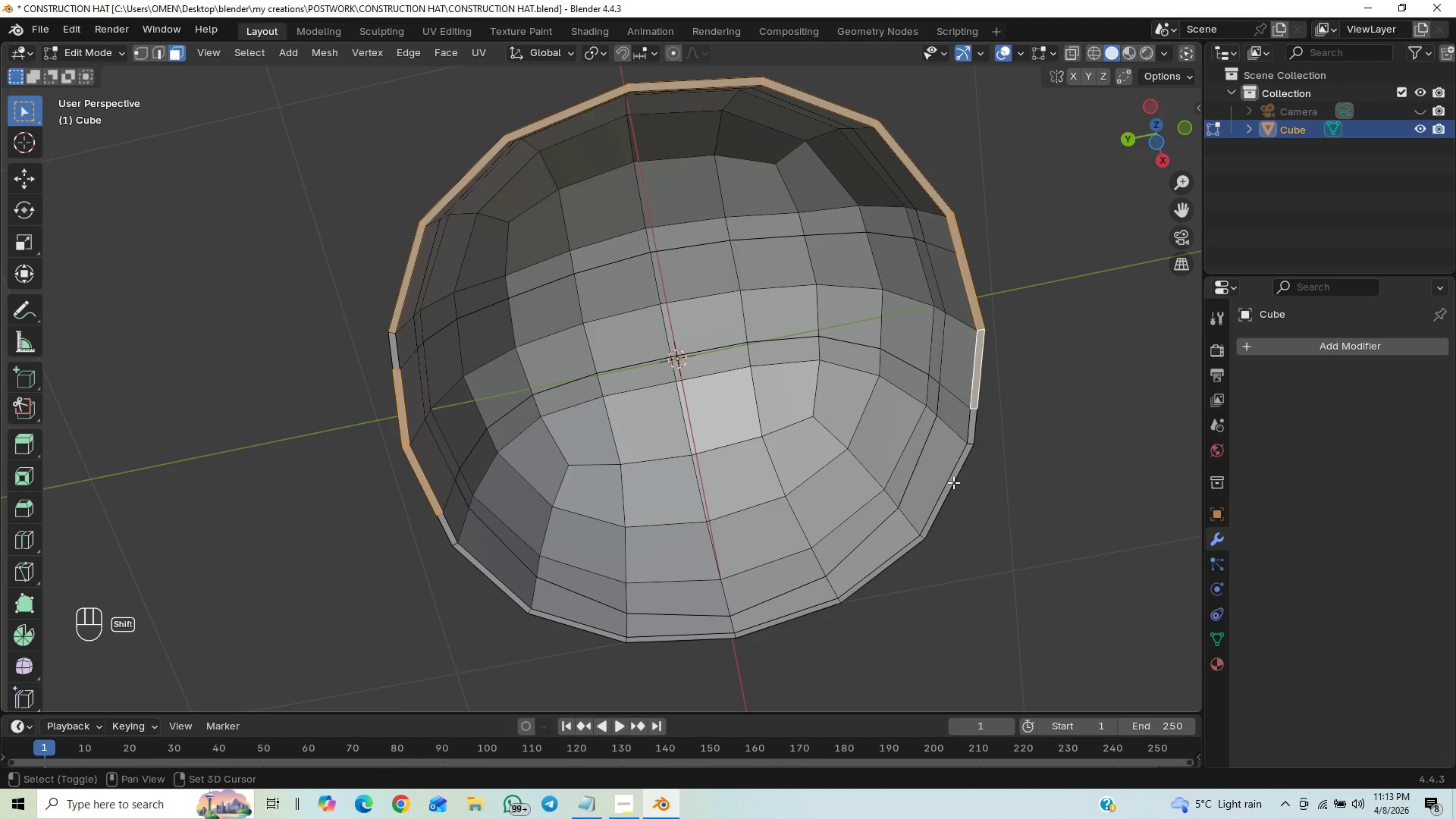 
key(Alt+Shift+AltLeft)
 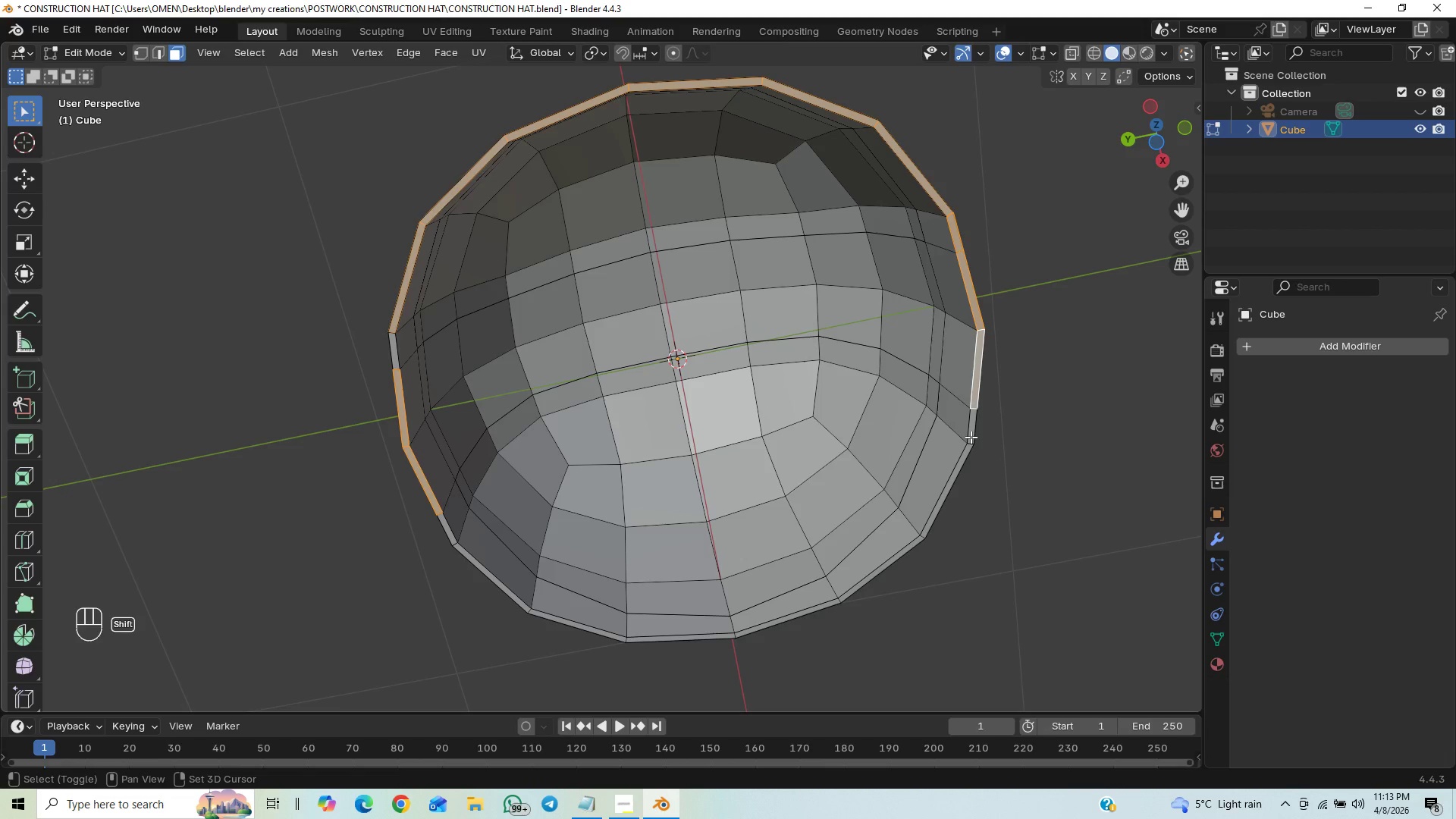 
left_click([971, 437])
 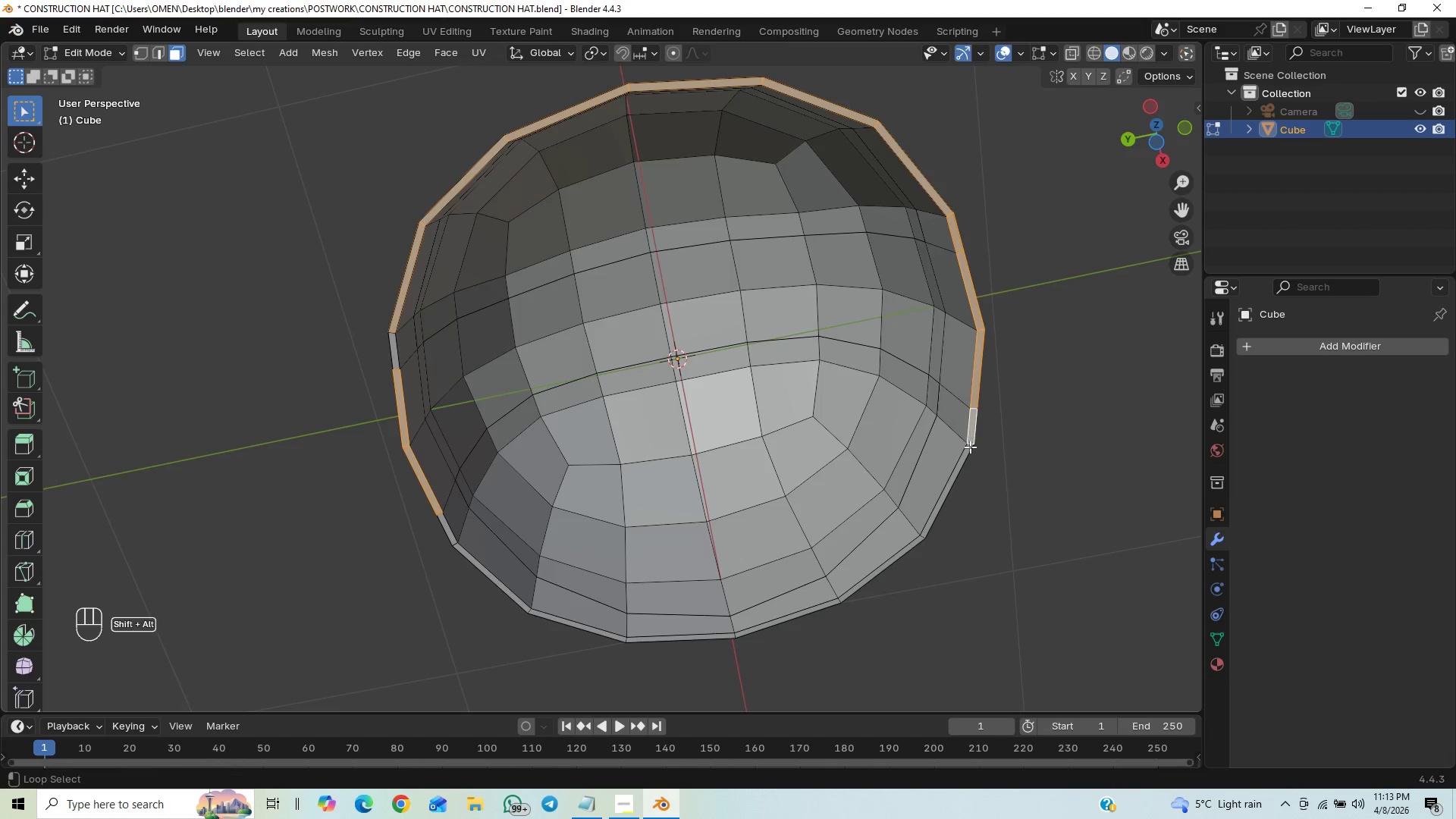 
hold_key(key=AltLeft, duration=1.52)
left_click([970, 445])
 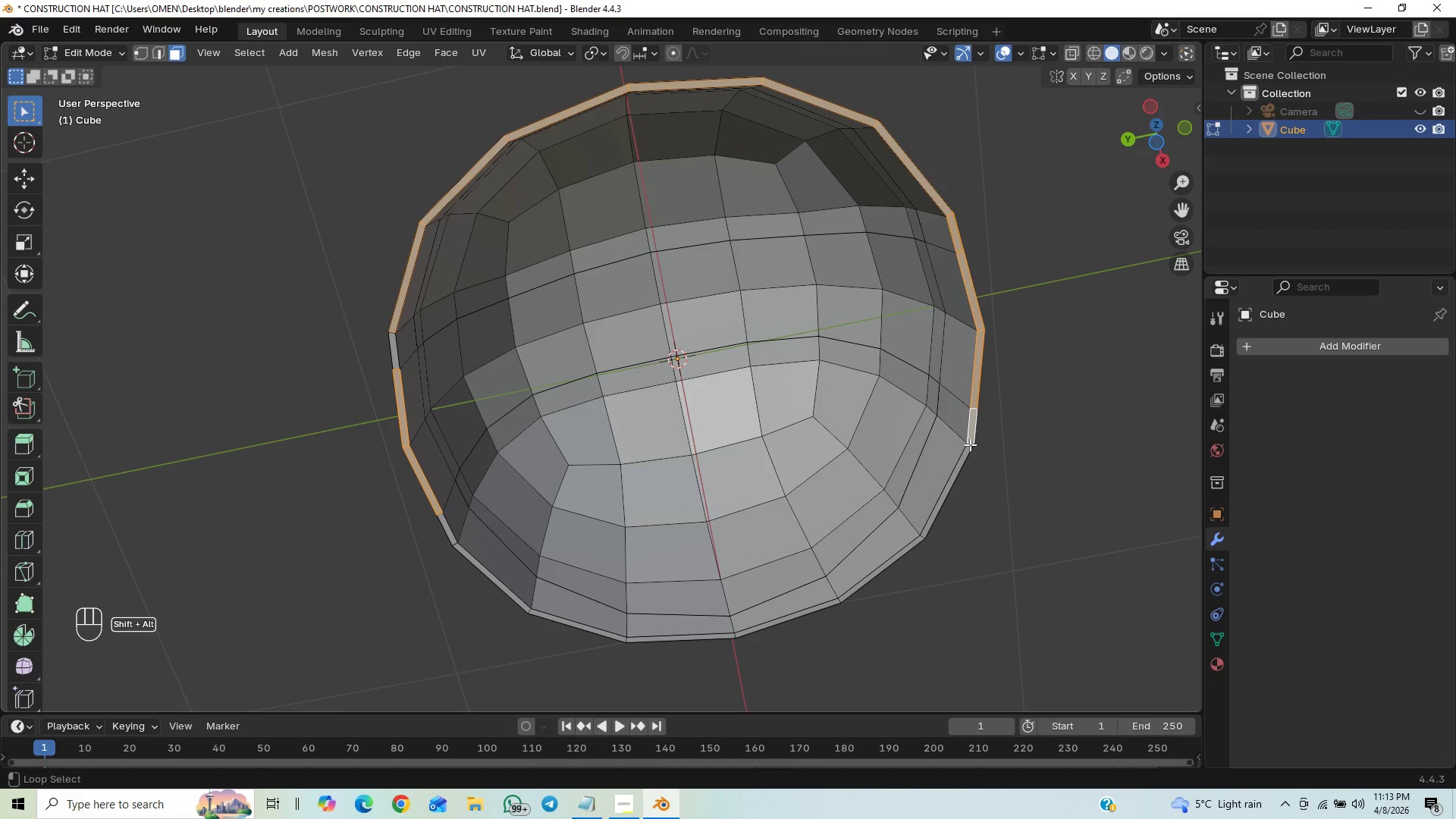 
left_click([970, 444])
 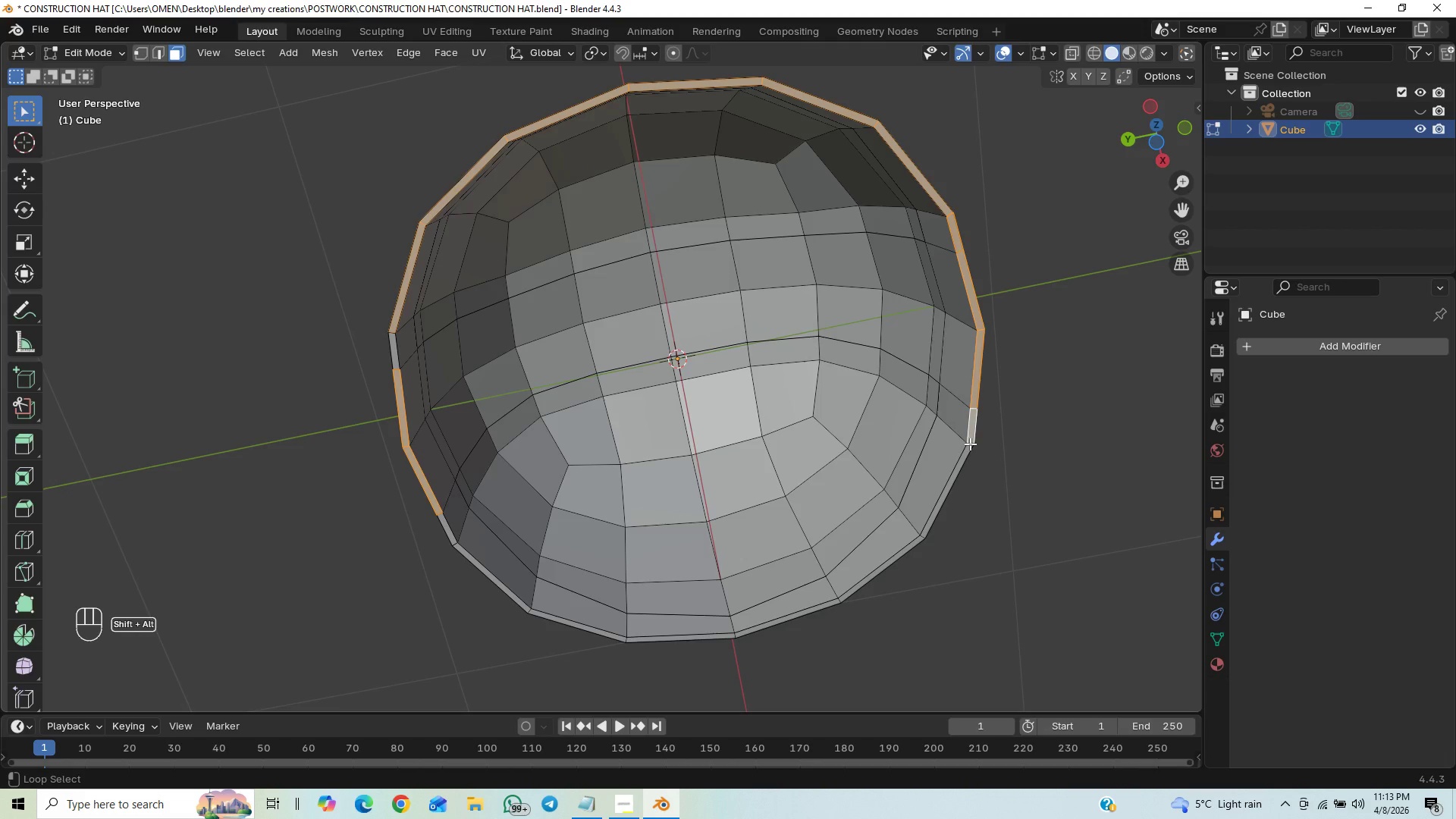 
hold_key(key=AltLeft, duration=1.52)
left_click([921, 536])
 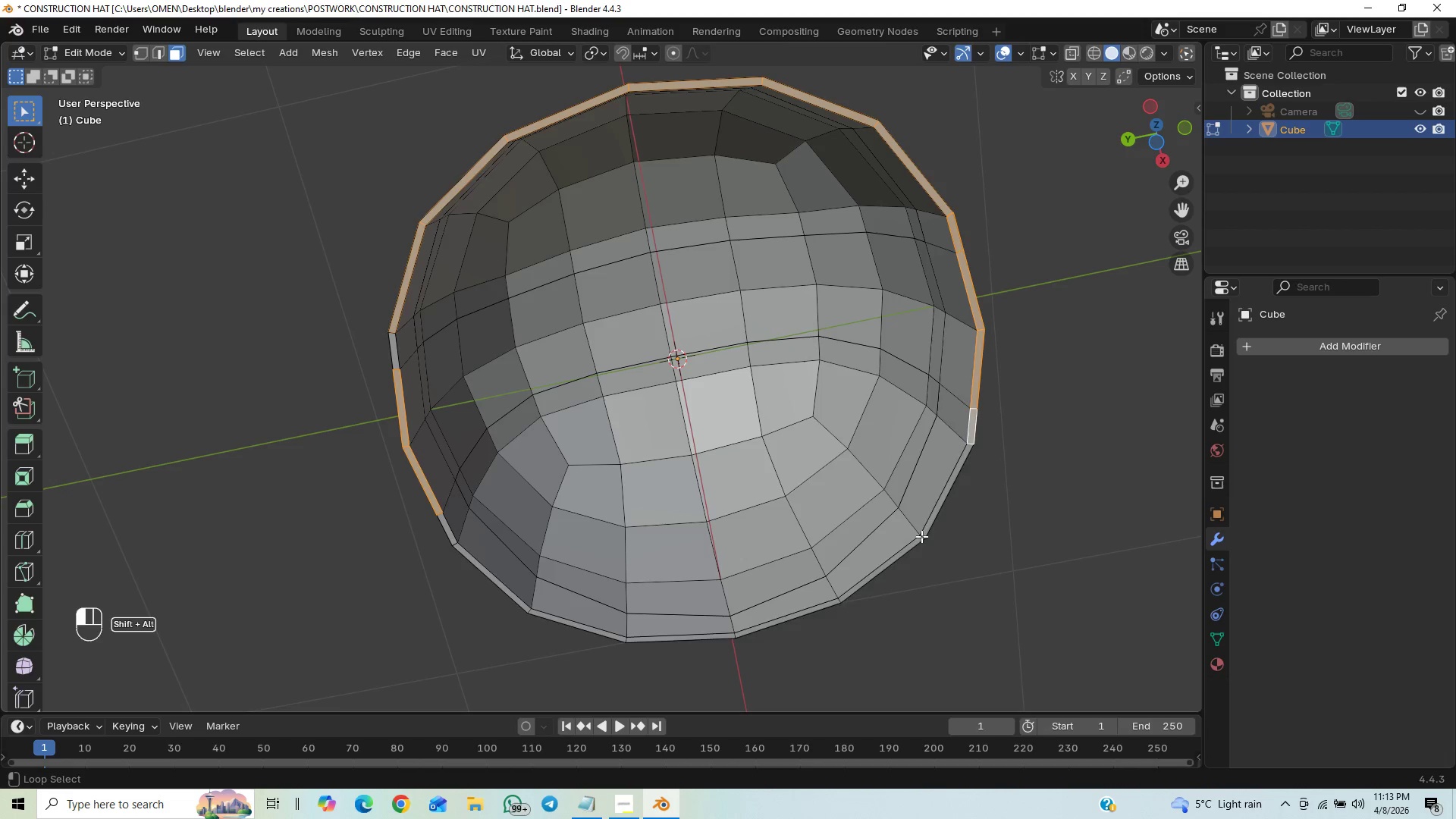 
hold_key(key=AltLeft, duration=1.16)
 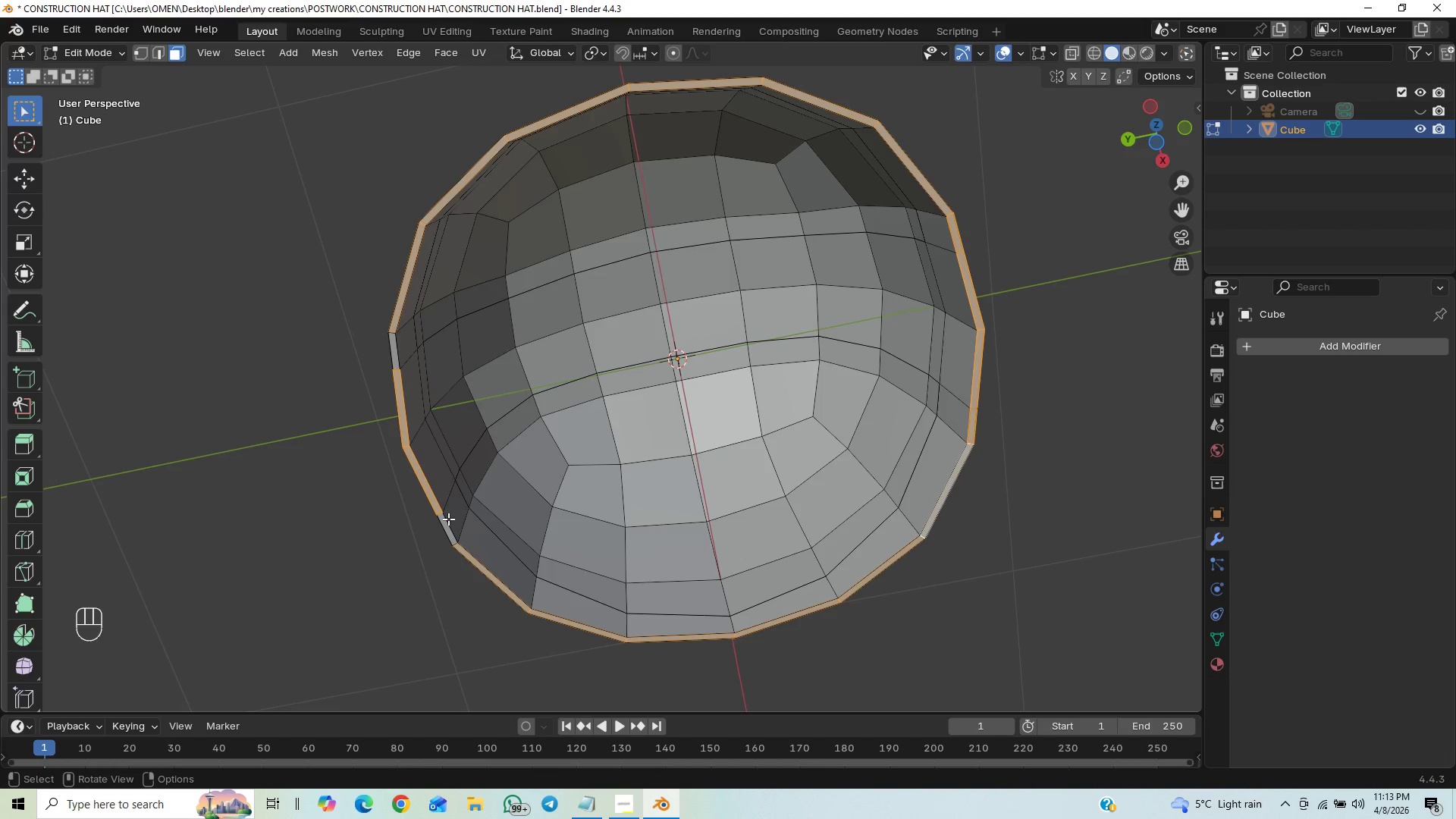 
hold_key(key=ShiftLeft, duration=1.5)
left_click([393, 355])
 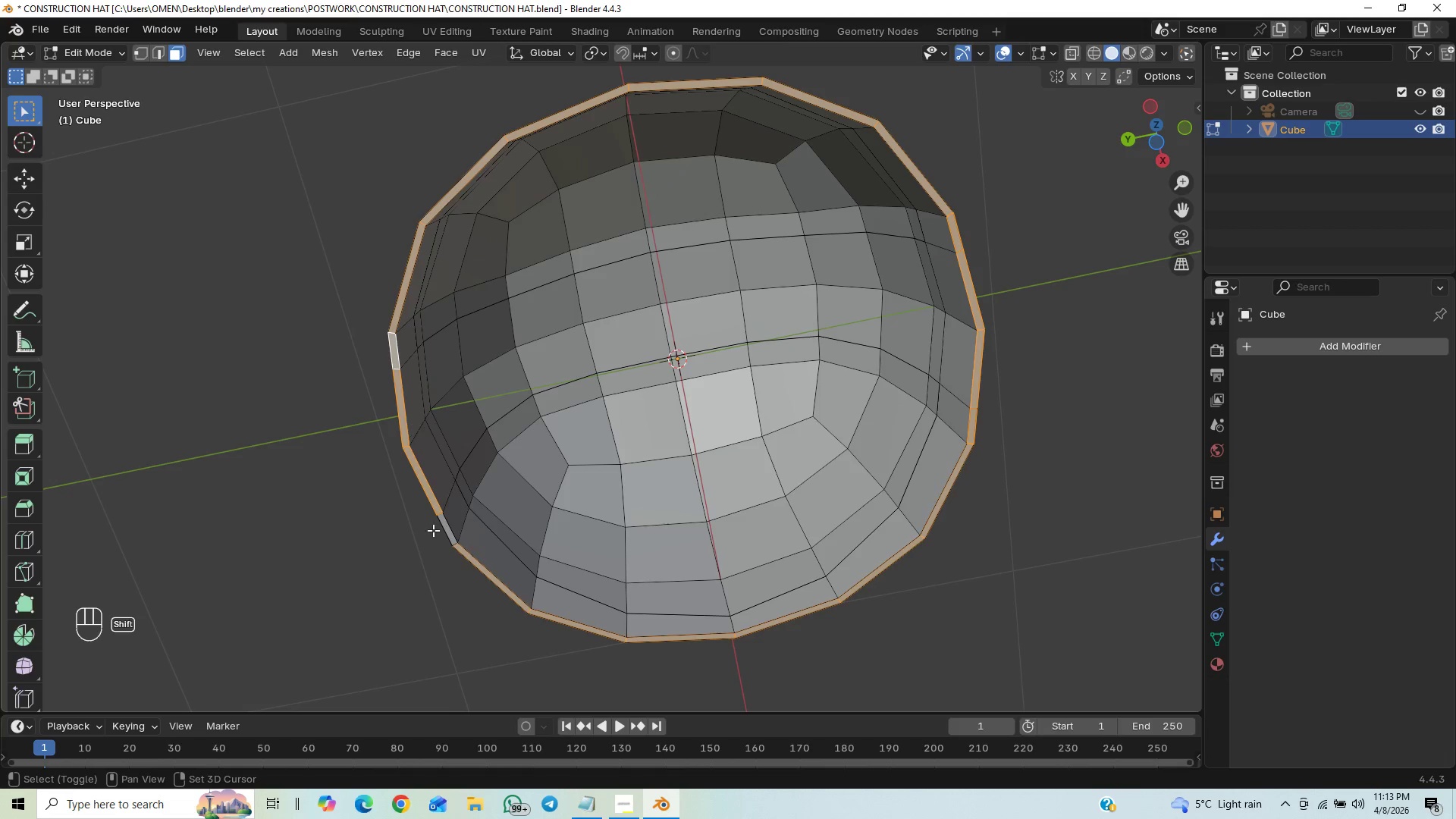 
hold_key(key=ShiftLeft, duration=1.12)
left_click([453, 538])
 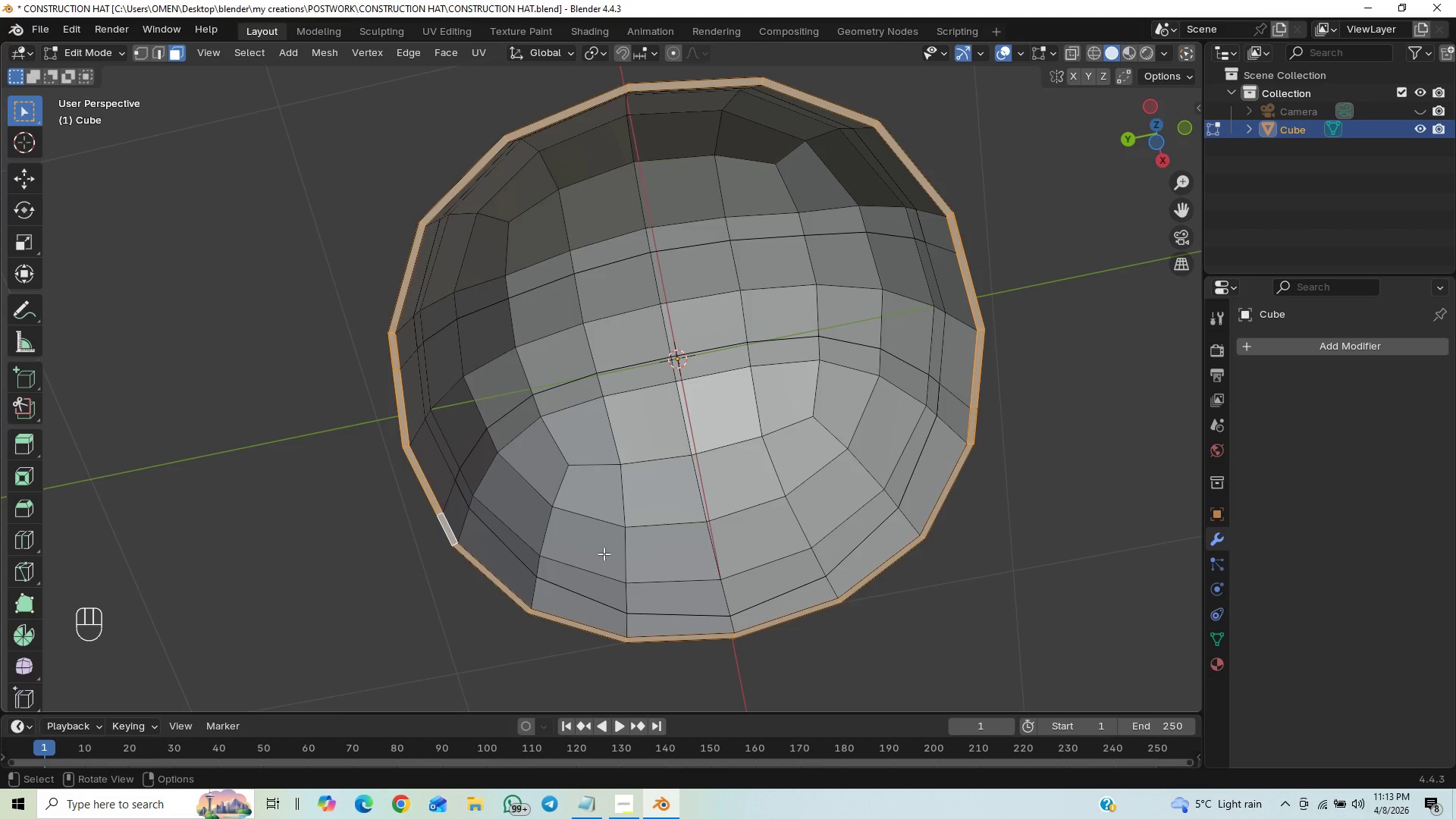 
type([End]GZ)
 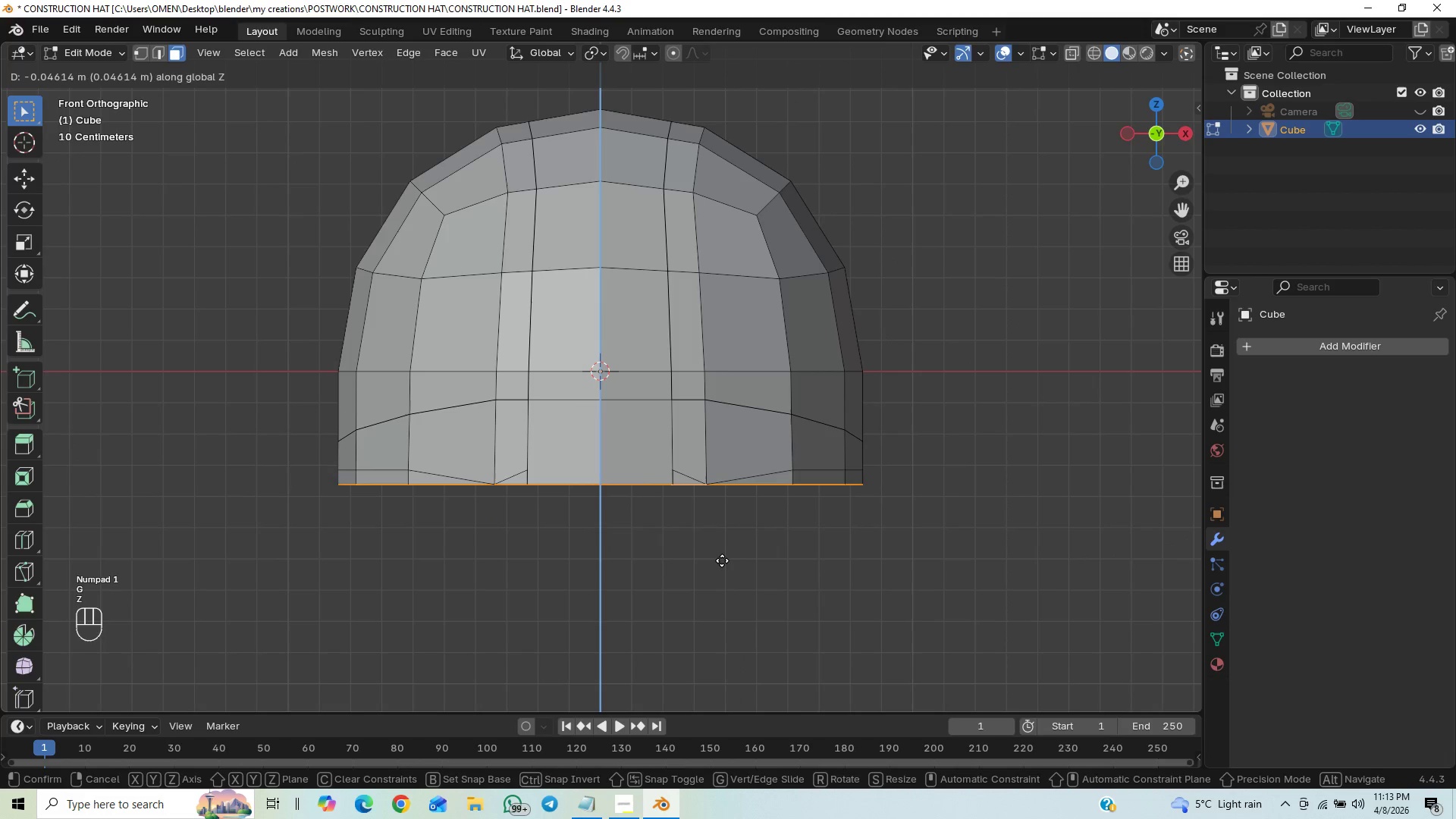 
hold_key(key=ShiftLeft, duration=0.91)
 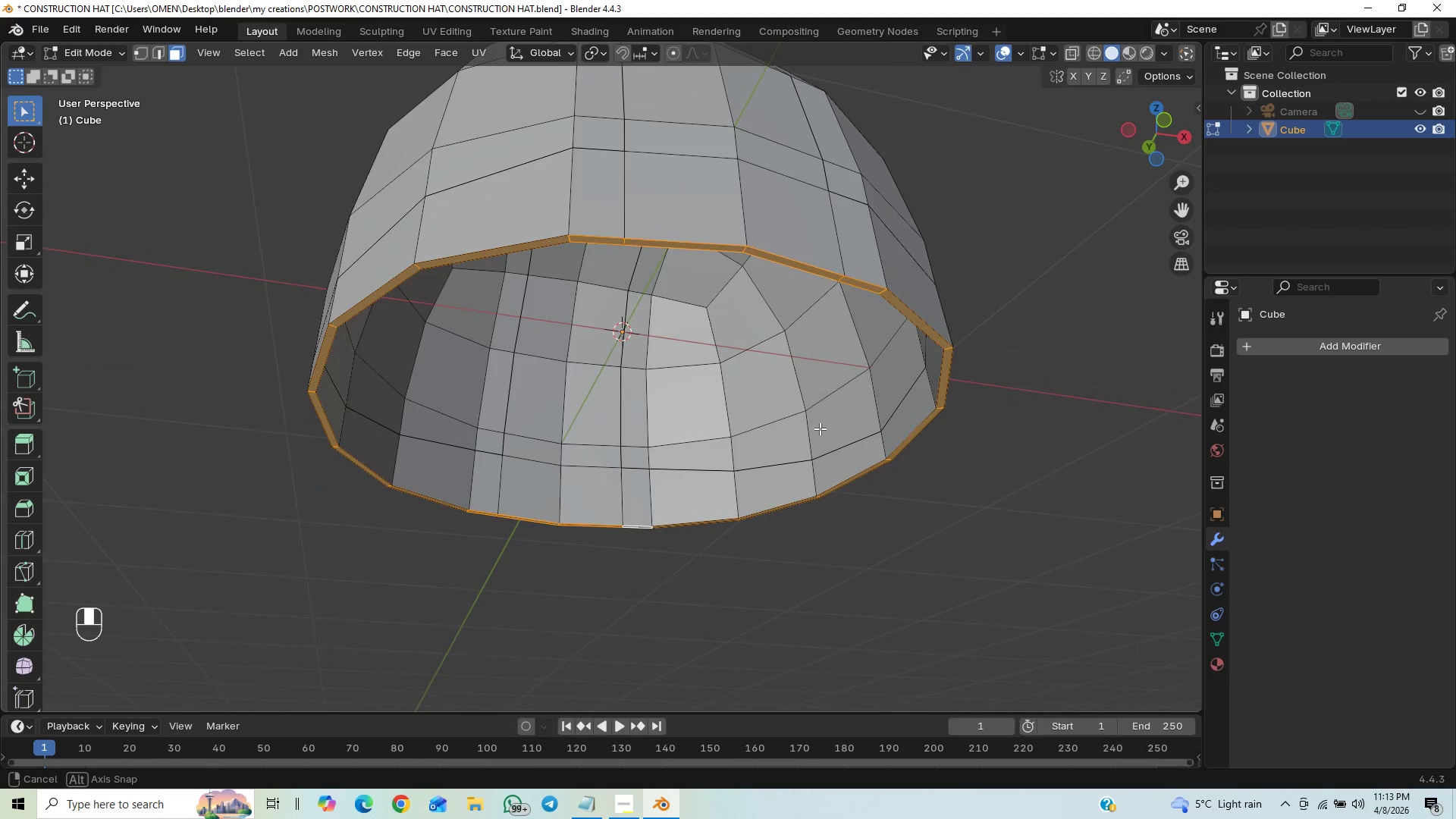 
wait(6.89)
 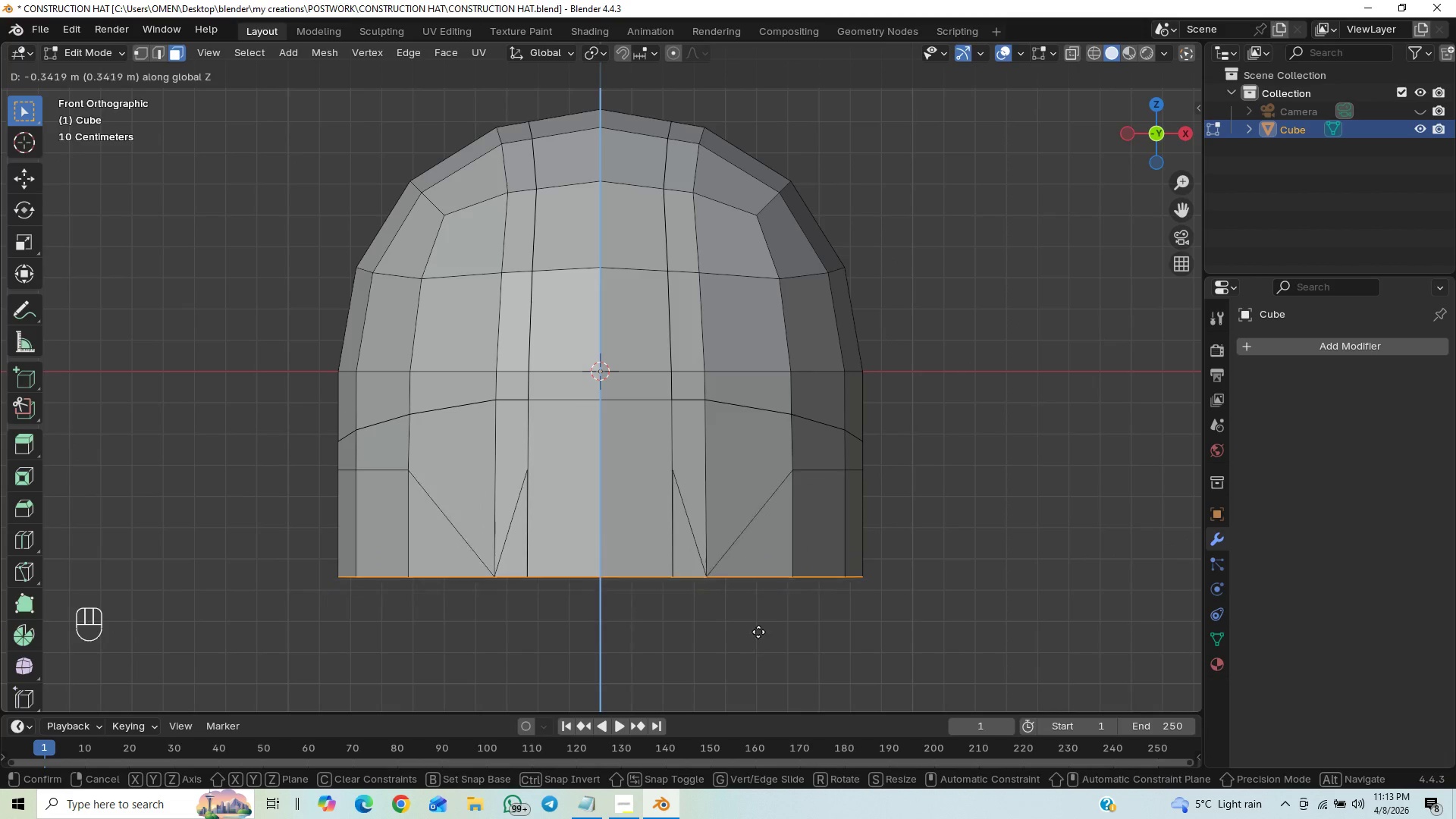 
scroll: coordinate [931, 416], scroll_direction: up, amount: 9.0
 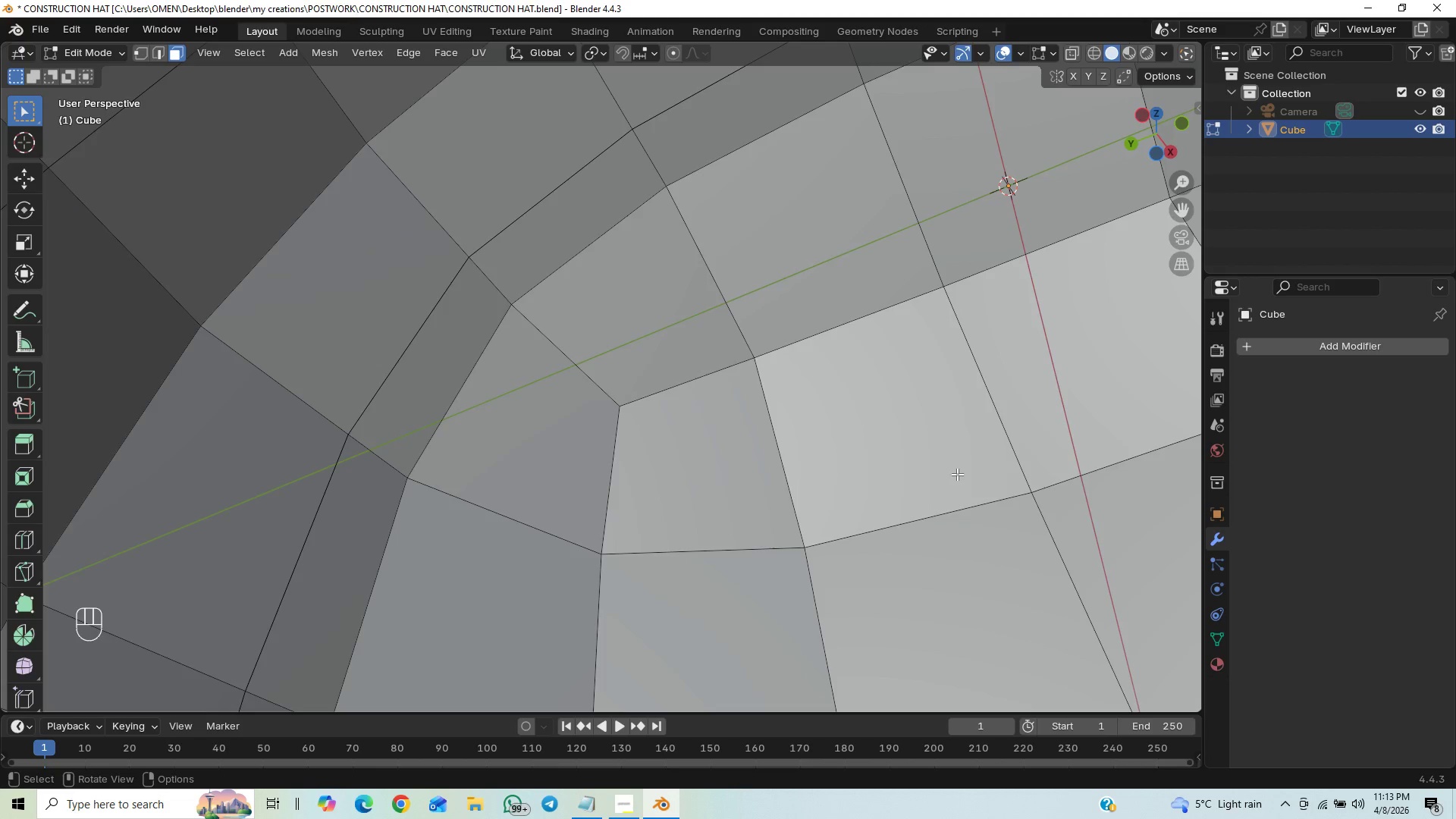 
scroll: coordinate [957, 476], scroll_direction: down, amount: 35.0
 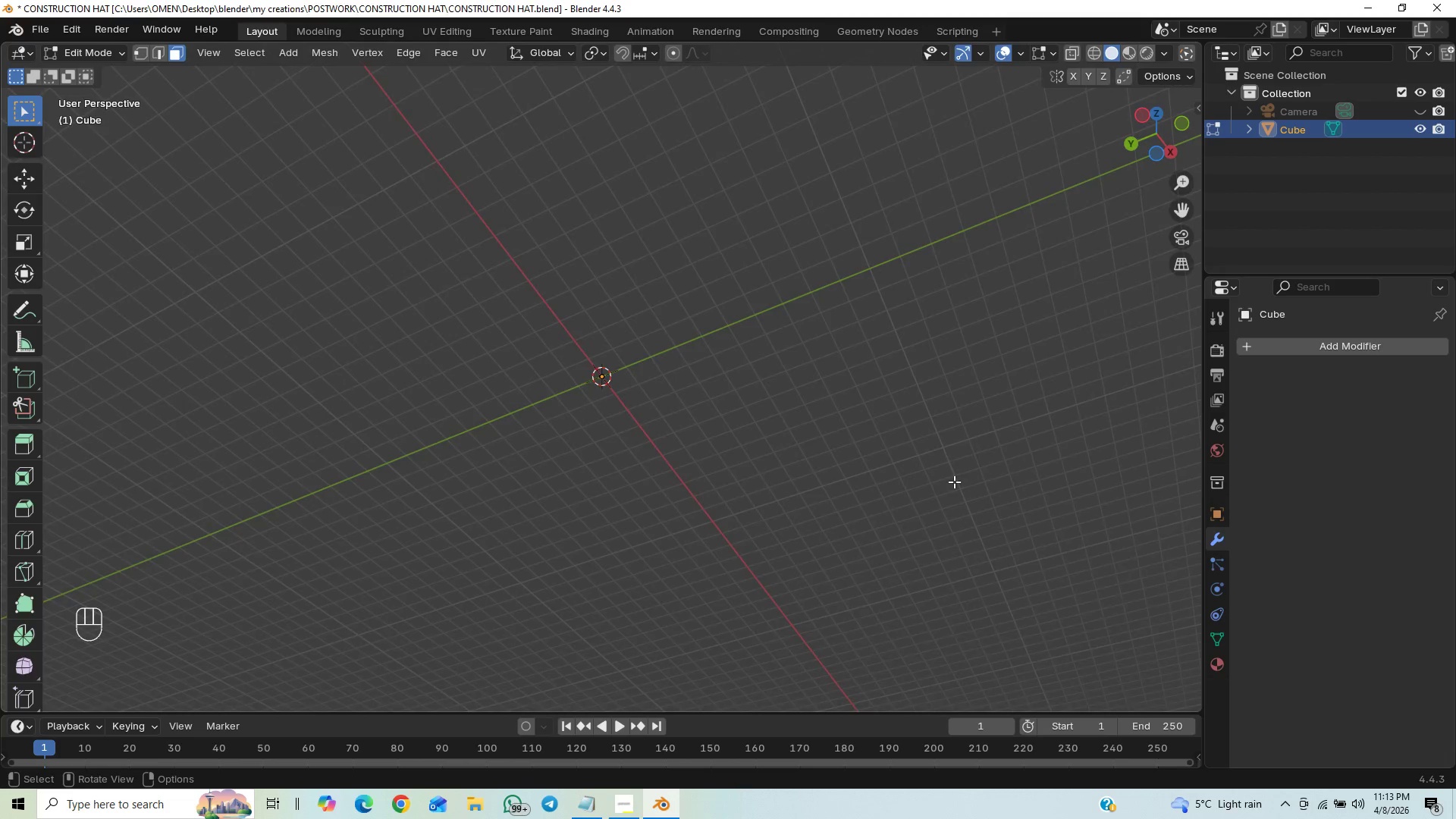 
scroll: coordinate [950, 485], scroll_direction: up, amount: 25.0
 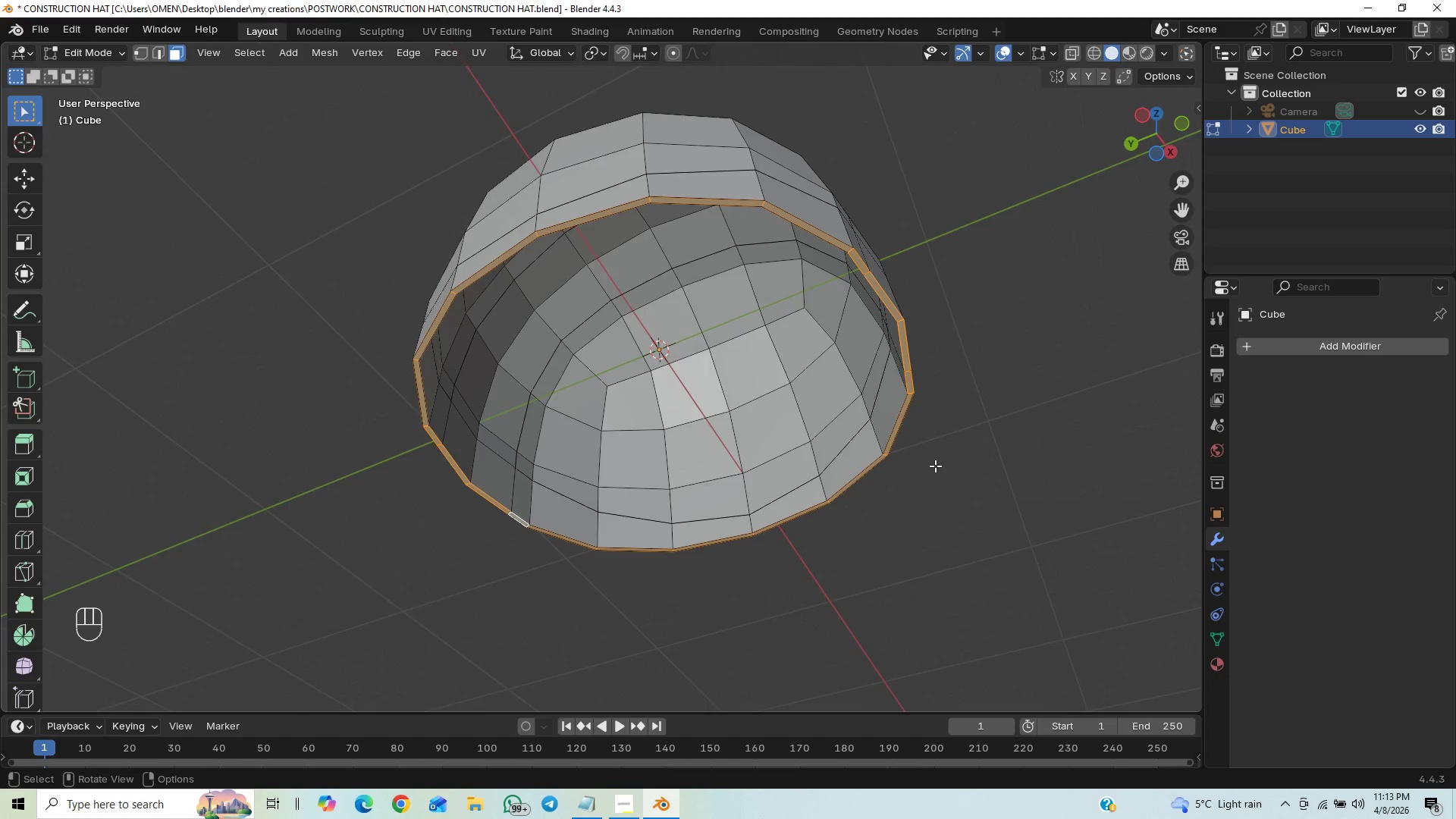 
key(X)
 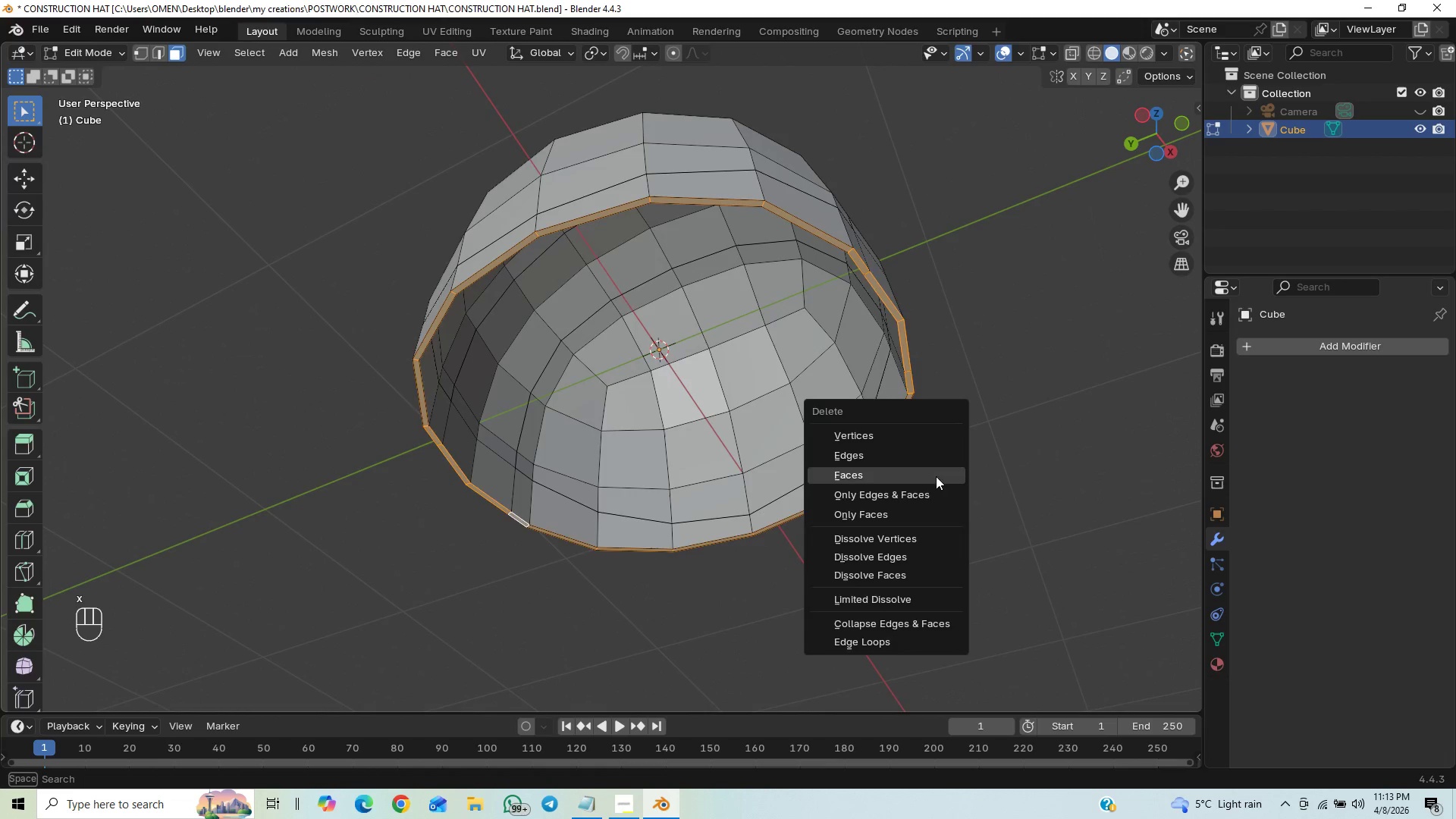 
left_click([936, 476])
 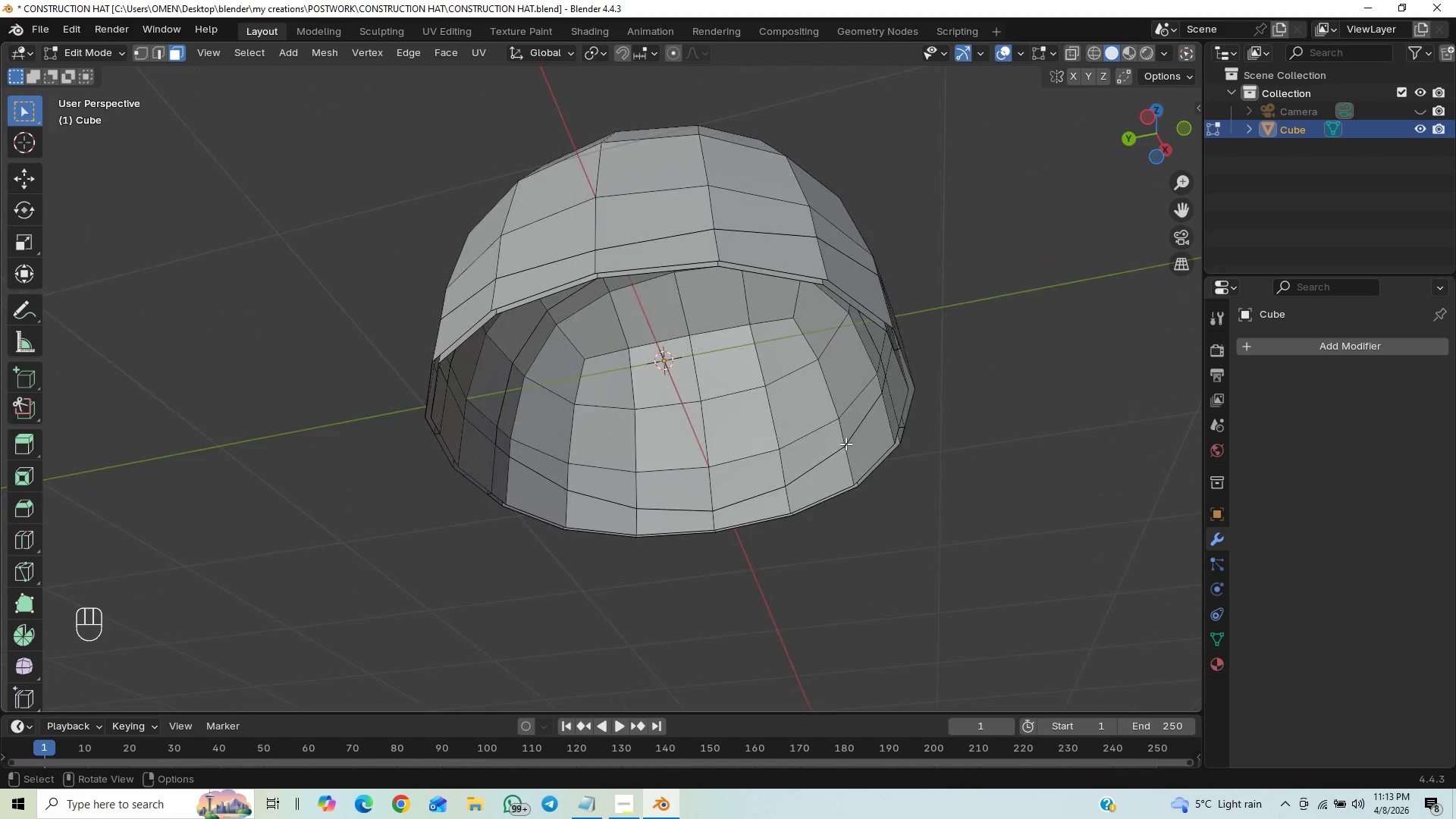 
key(2)
 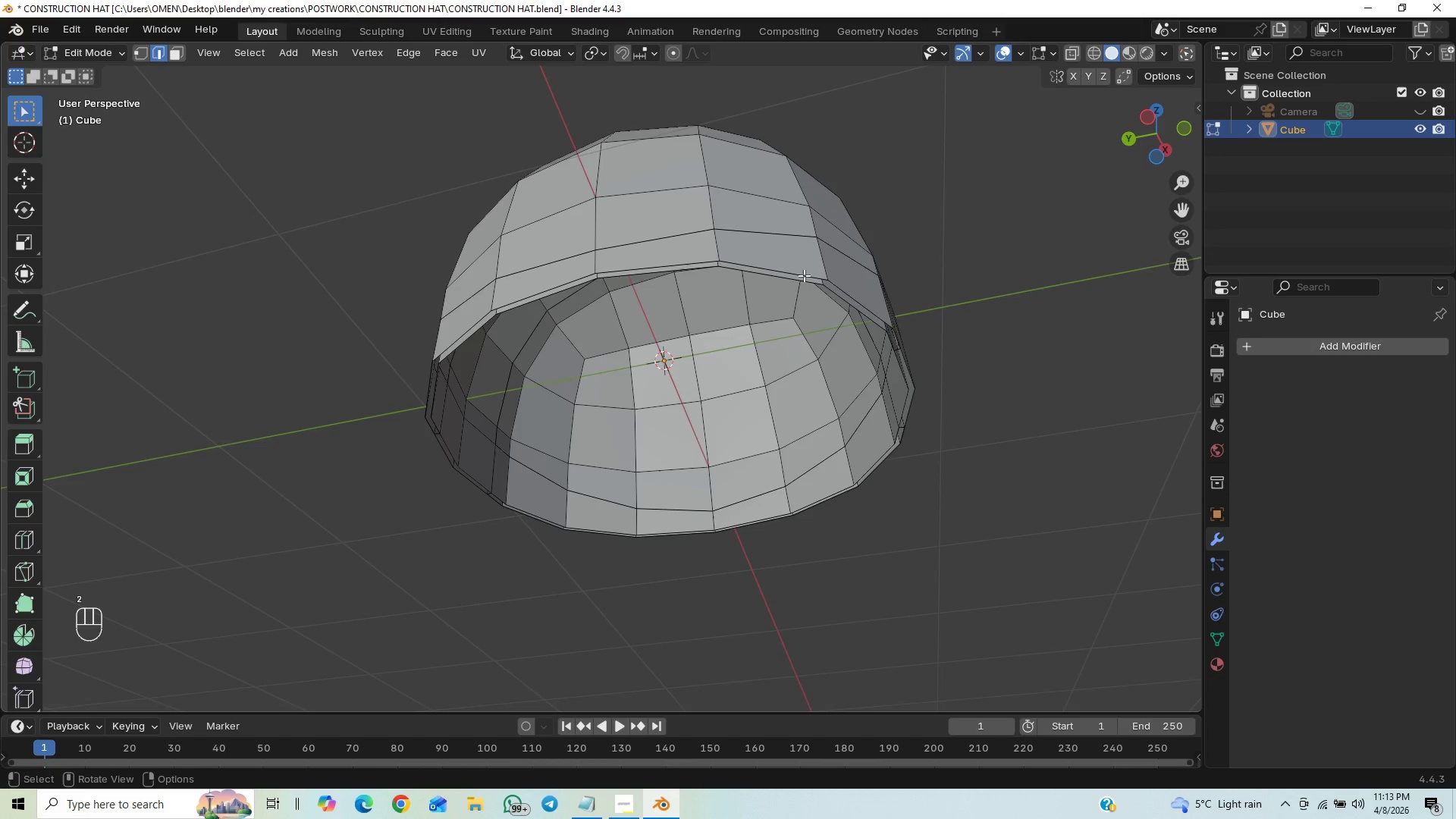 
left_click([804, 275])
 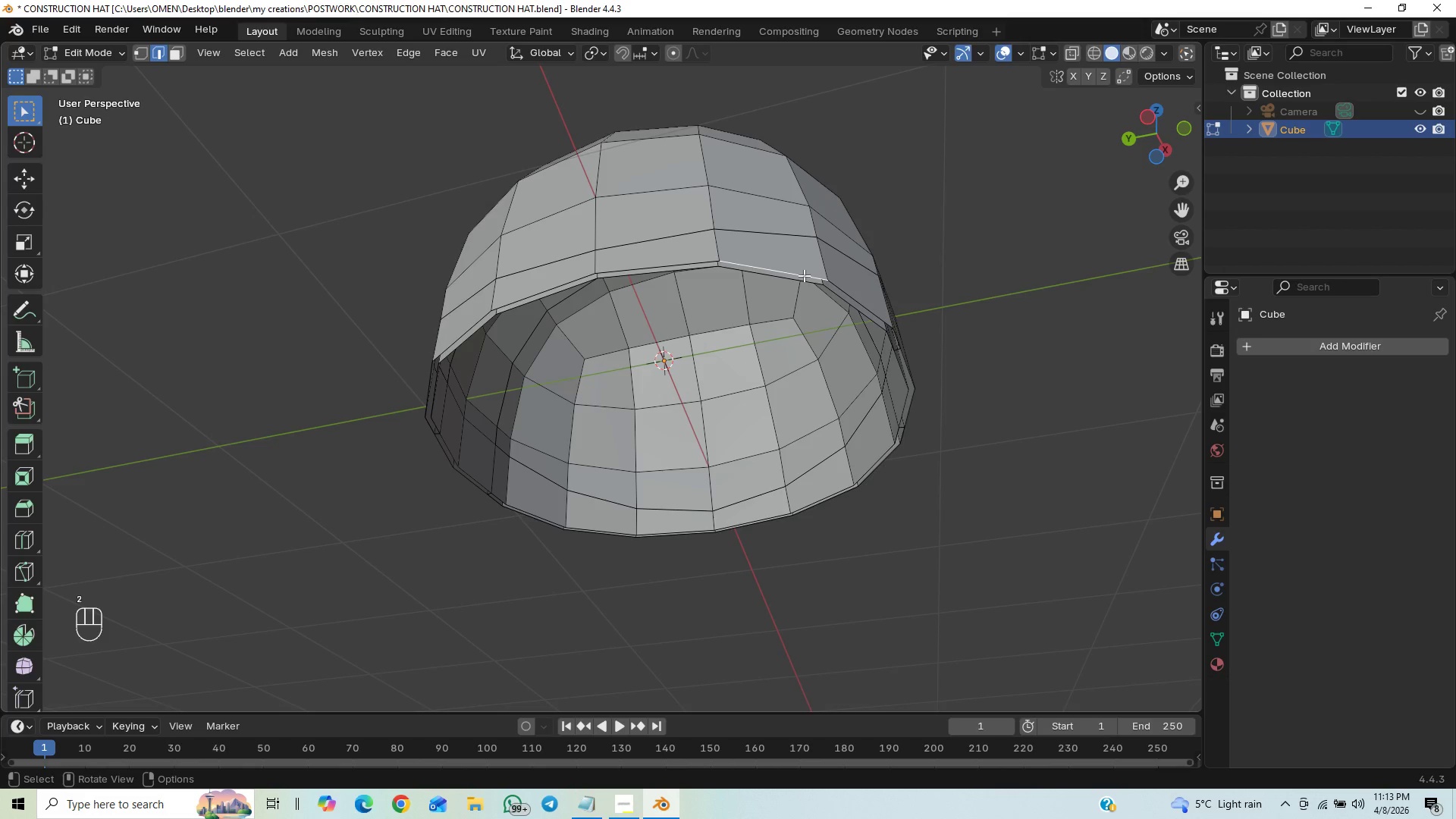 
hold_key(key=AltLeft, duration=1.03)
left_click([804, 275])
 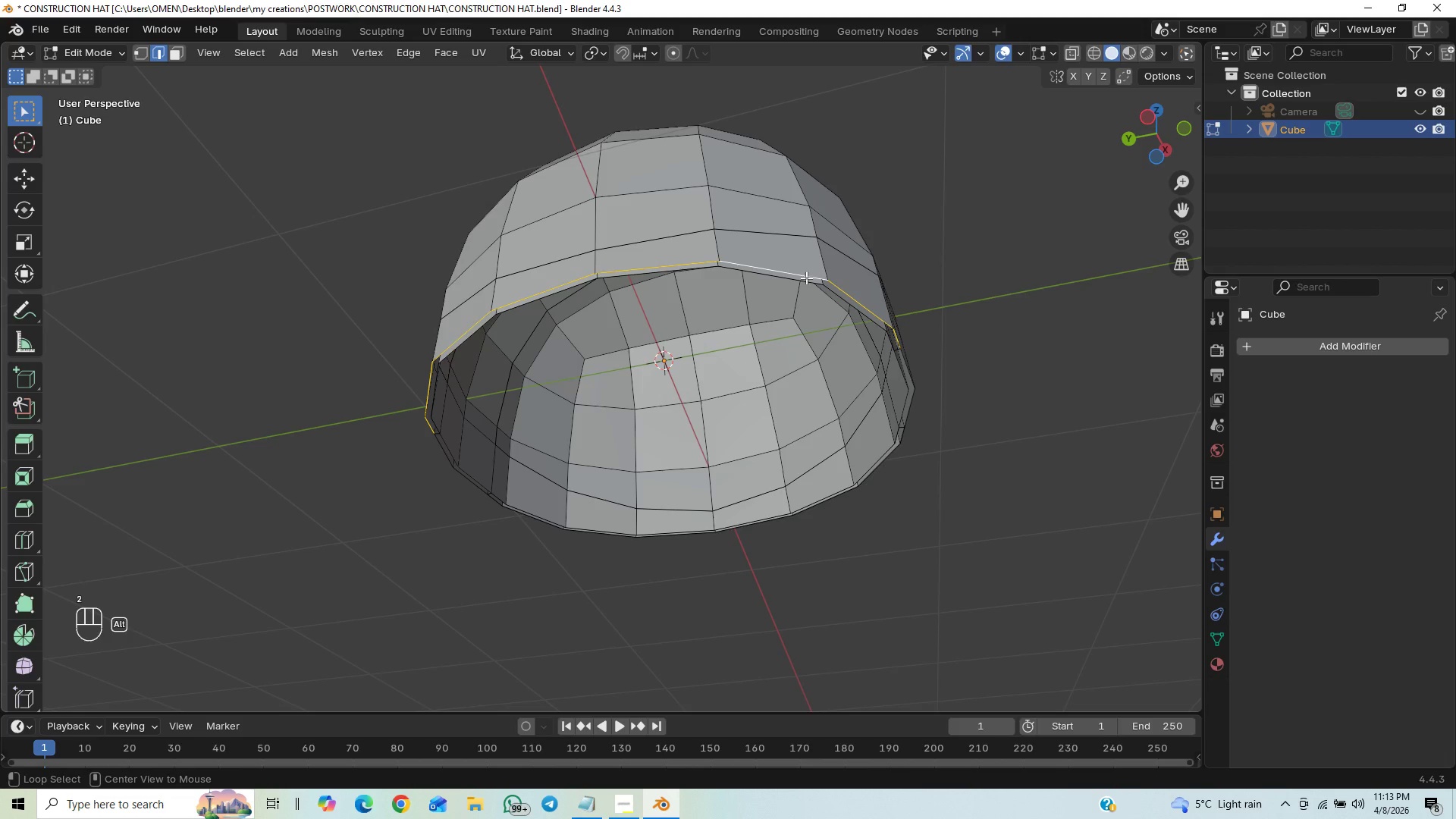 
key(Control+Z)
 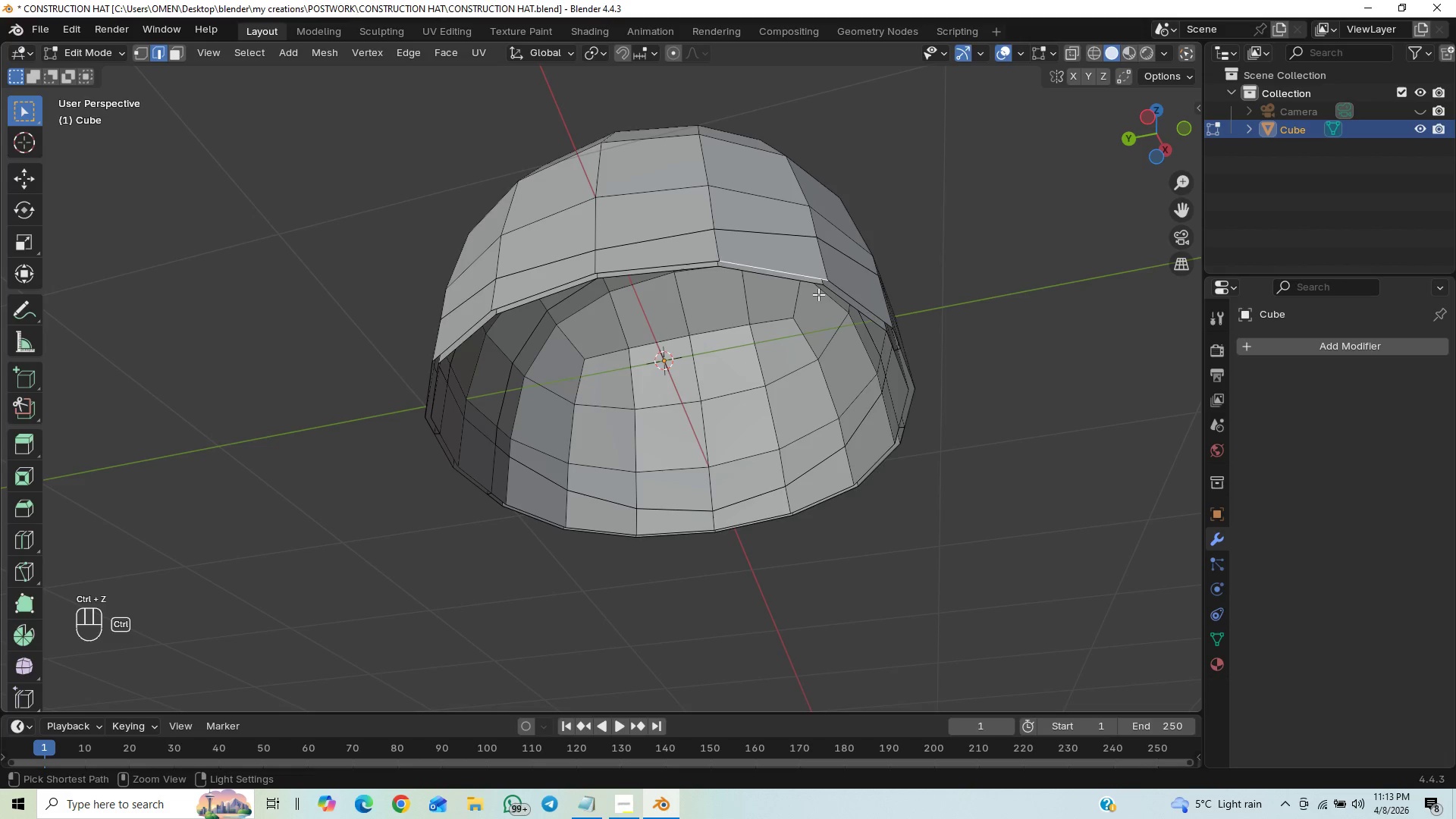 
key(Control+Z)
 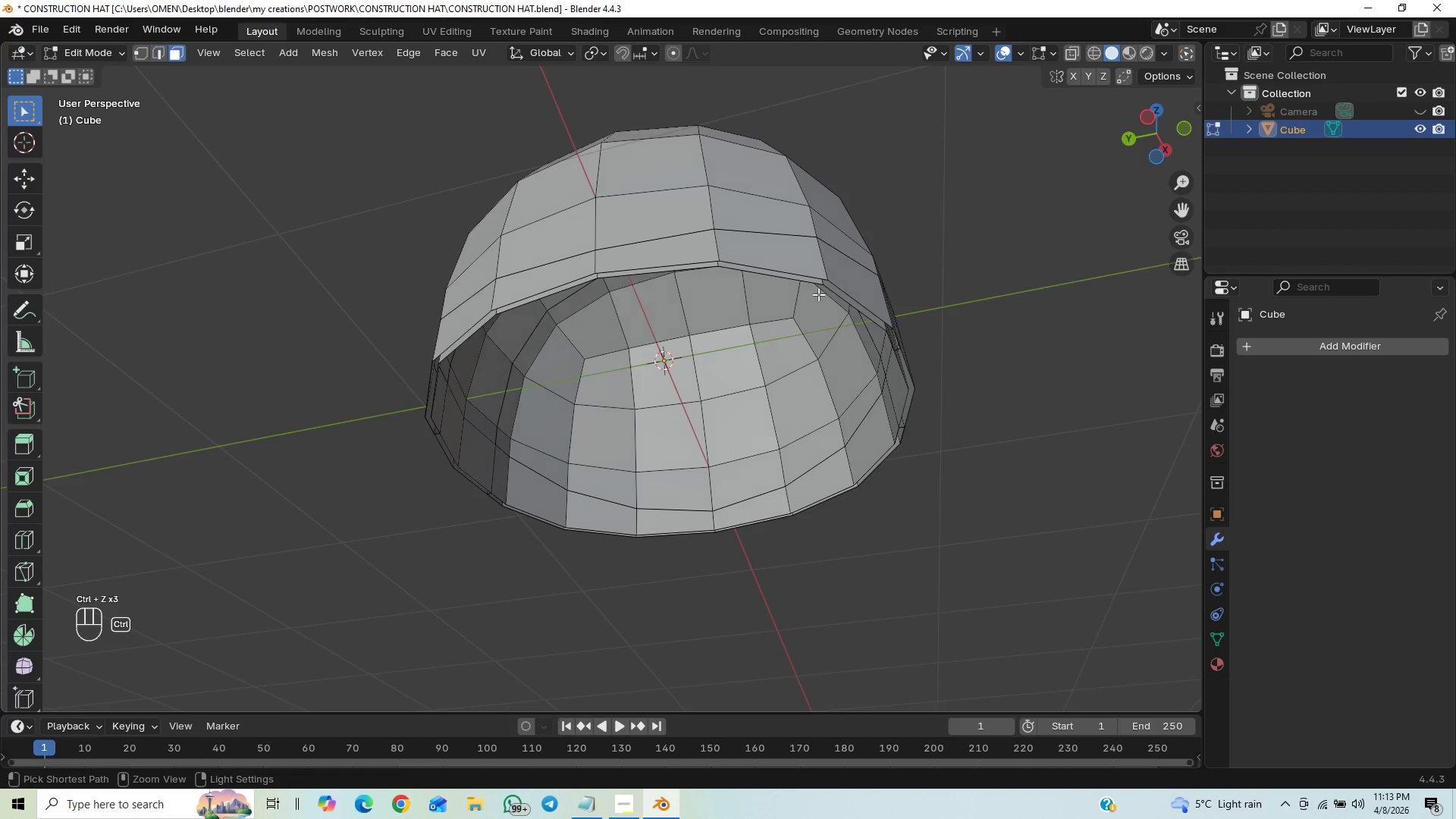 
key(Control+Z)
 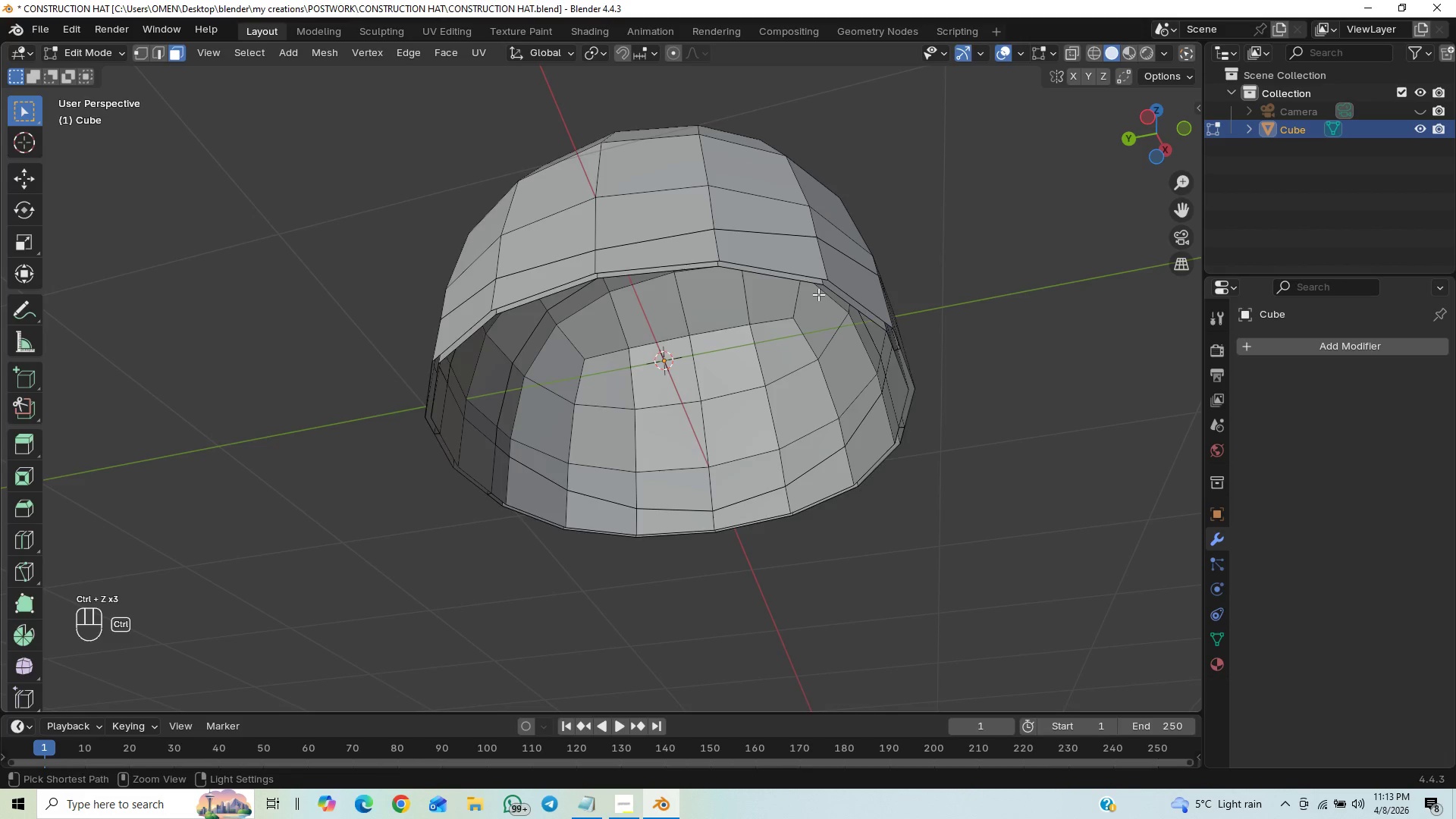 
key(Control+Z)
 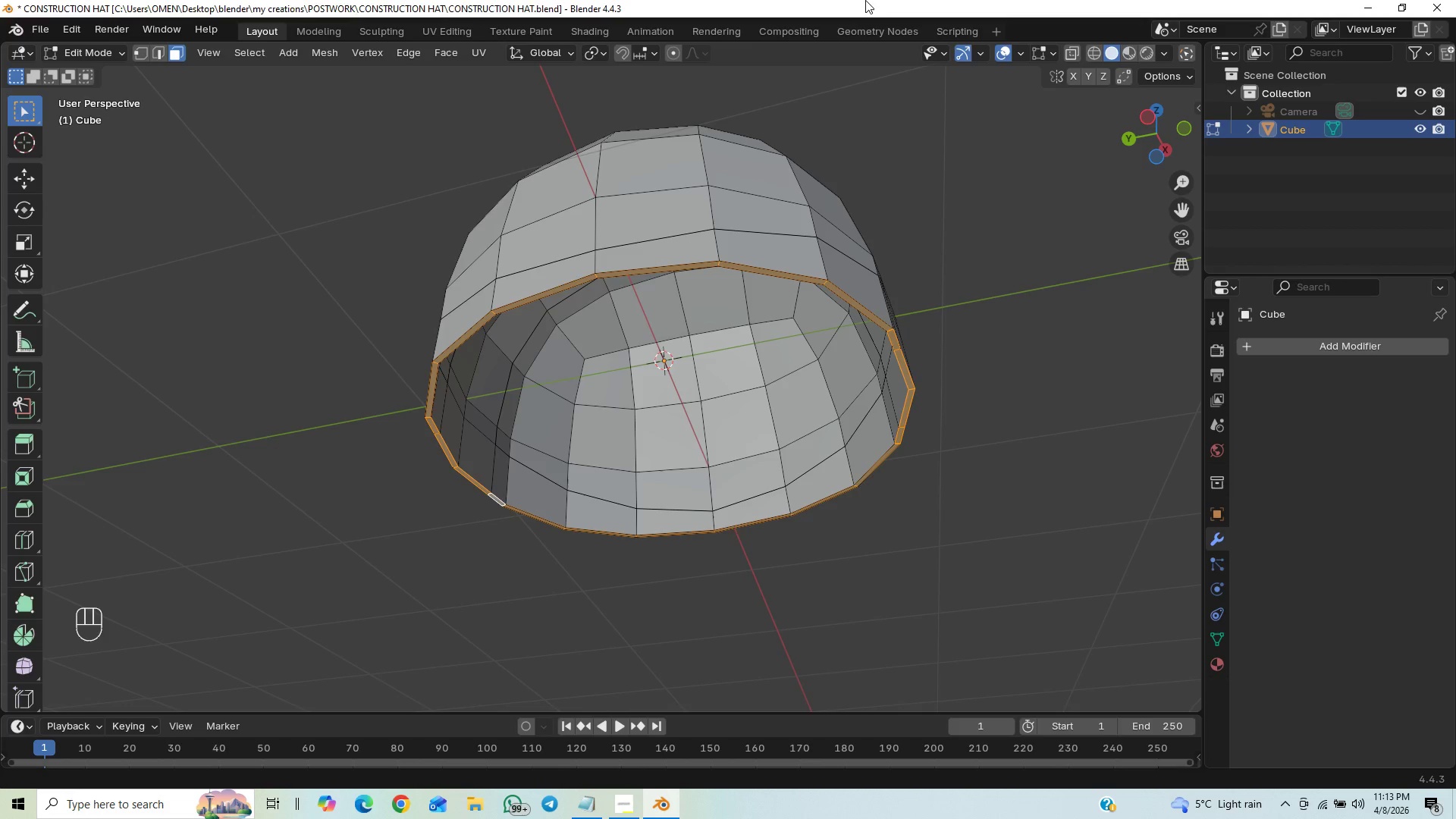 
wait(11.78)
 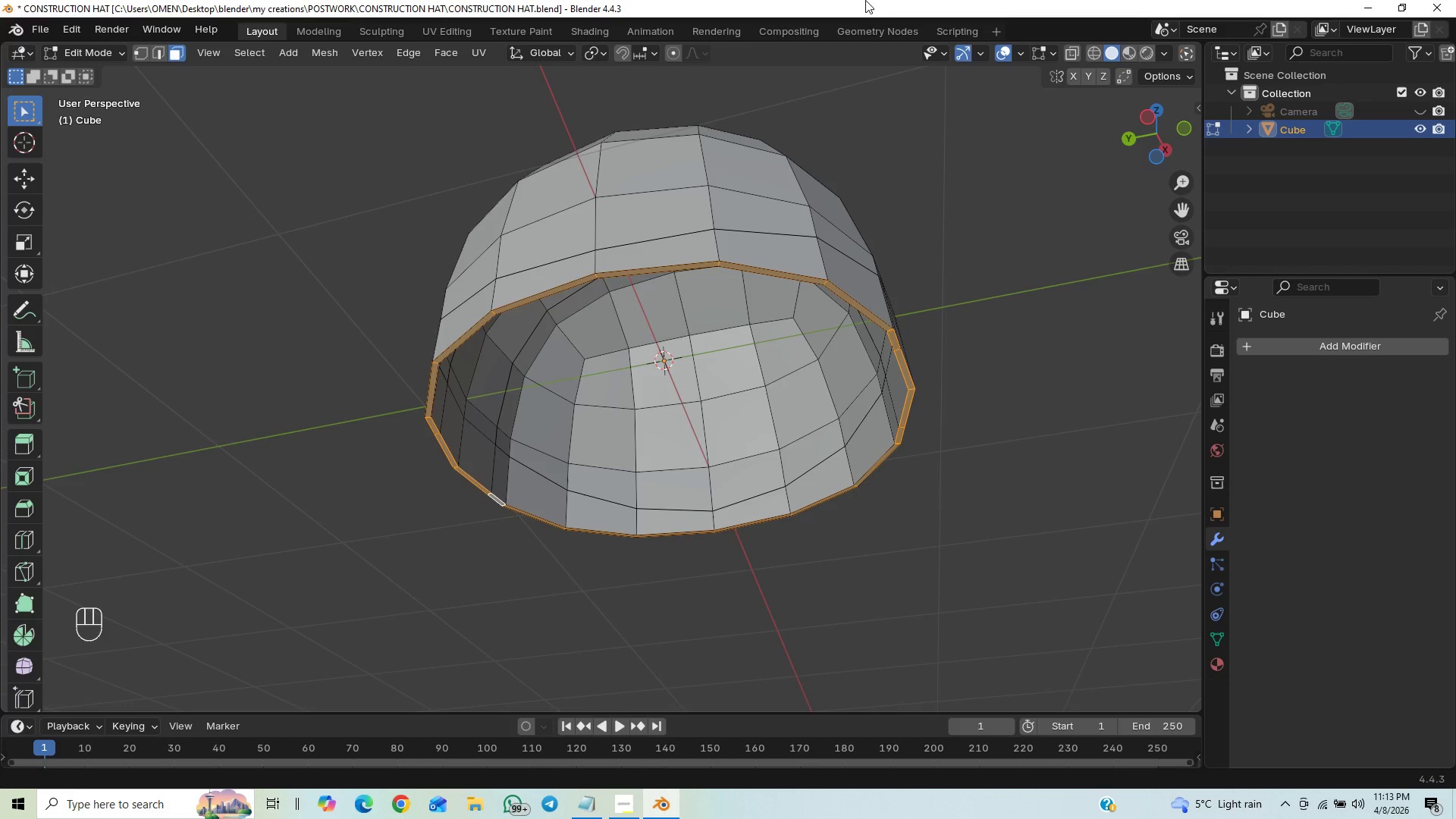 
right_click([802, 584])
 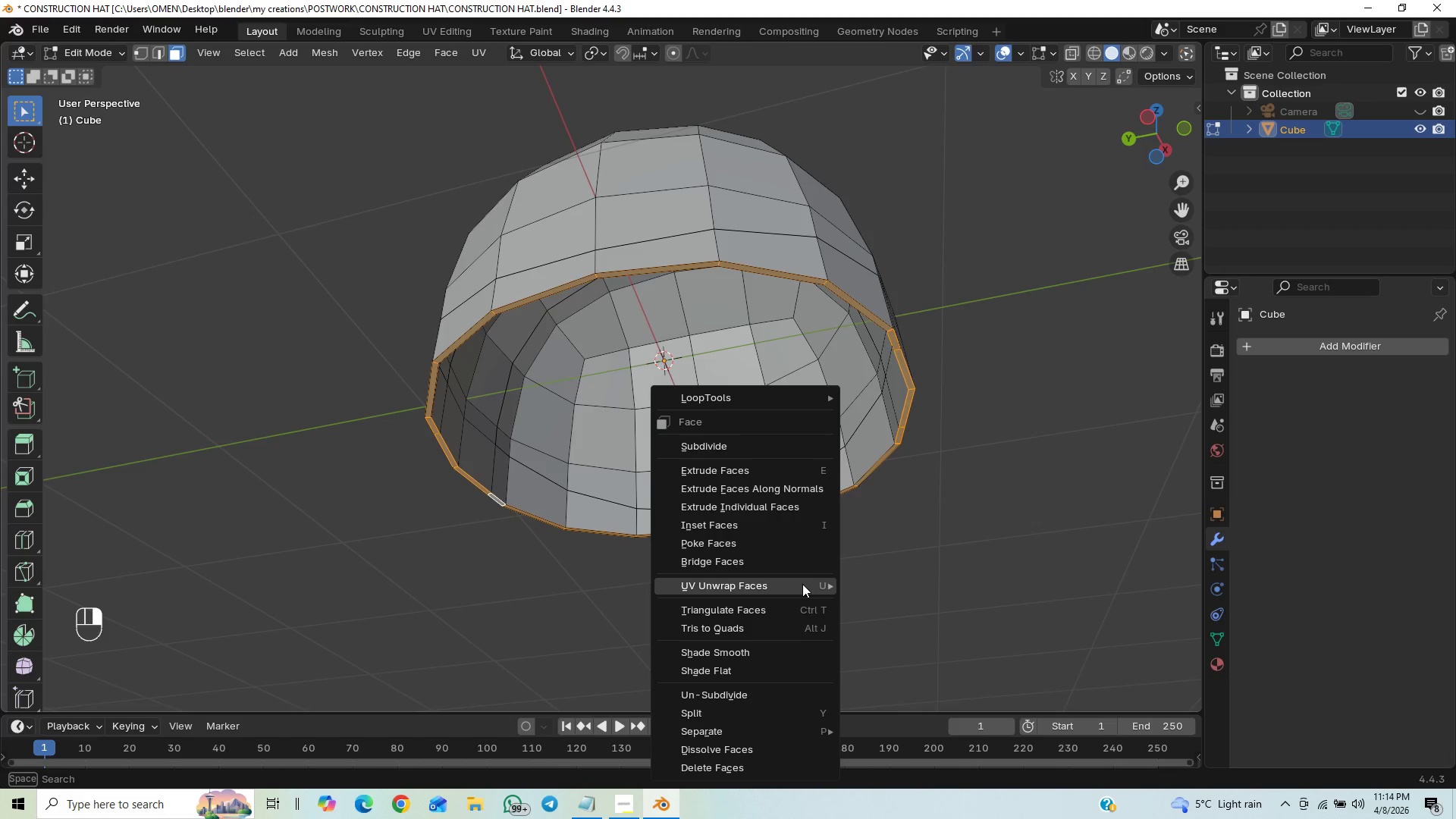 
key(Control+ControlLeft)
 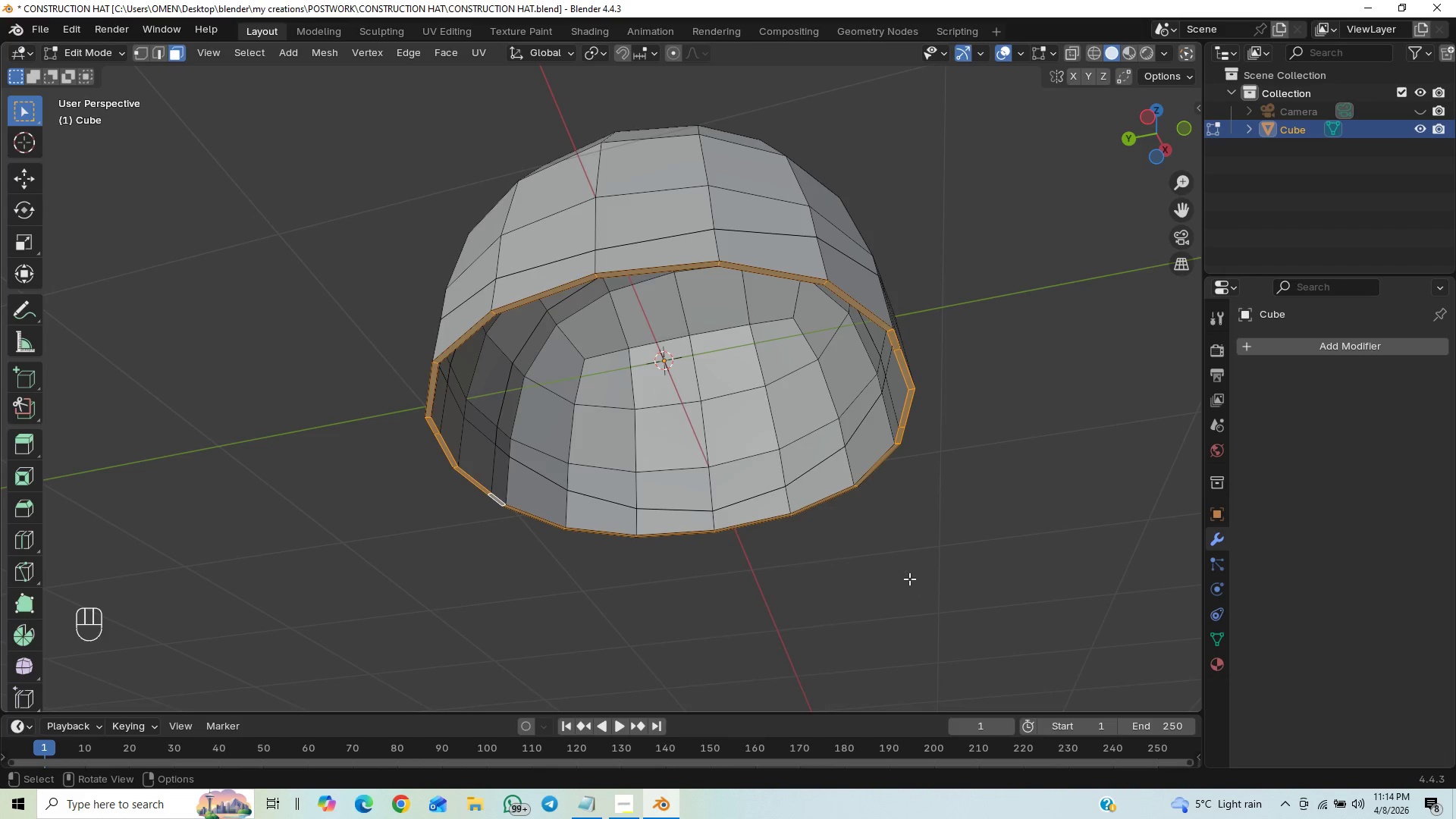 
key(Control+Z)
 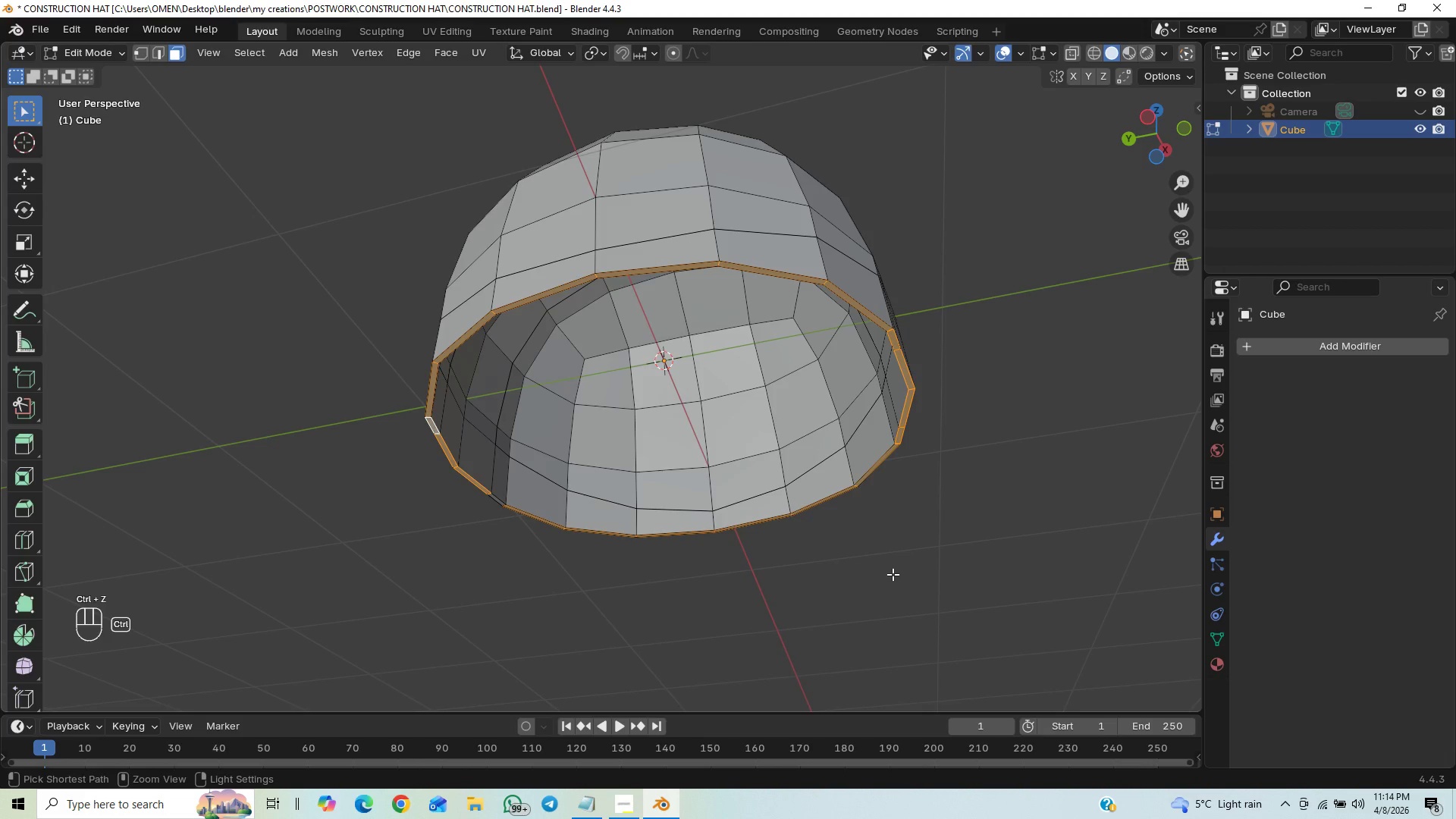 
key(Control+Z)
 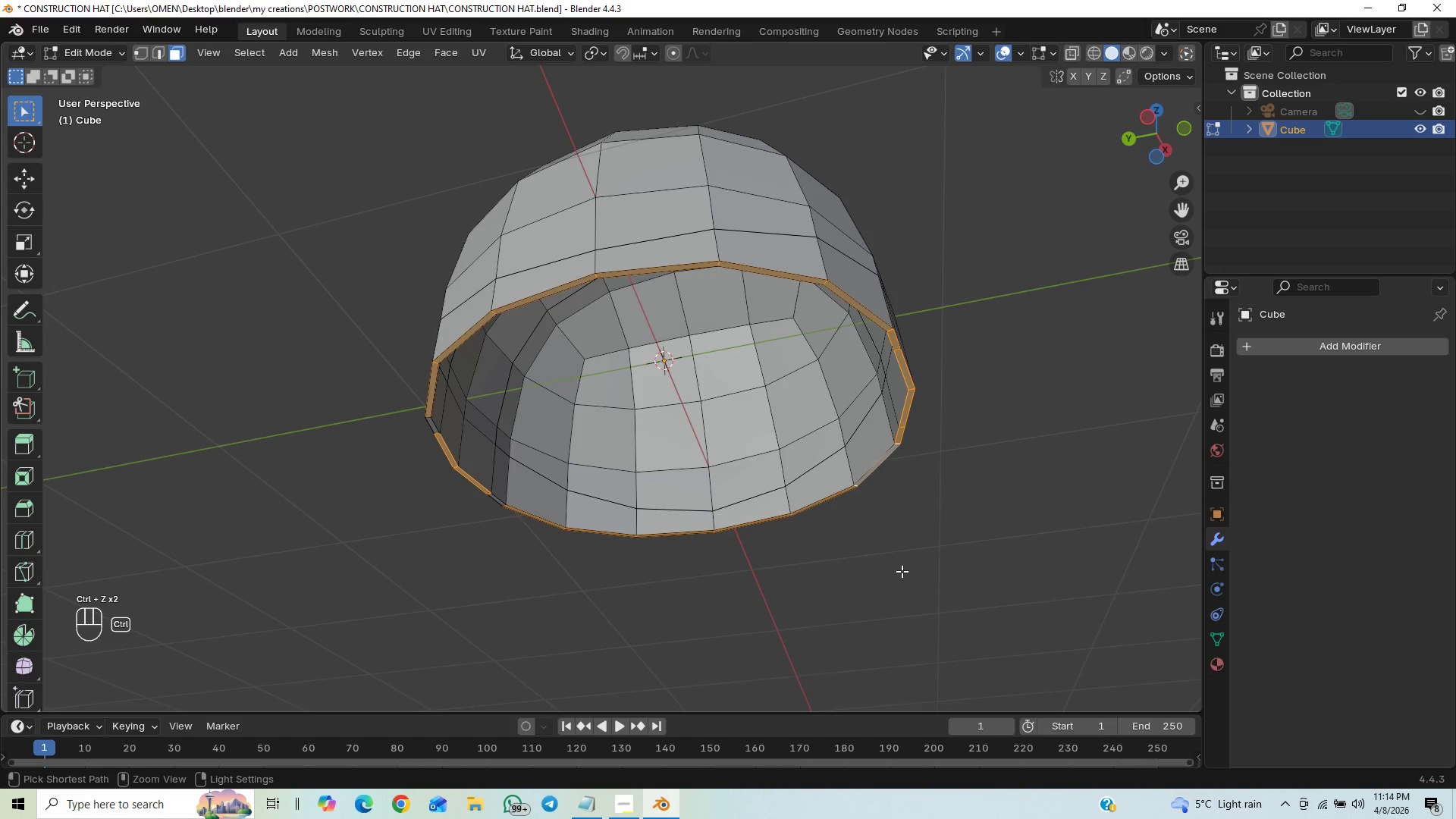 
key(Control+Z)
 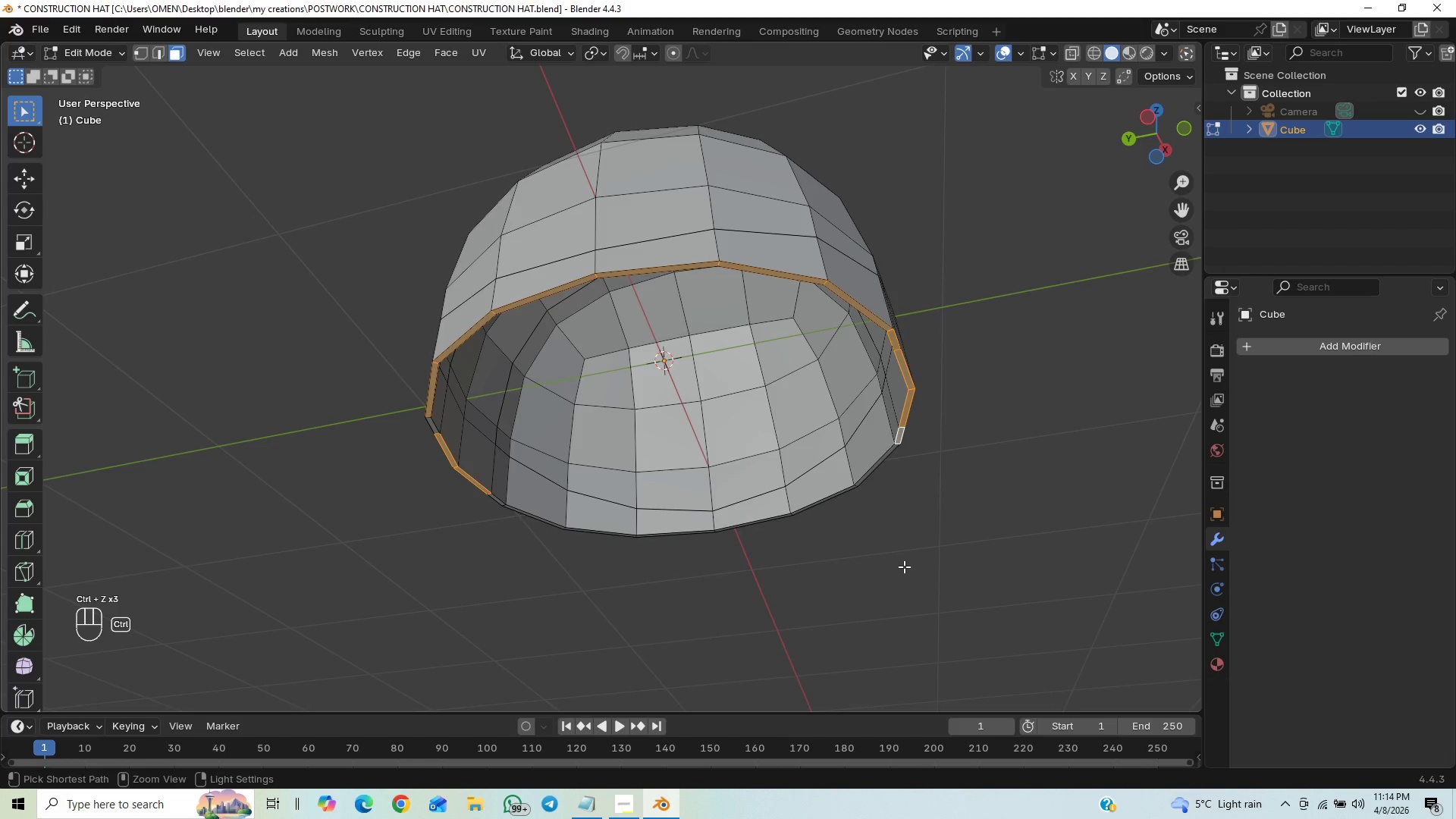 
key(Control+Z)
 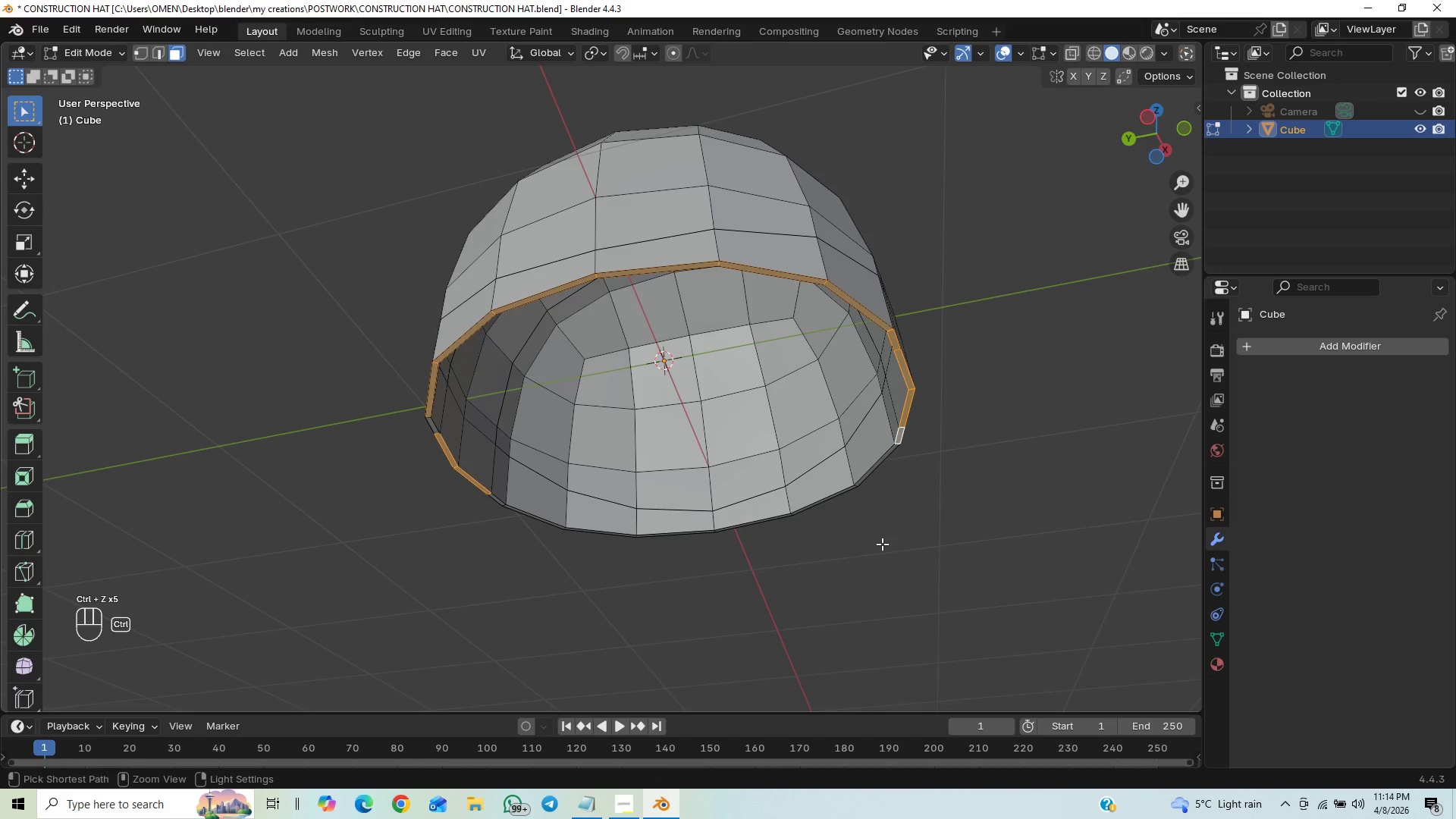 
key(Control+Z)
 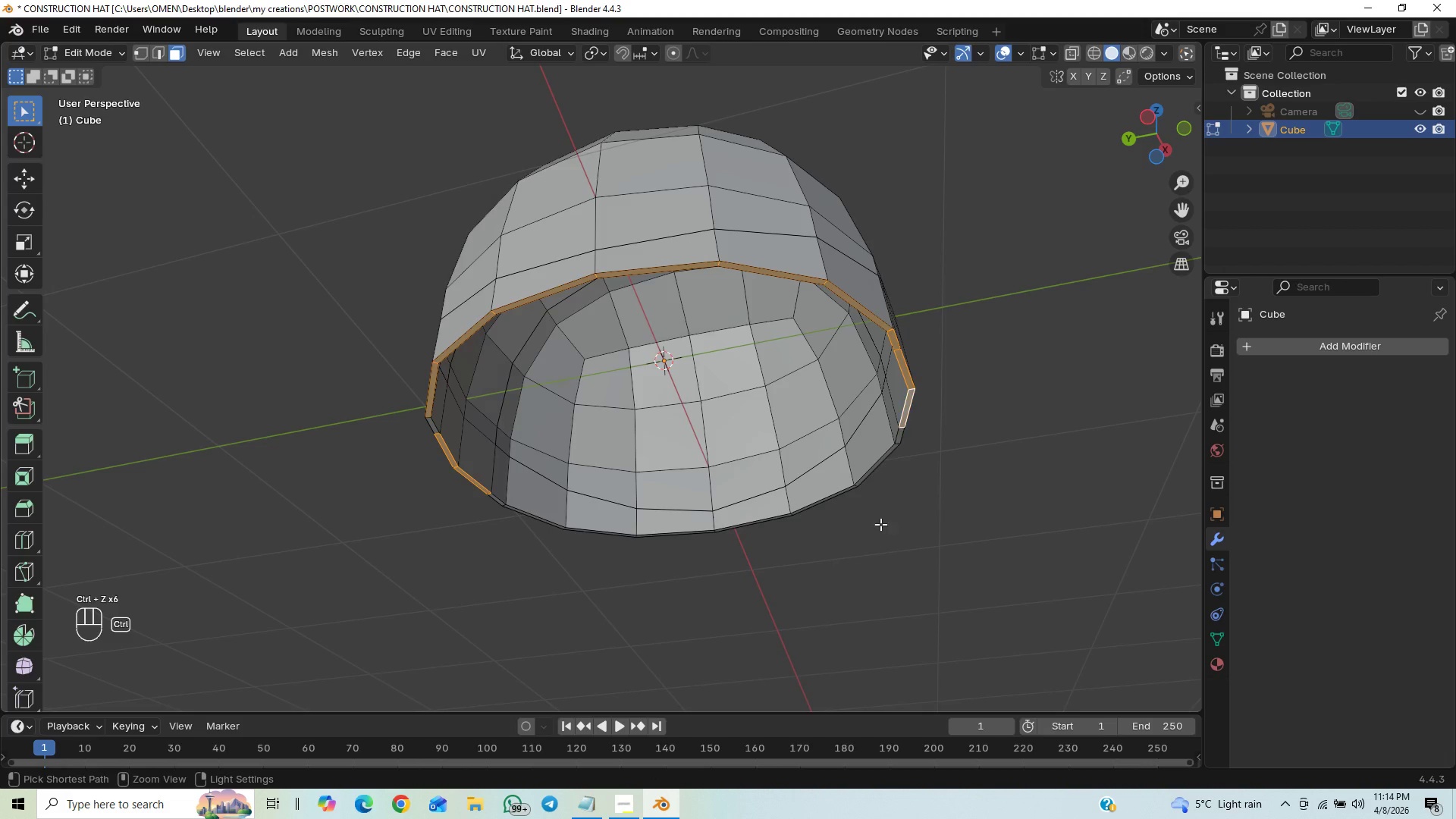 
key(Control+Z)
 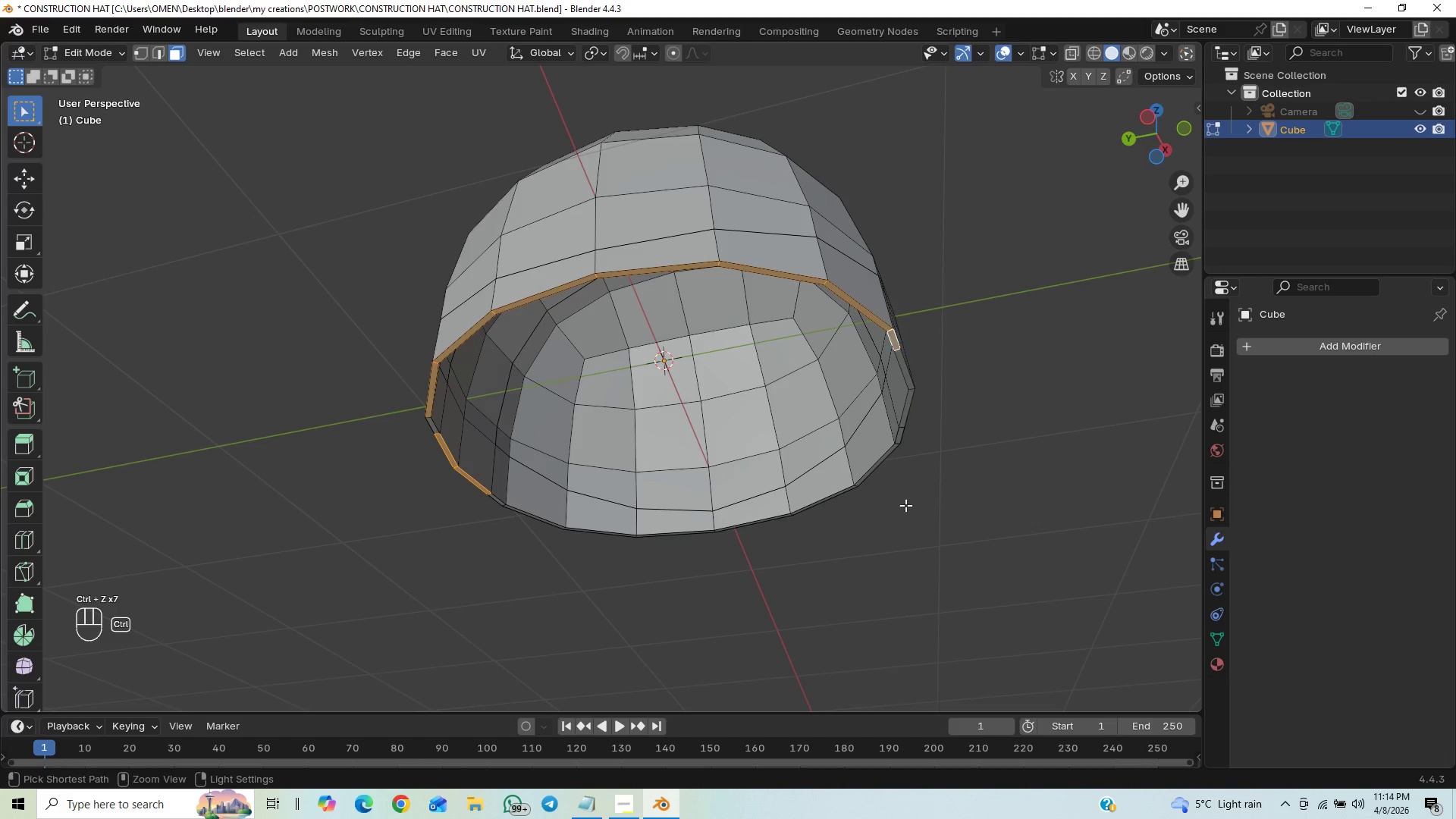 
key(Control+Z)
 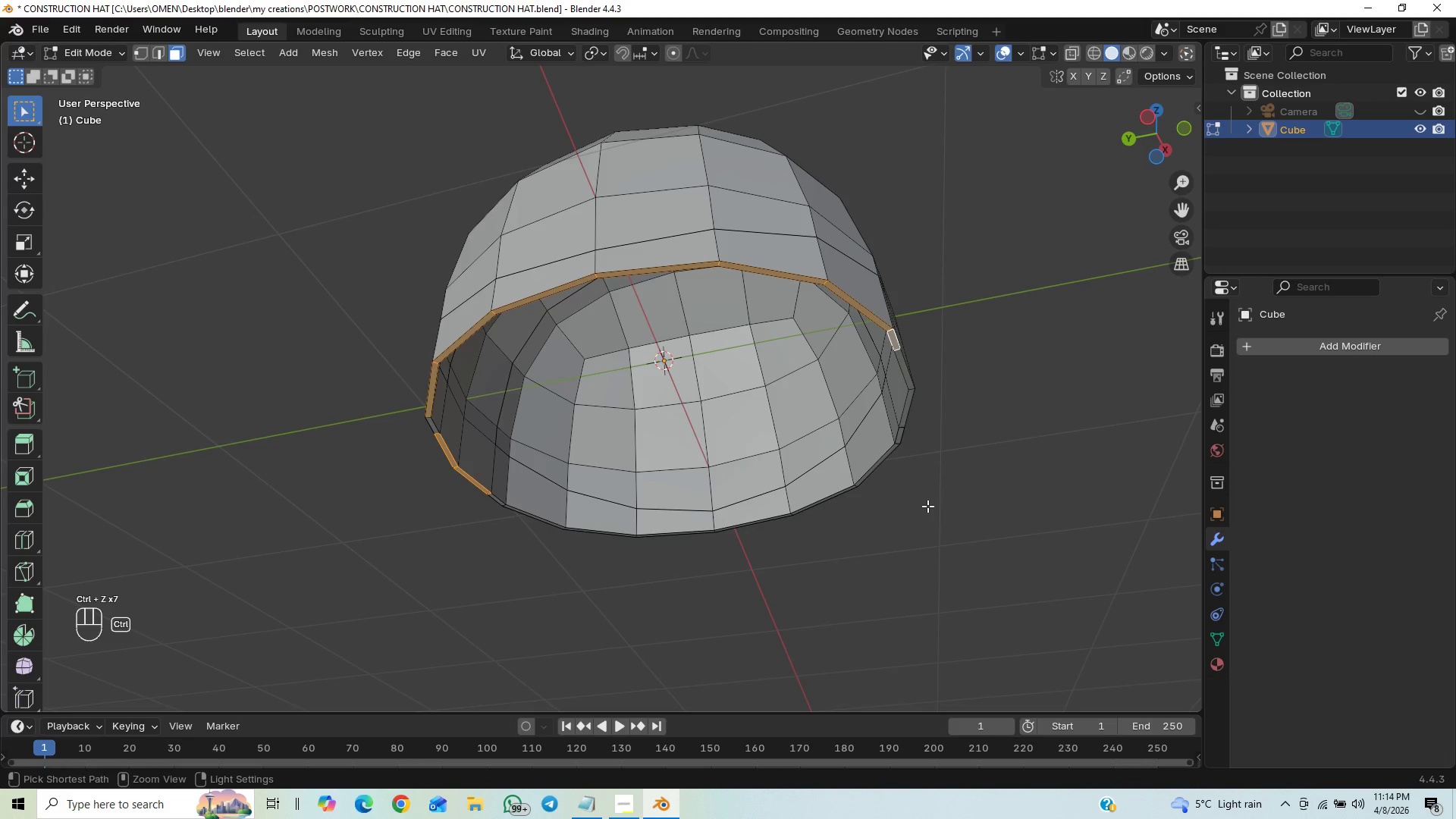 
key(Control+Z)
 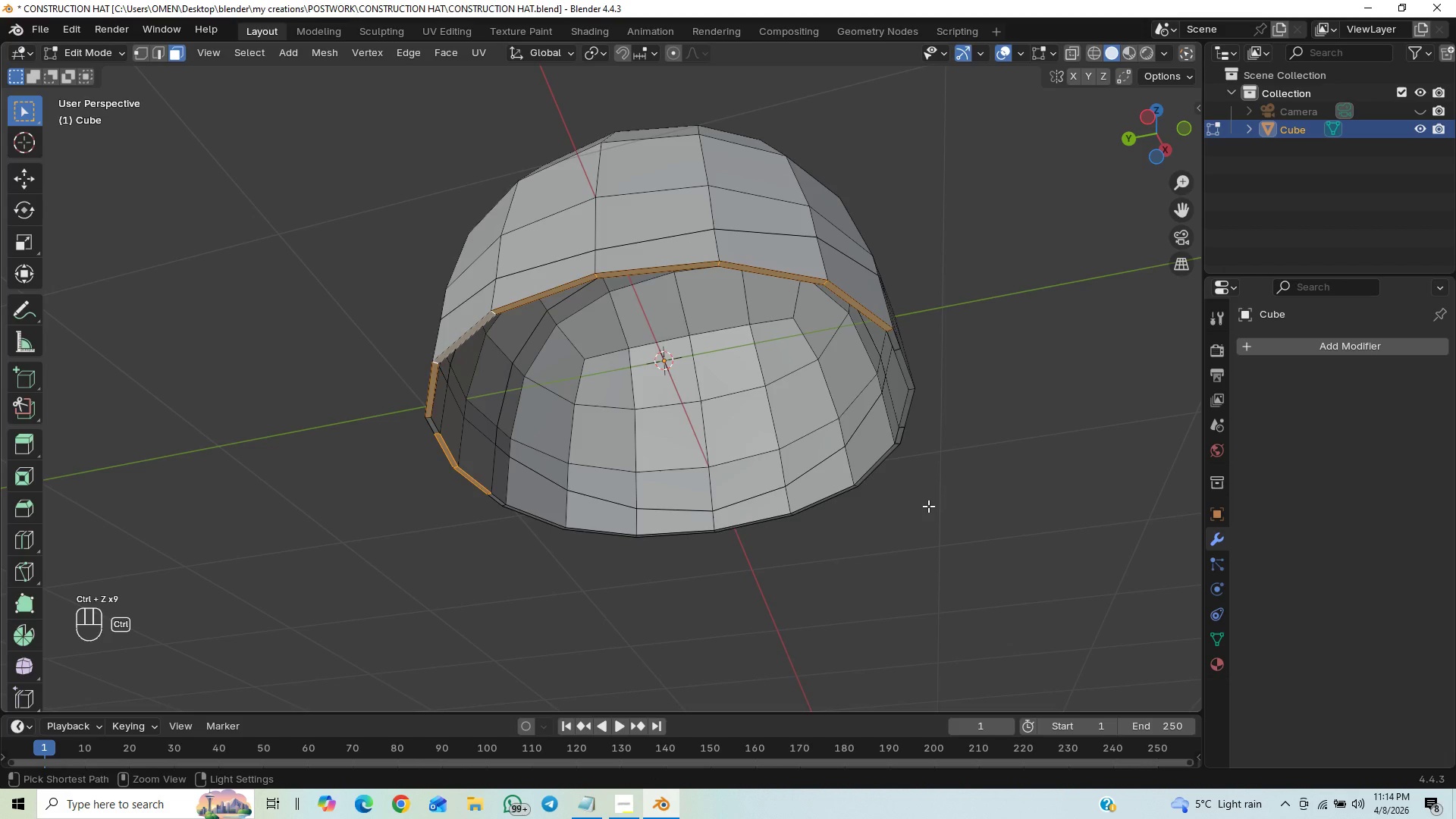 
key(Control+Z)
 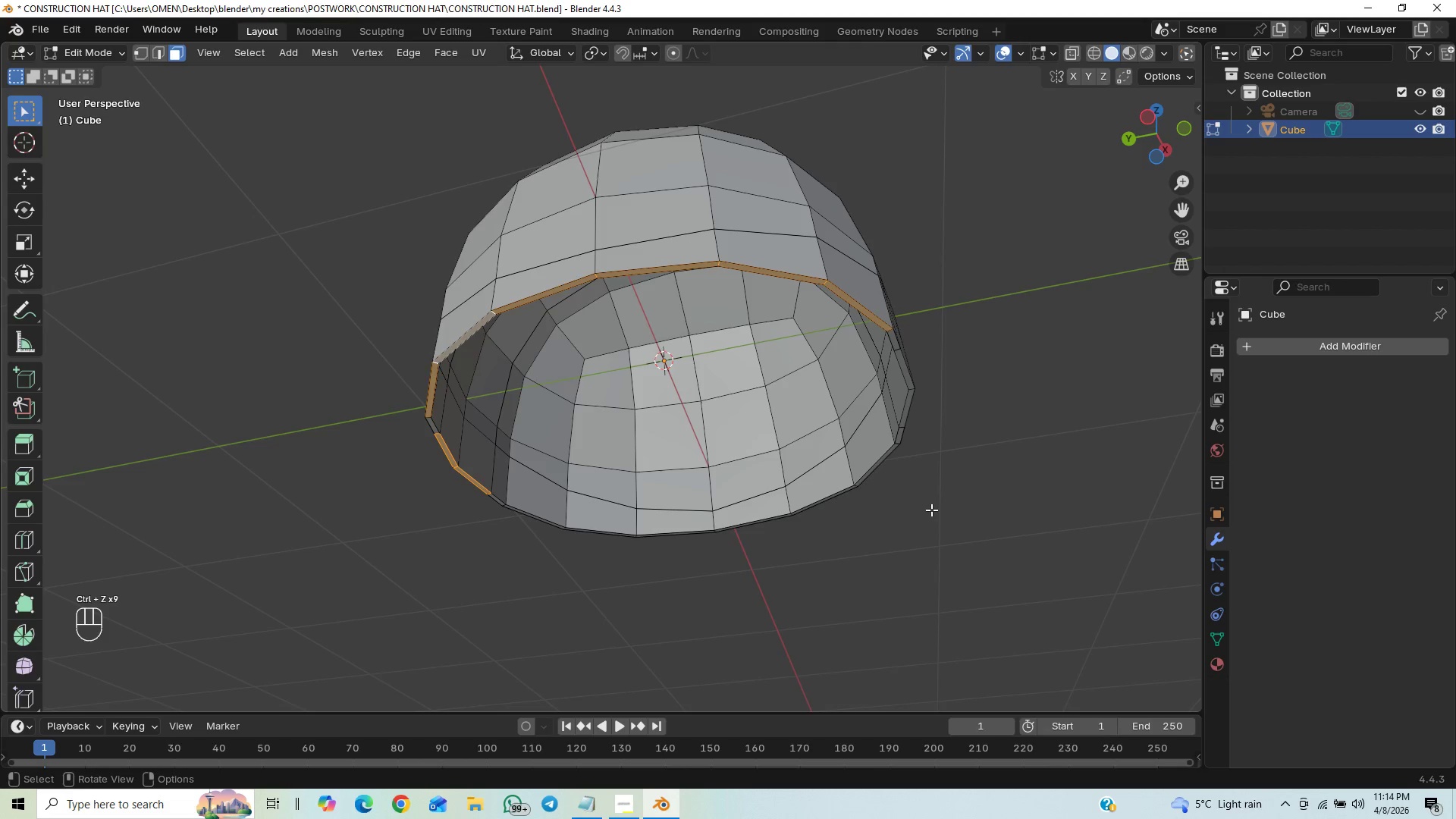 
key(Control+Z)
 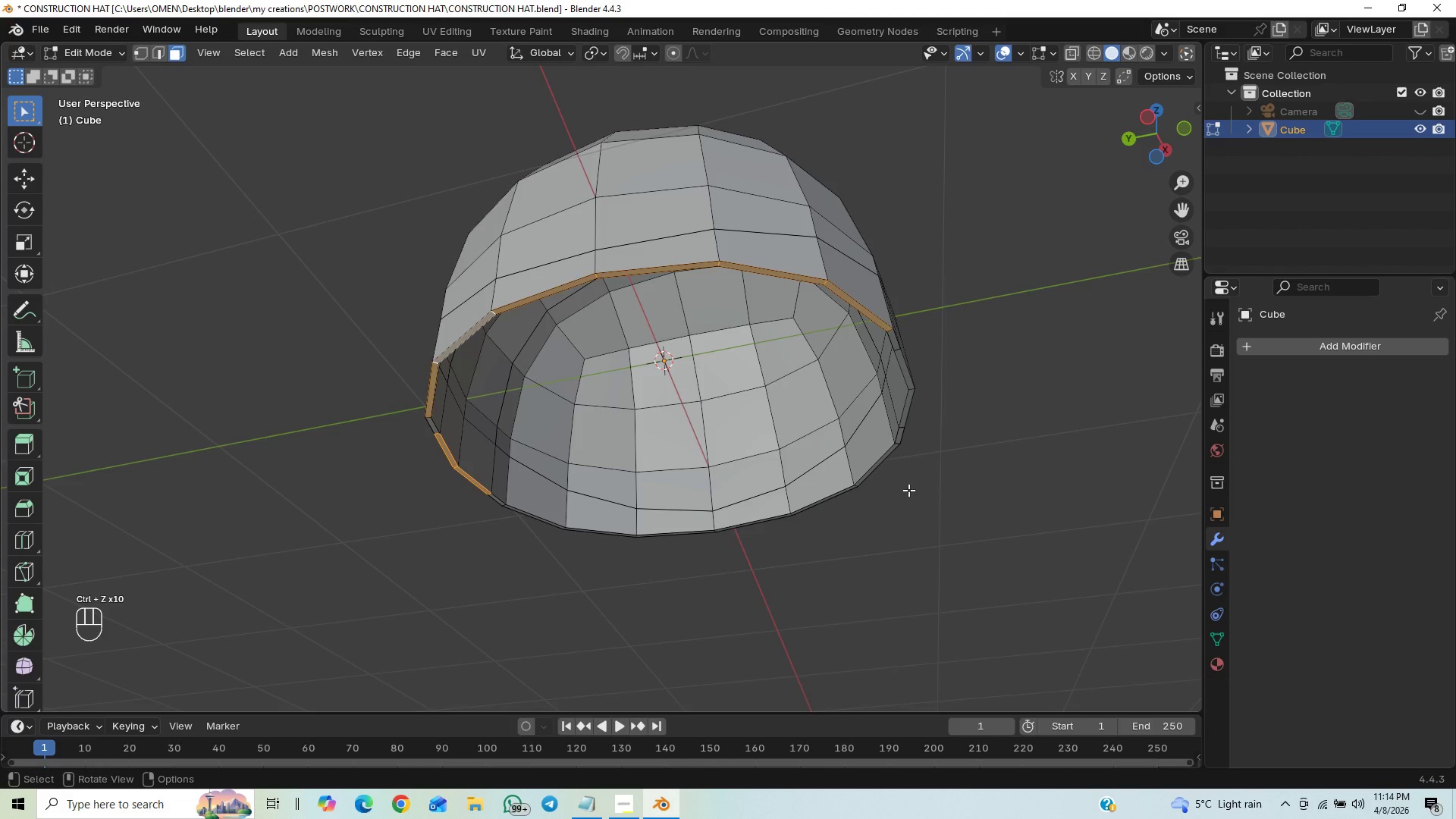 
left_click([906, 488])
 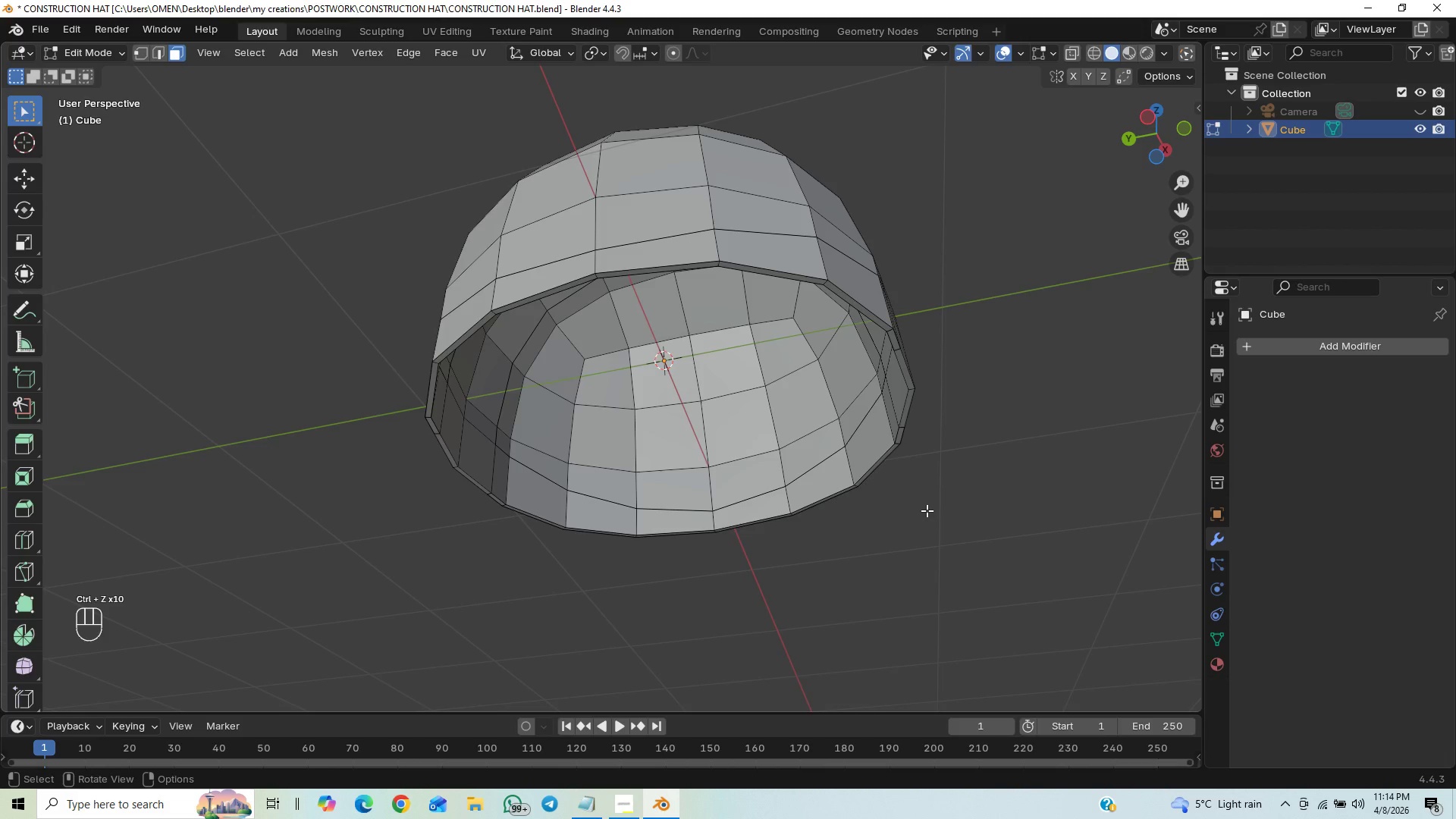 
key(End)
 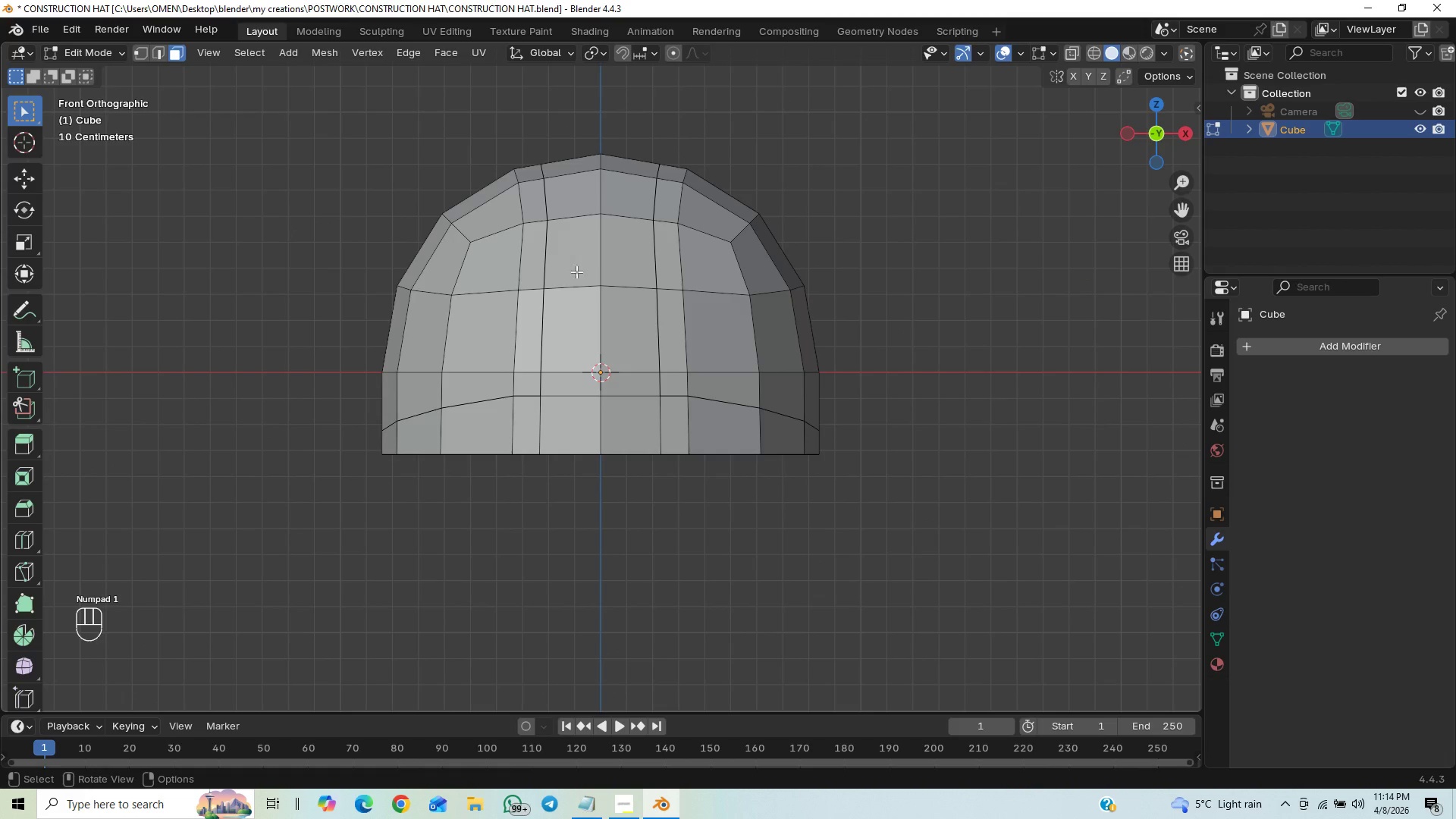 
left_click_drag(start_coordinate=[579, 141], to_coordinate=[635, 439])
 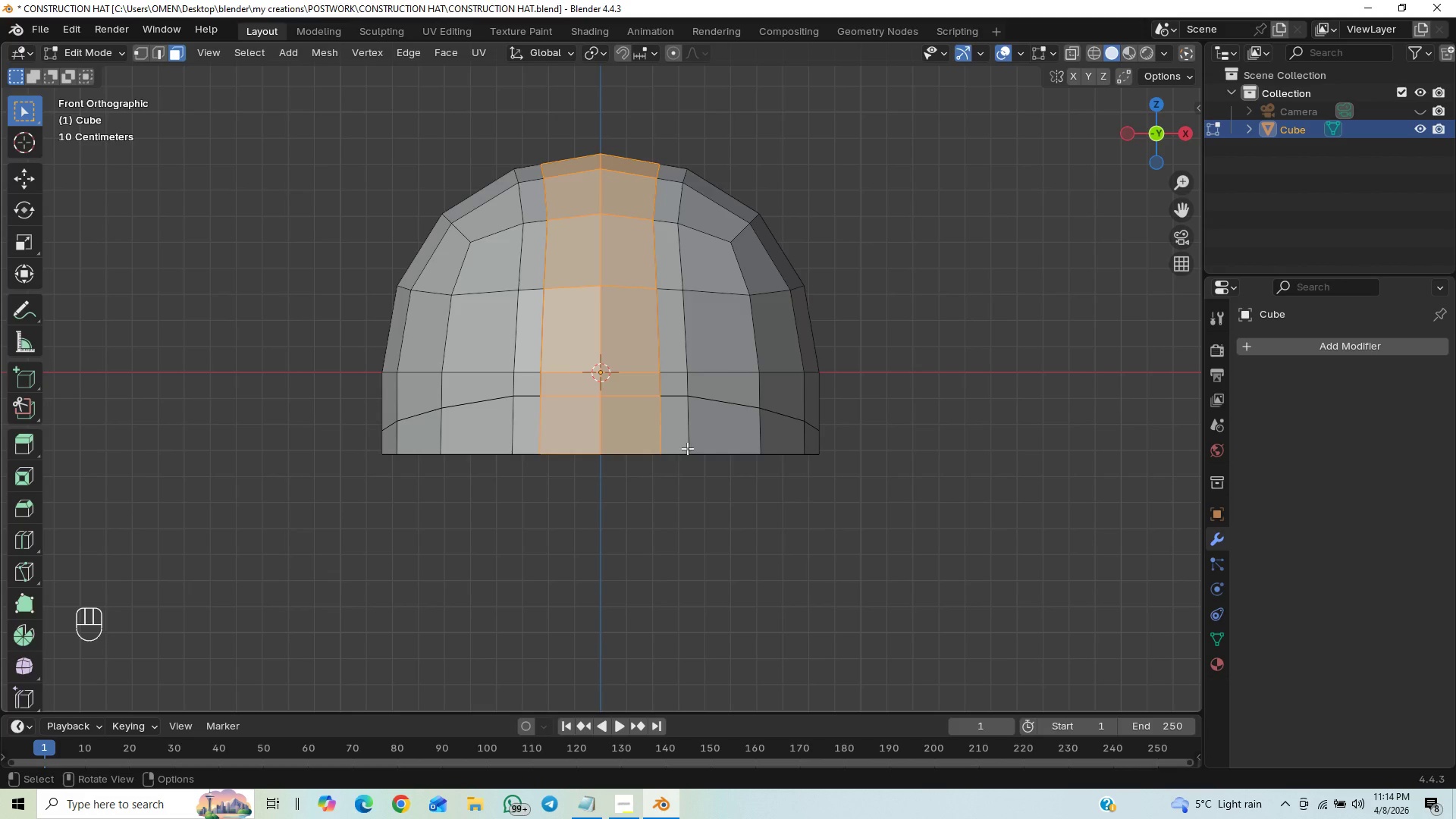 
wait(9.05)
 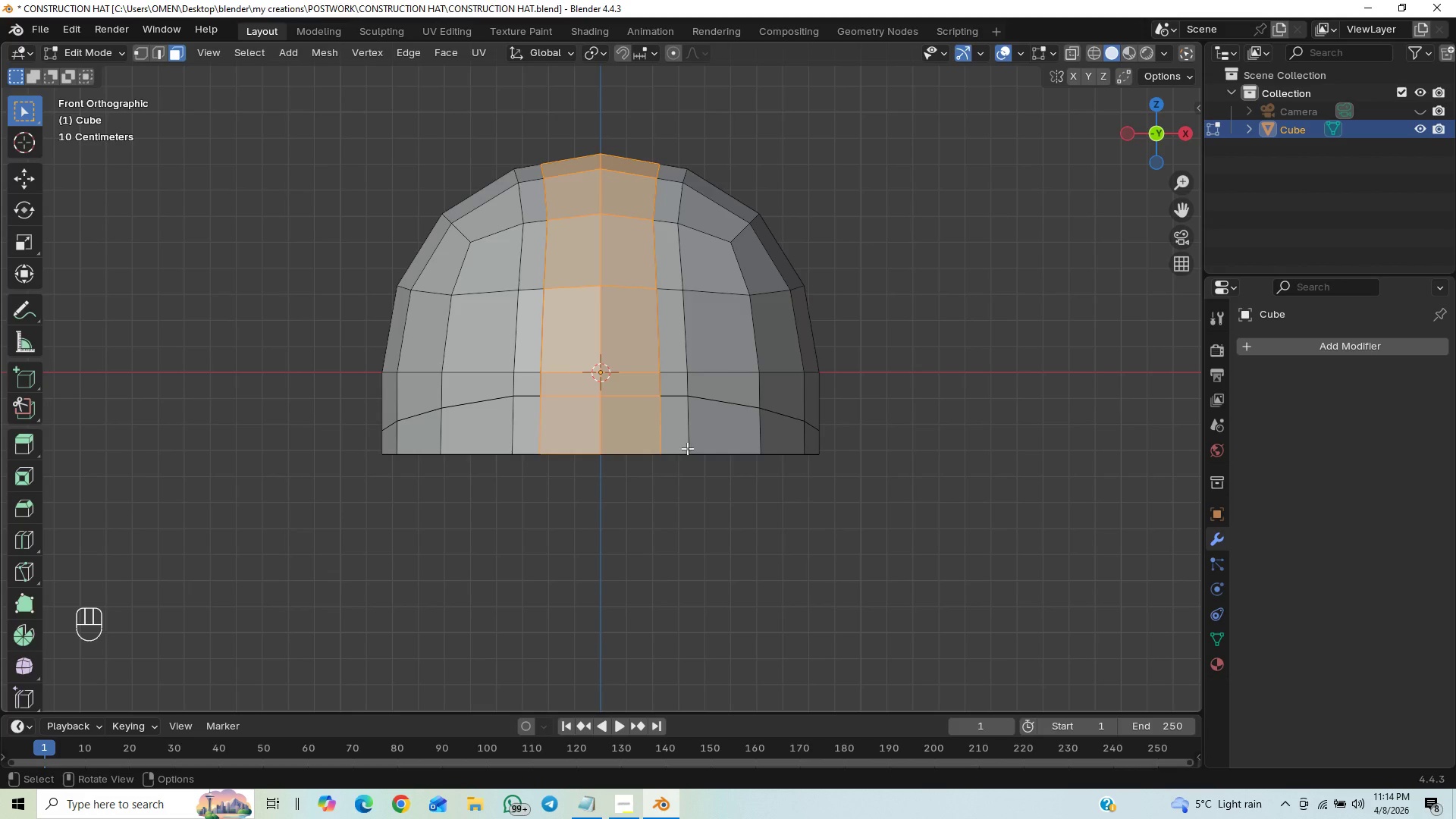 
hold_key(key=ShiftLeft, duration=1.11)
hold_key(key=AltLeft, duration=0.86)
left_click([516, 431])
 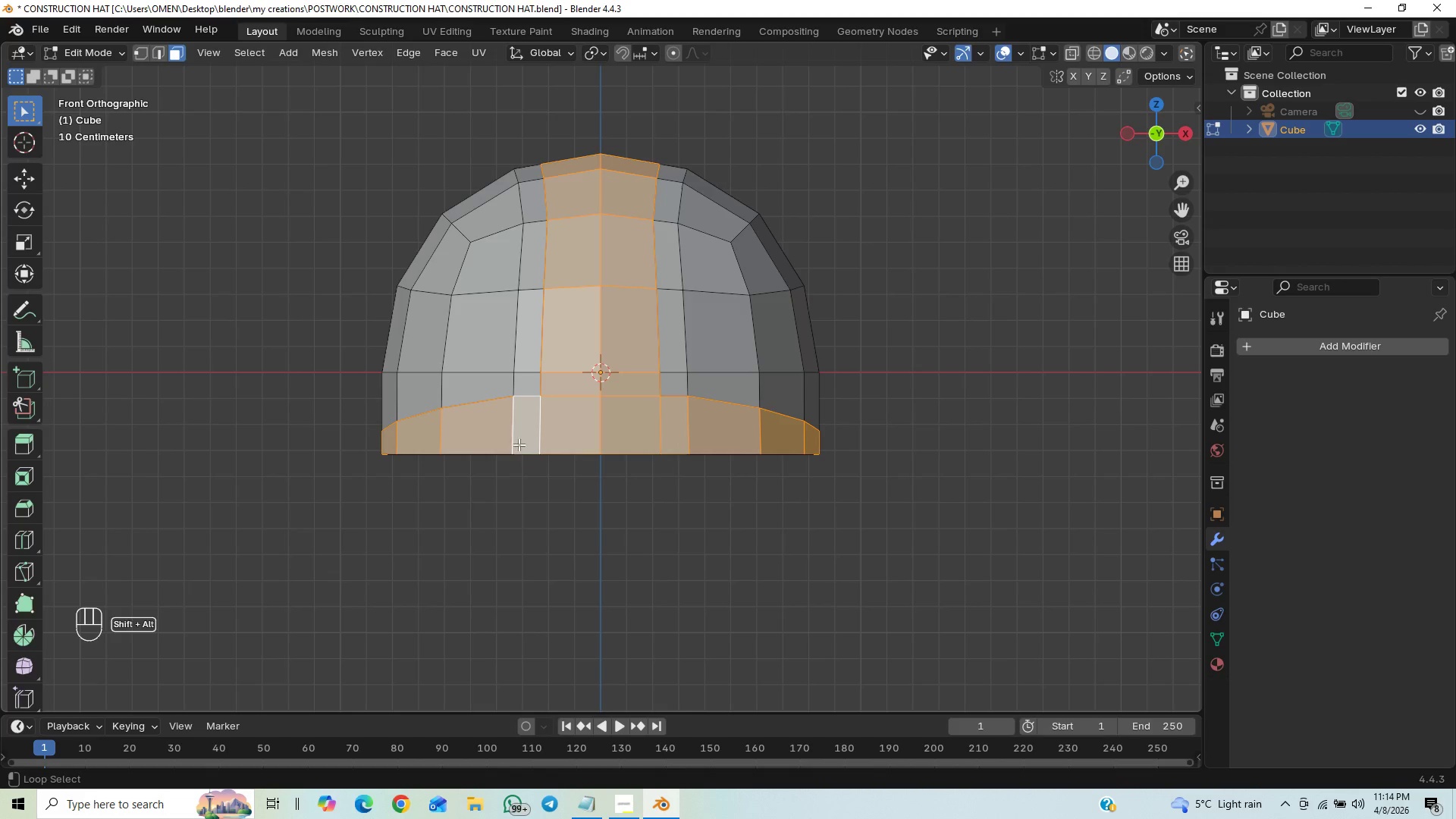 
hold_key(key=AltLeft, duration=10.97)
left_click([1171, 132])
 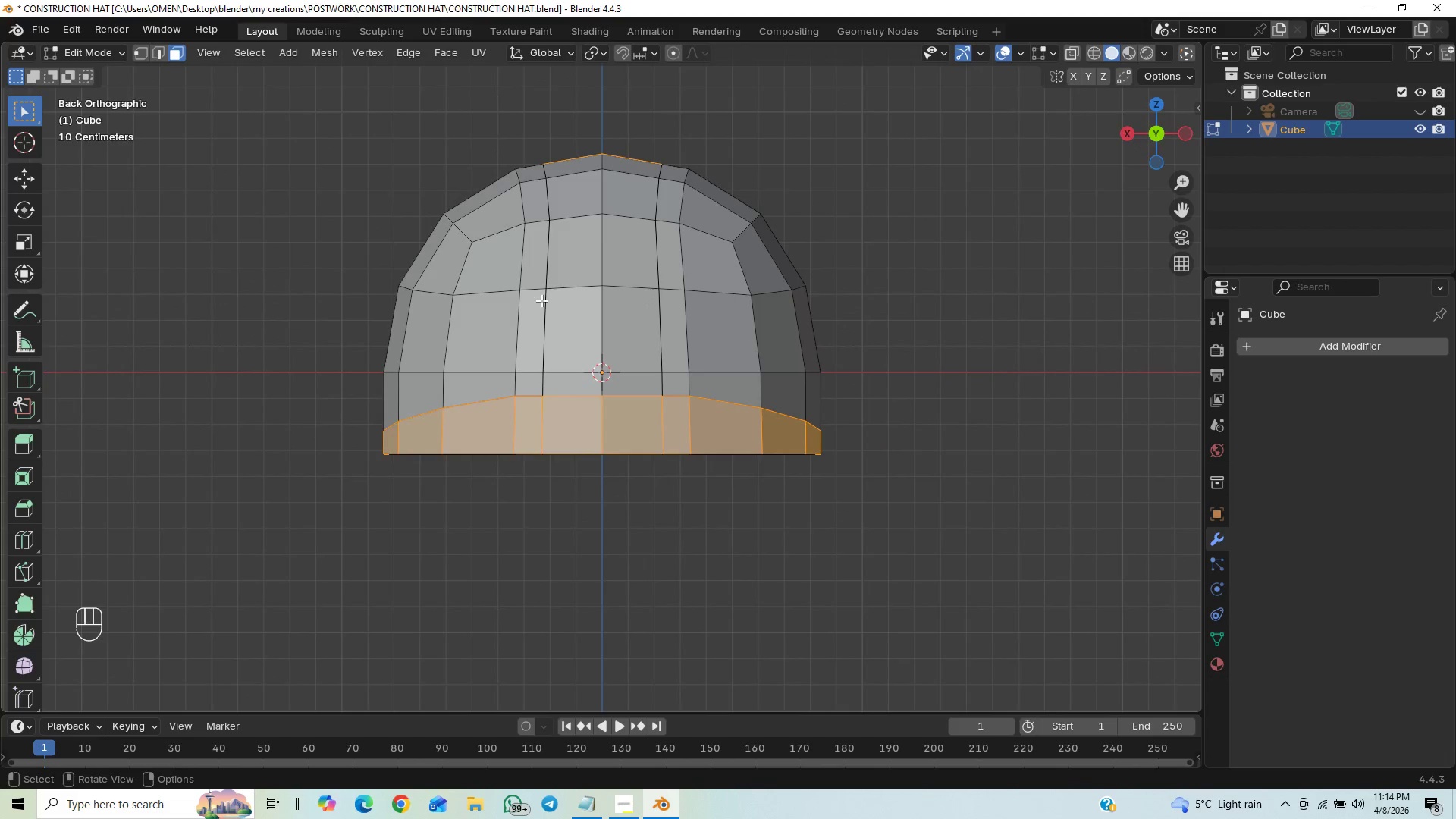 
hold_key(key=ShiftLeft, duration=1.5)
left_click_drag(start_coordinate=[570, 140], to_coordinate=[645, 381])
 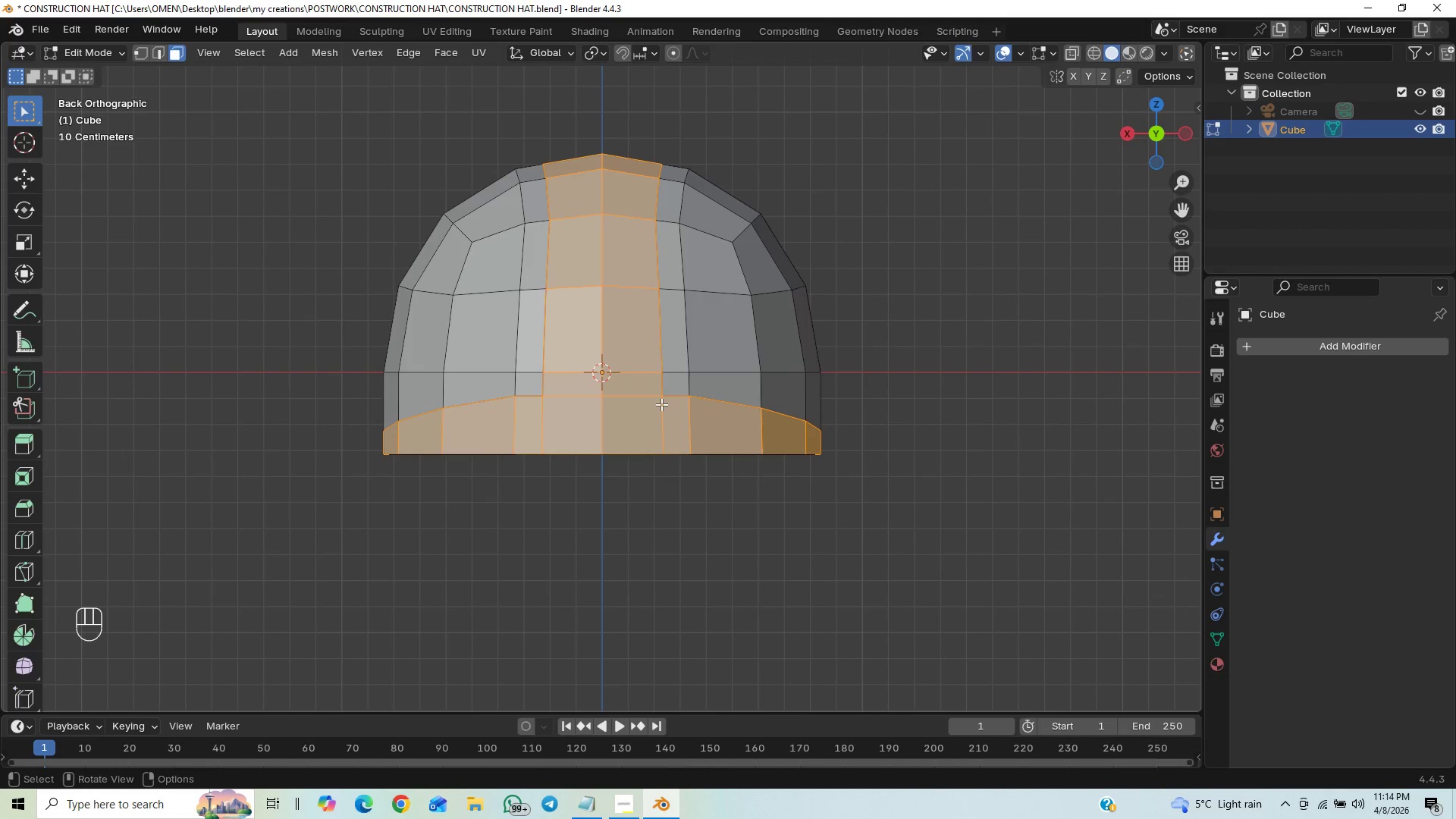 
hold_key(key=ShiftLeft, duration=0.69)
 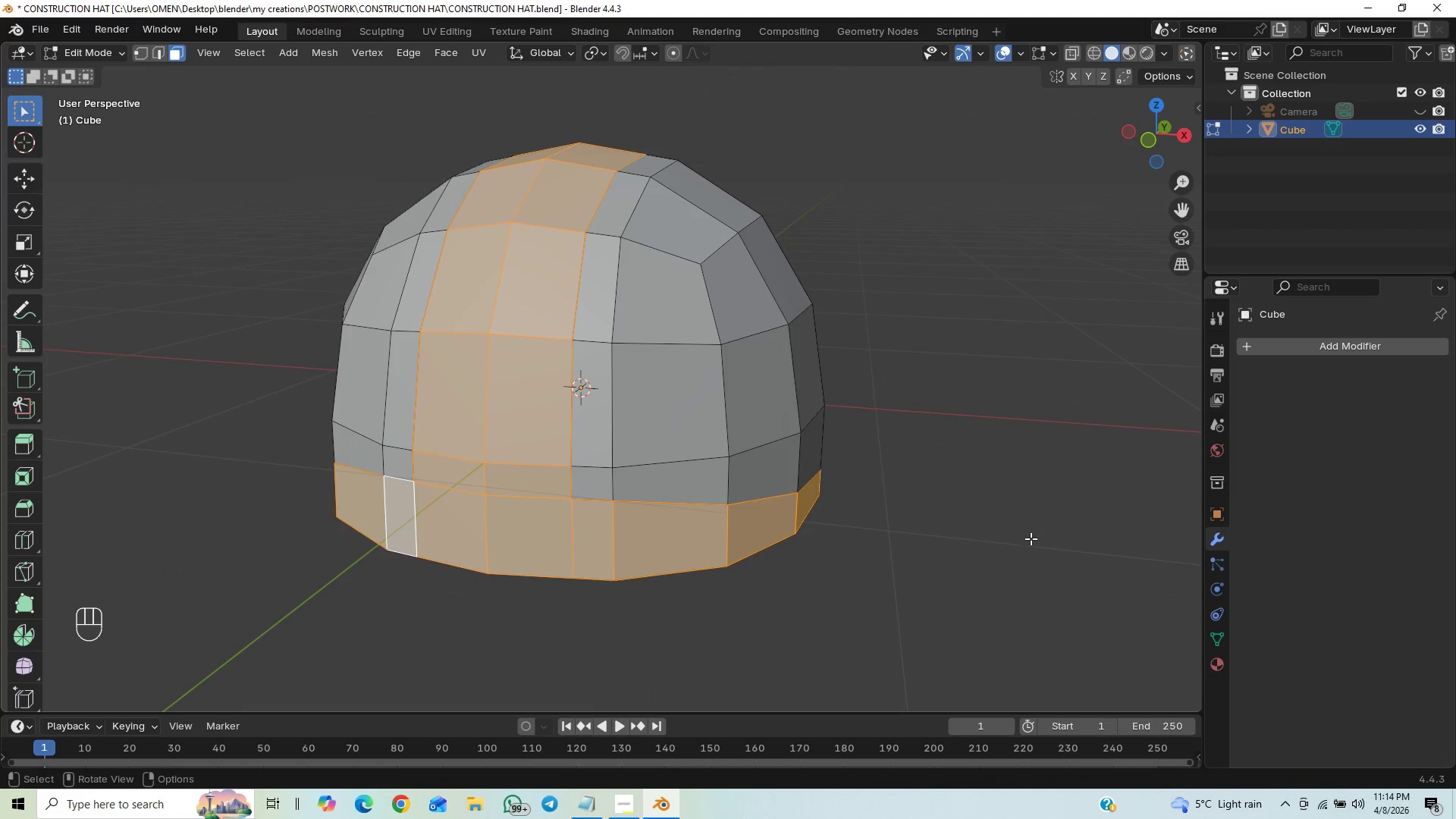 
key(Alt+E)
 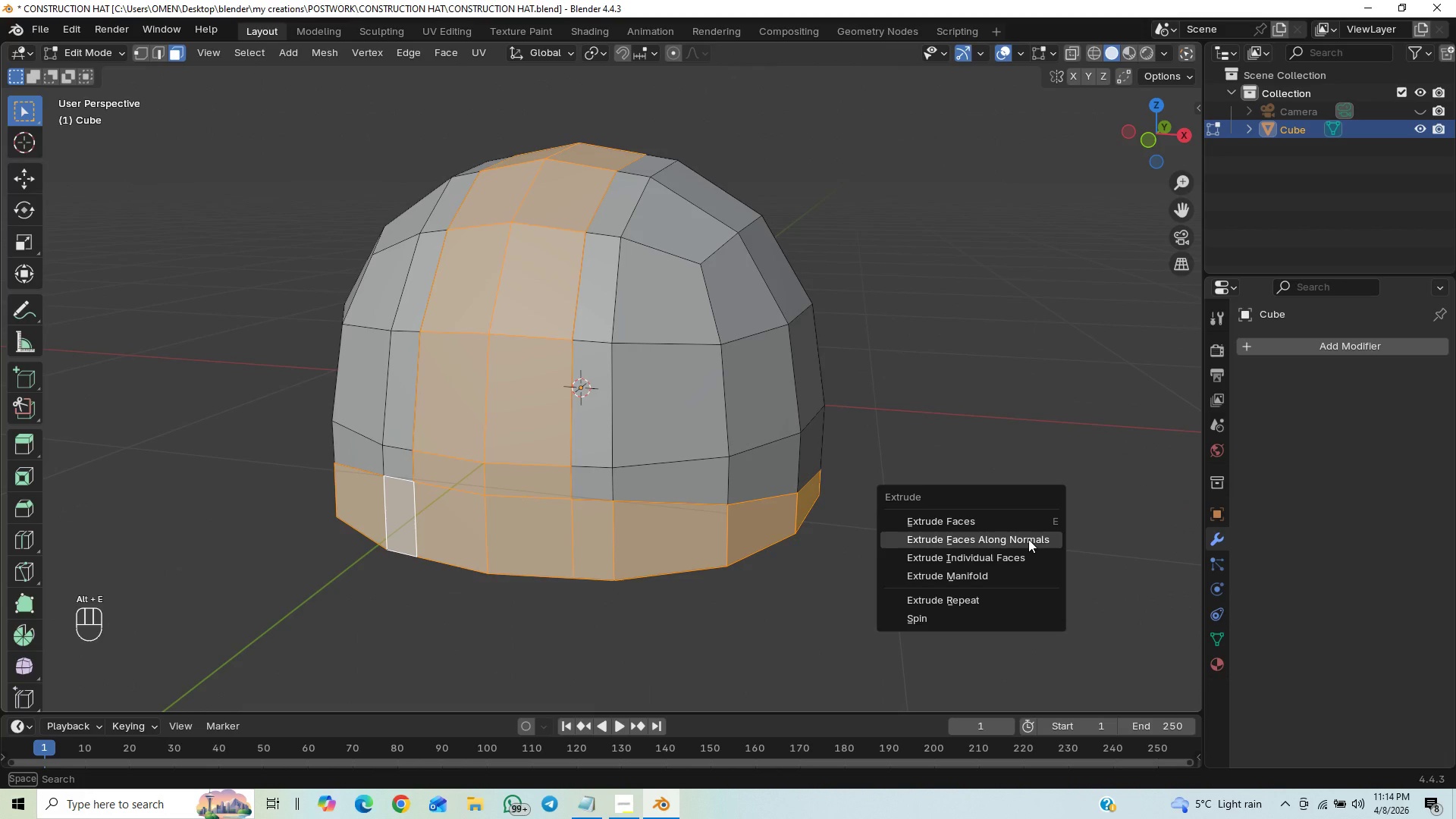 
left_click([1028, 539])
 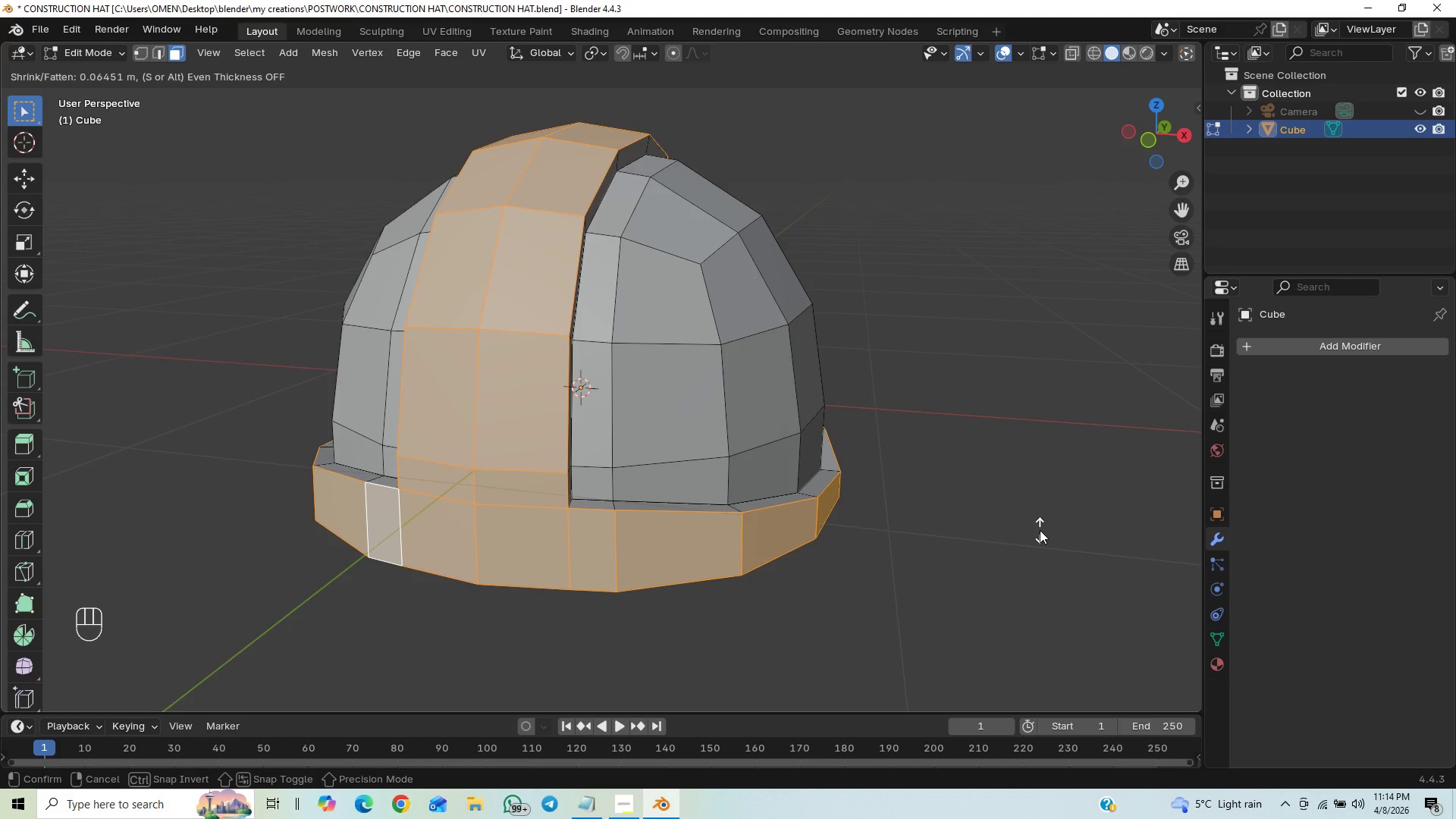 
left_click([1040, 530])
 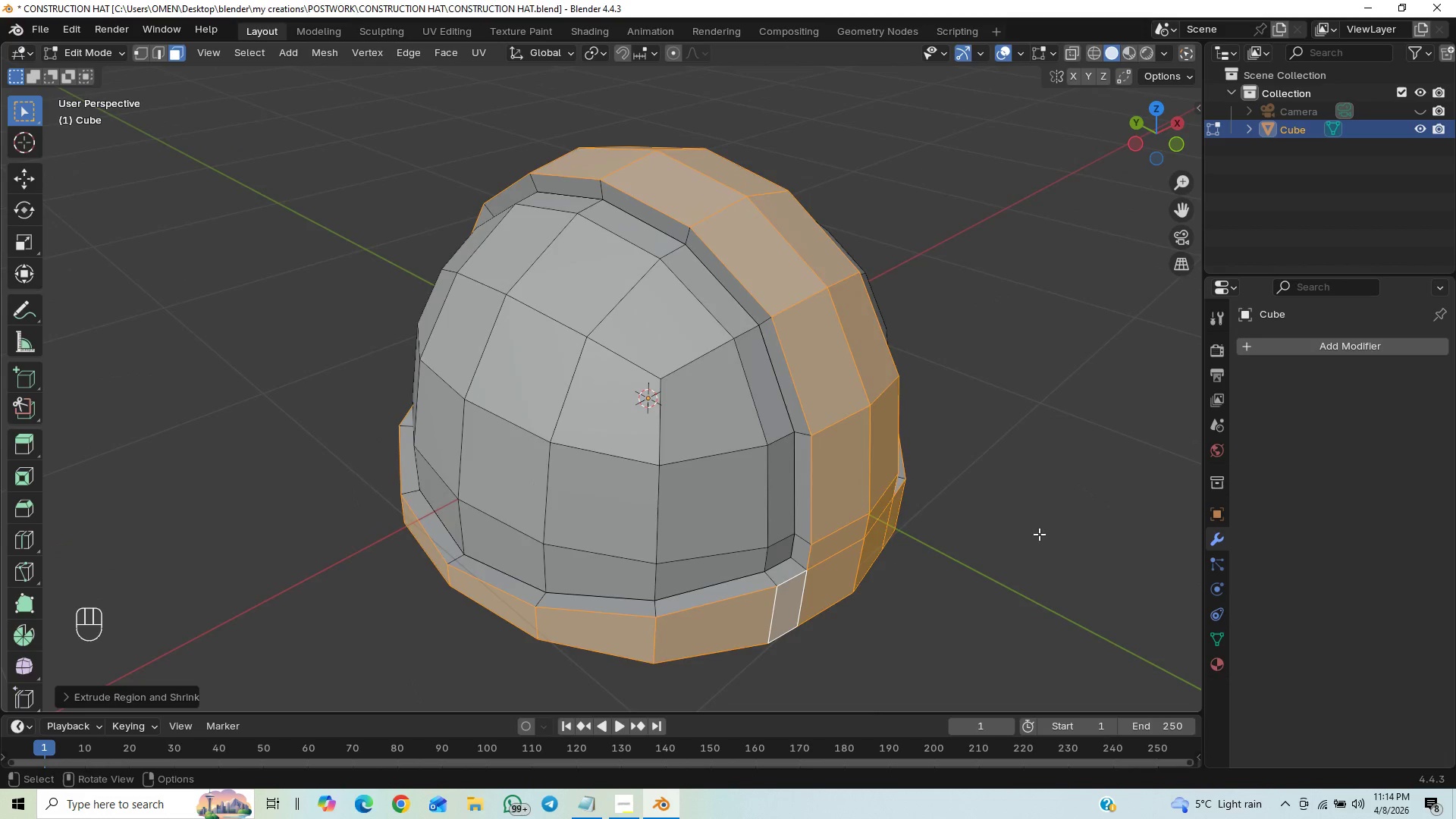 
key(Control+S)
 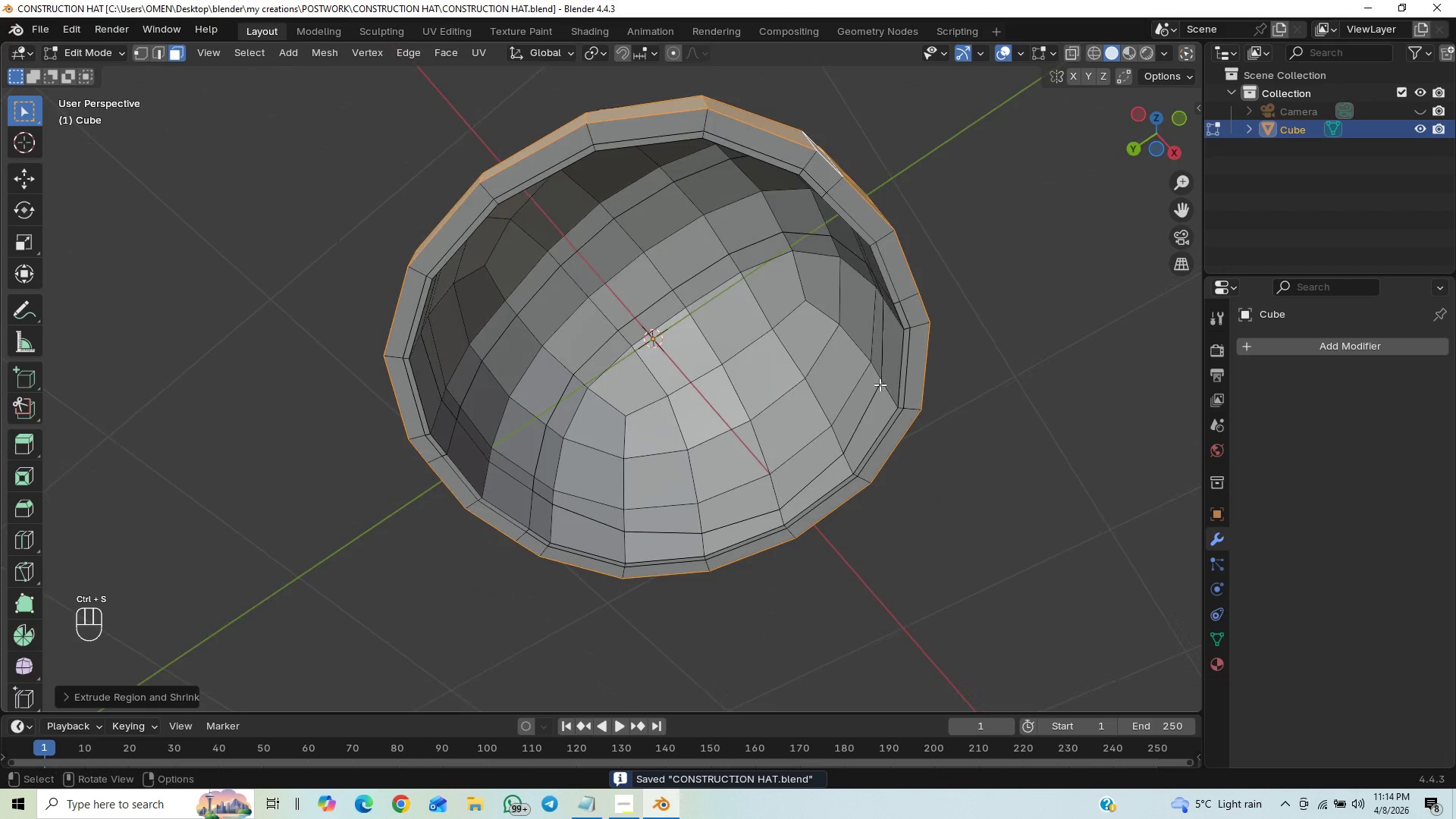 
scroll: coordinate [831, 378], scroll_direction: up, amount: 7.0
 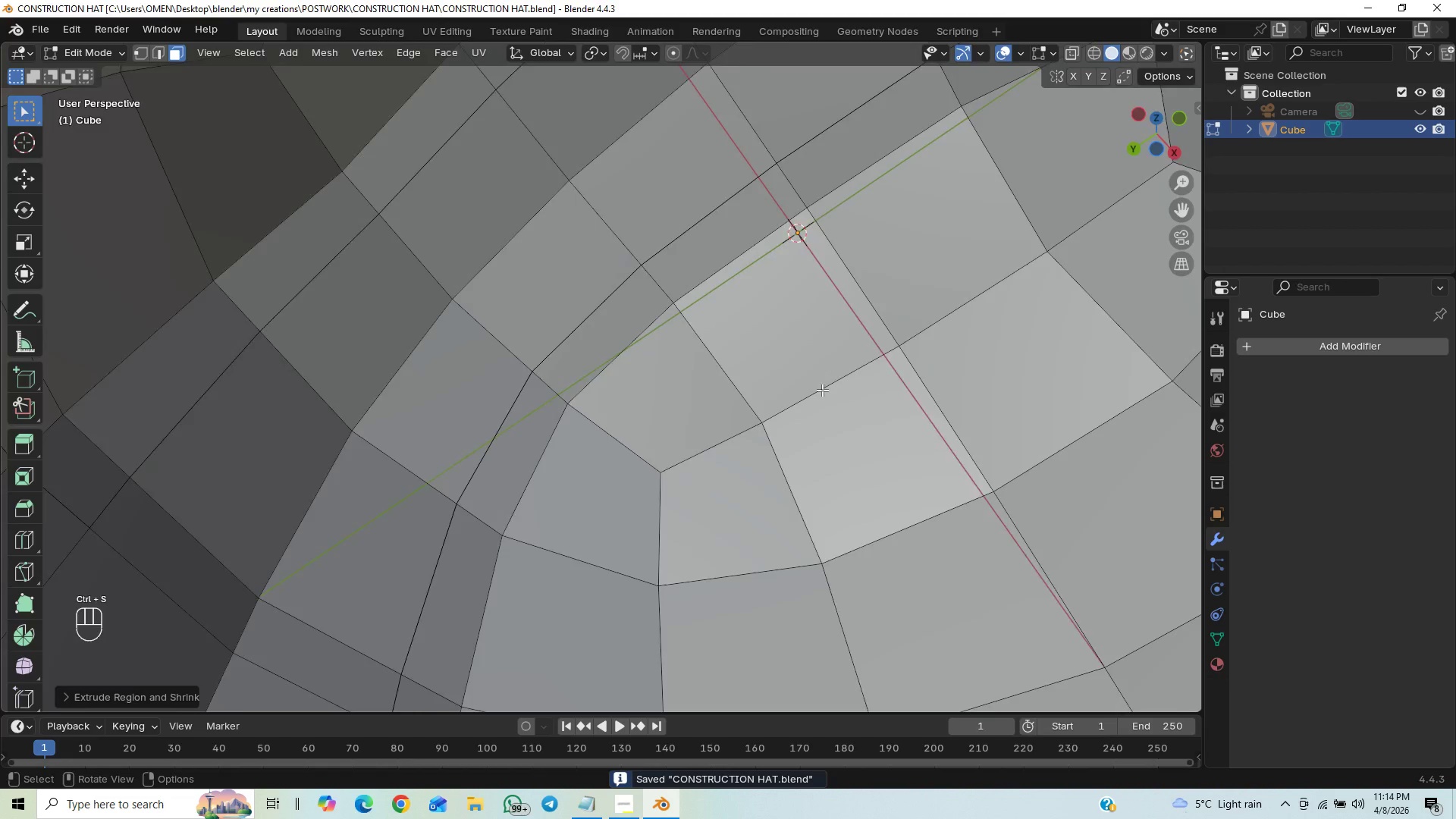 
hold_key(key=ControlLeft, duration=1.28)
 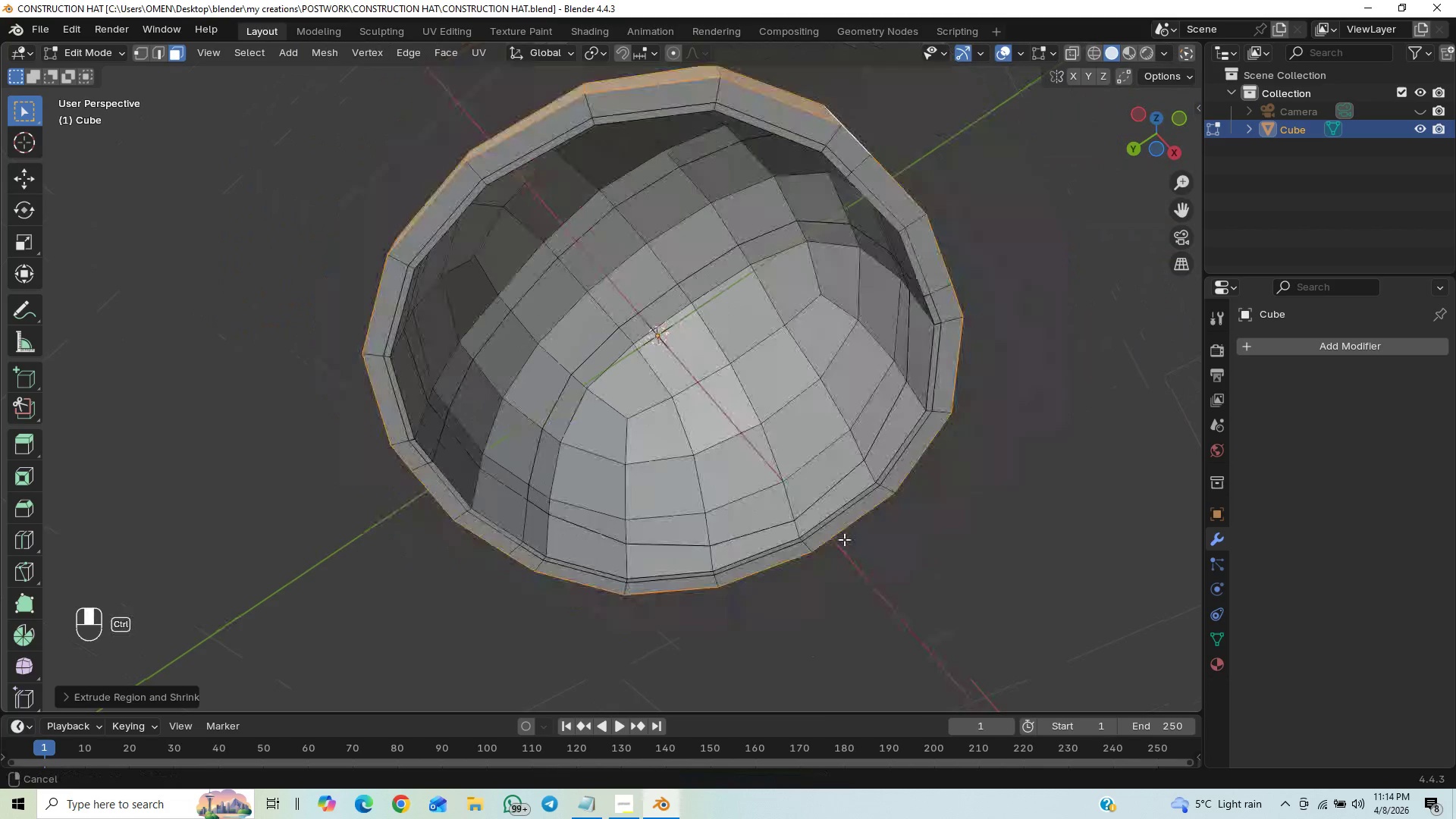 
scroll: coordinate [822, 390], scroll_direction: down, amount: 1.0
 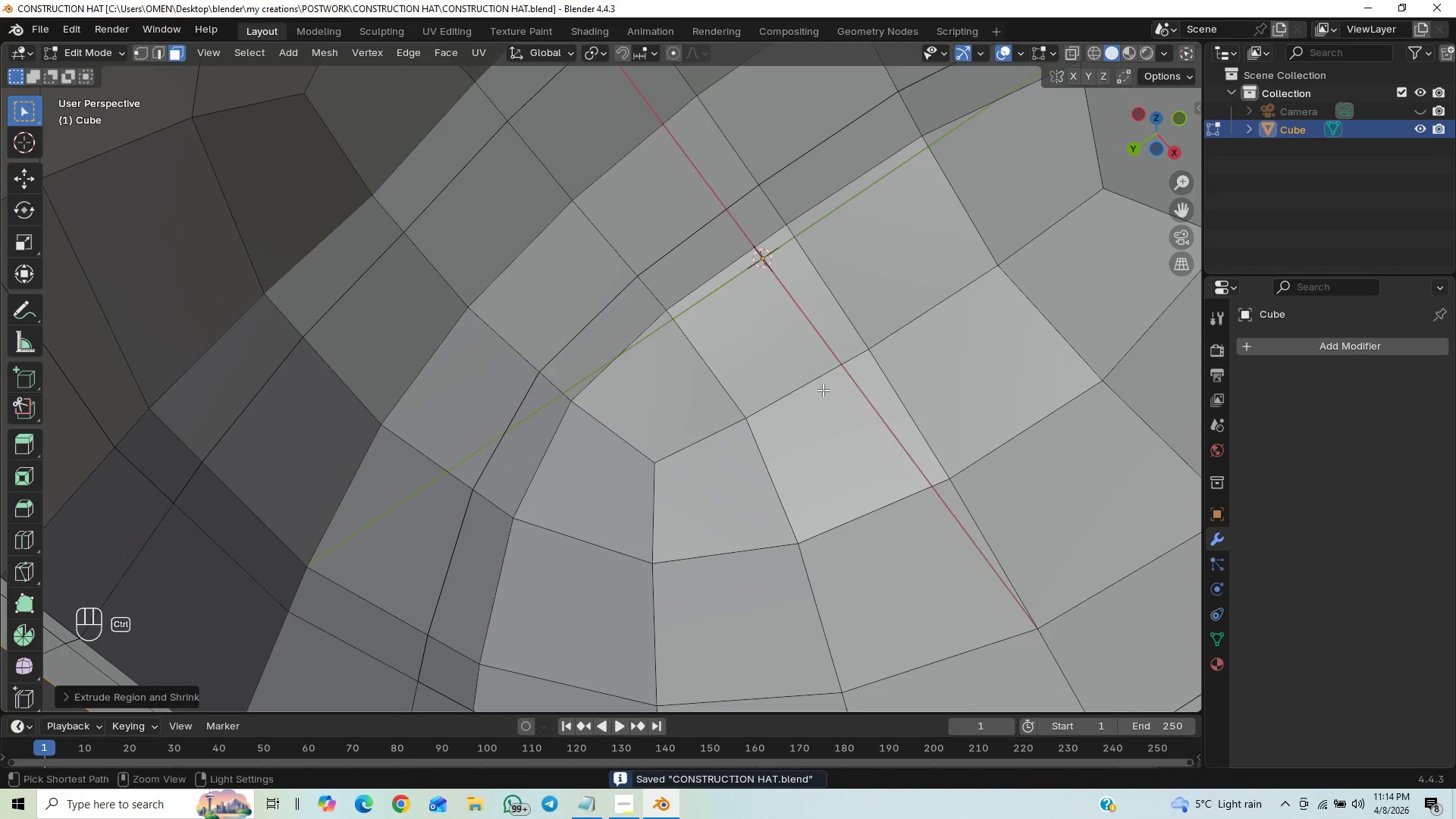 
middle_click([823, 600])
 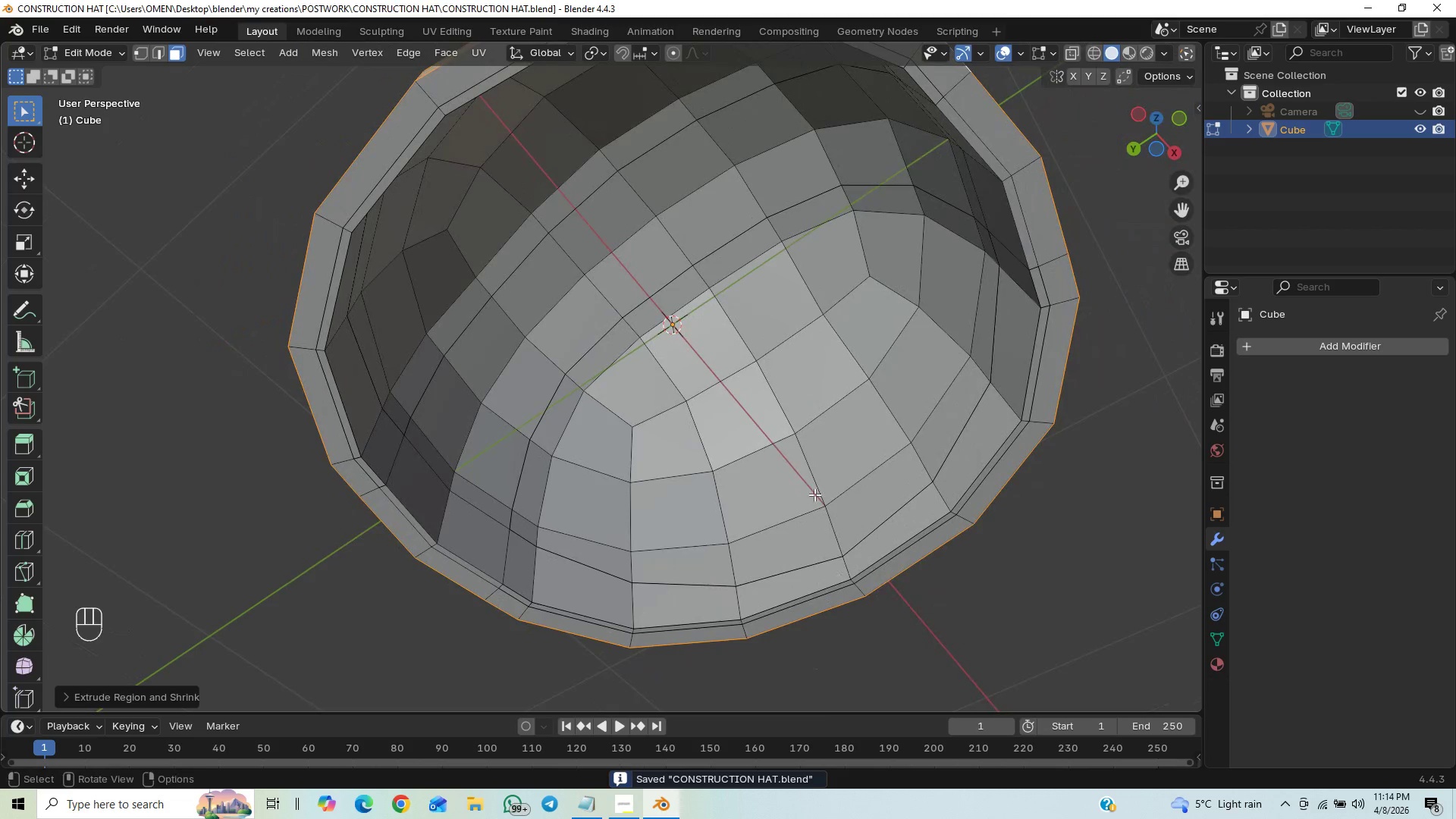 
hold_key(key=ControlLeft, duration=0.66)
 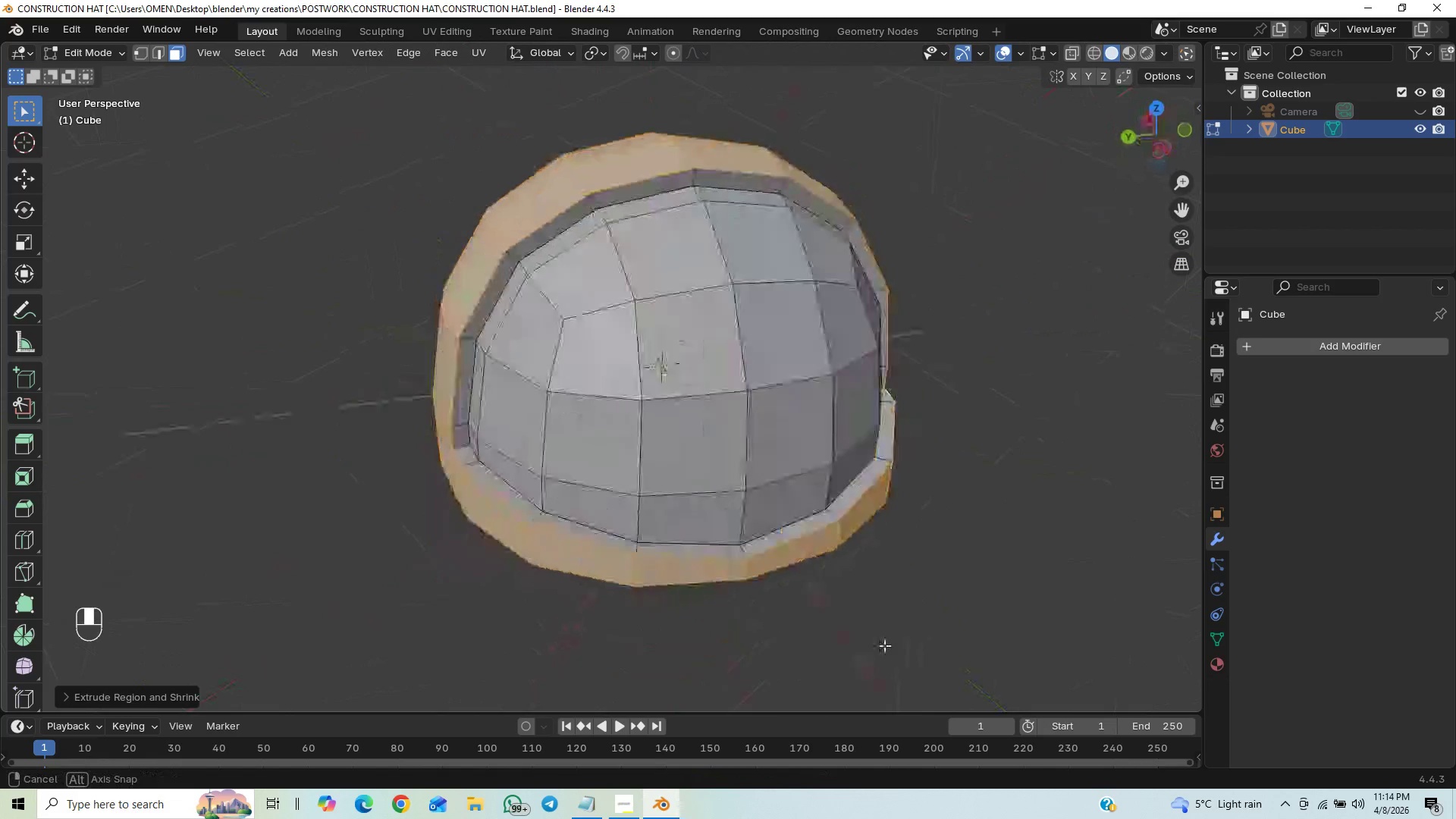 
wait(12.84)
 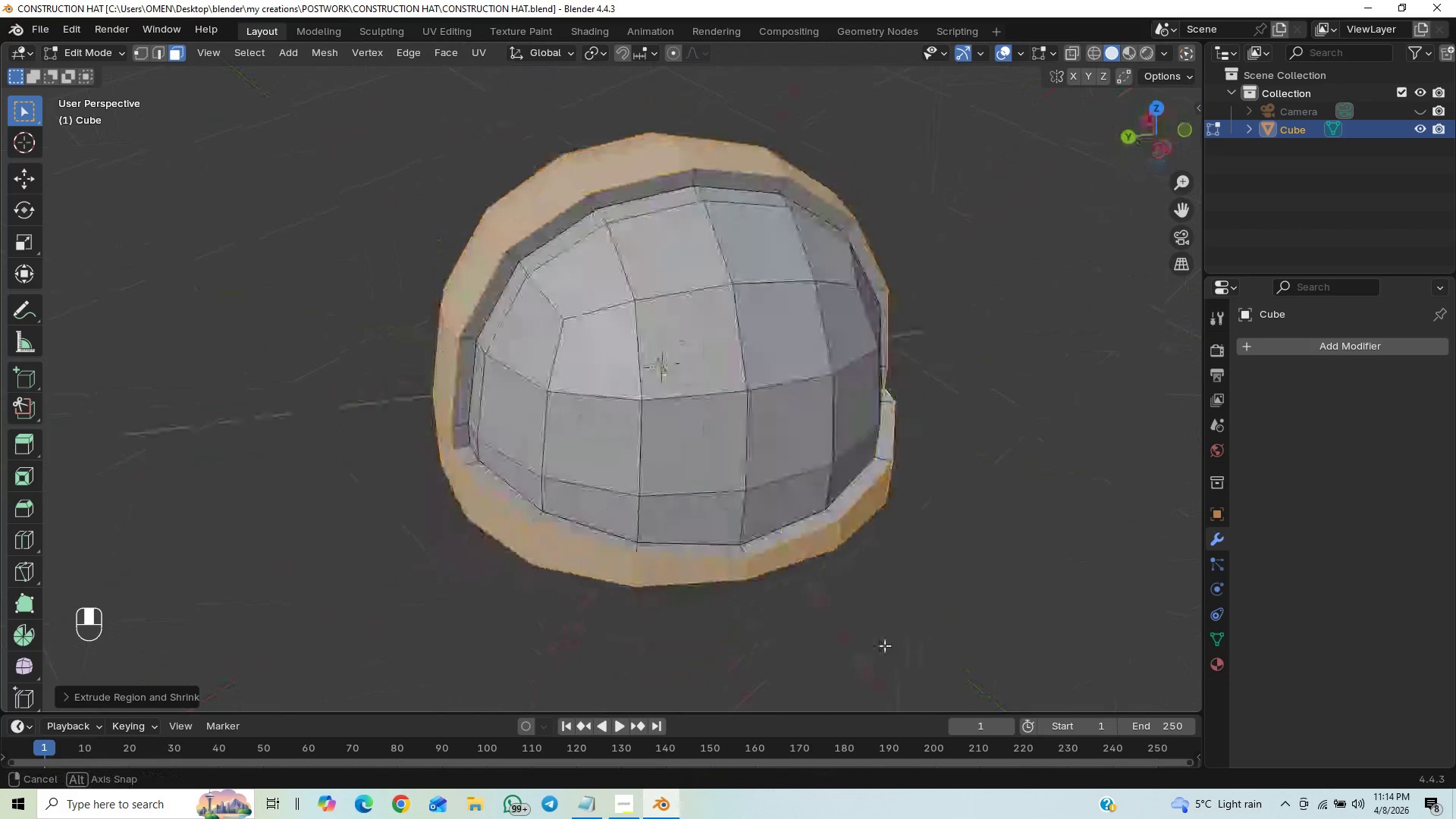 
hold_key(key=ControlLeft, duration=0.67)
 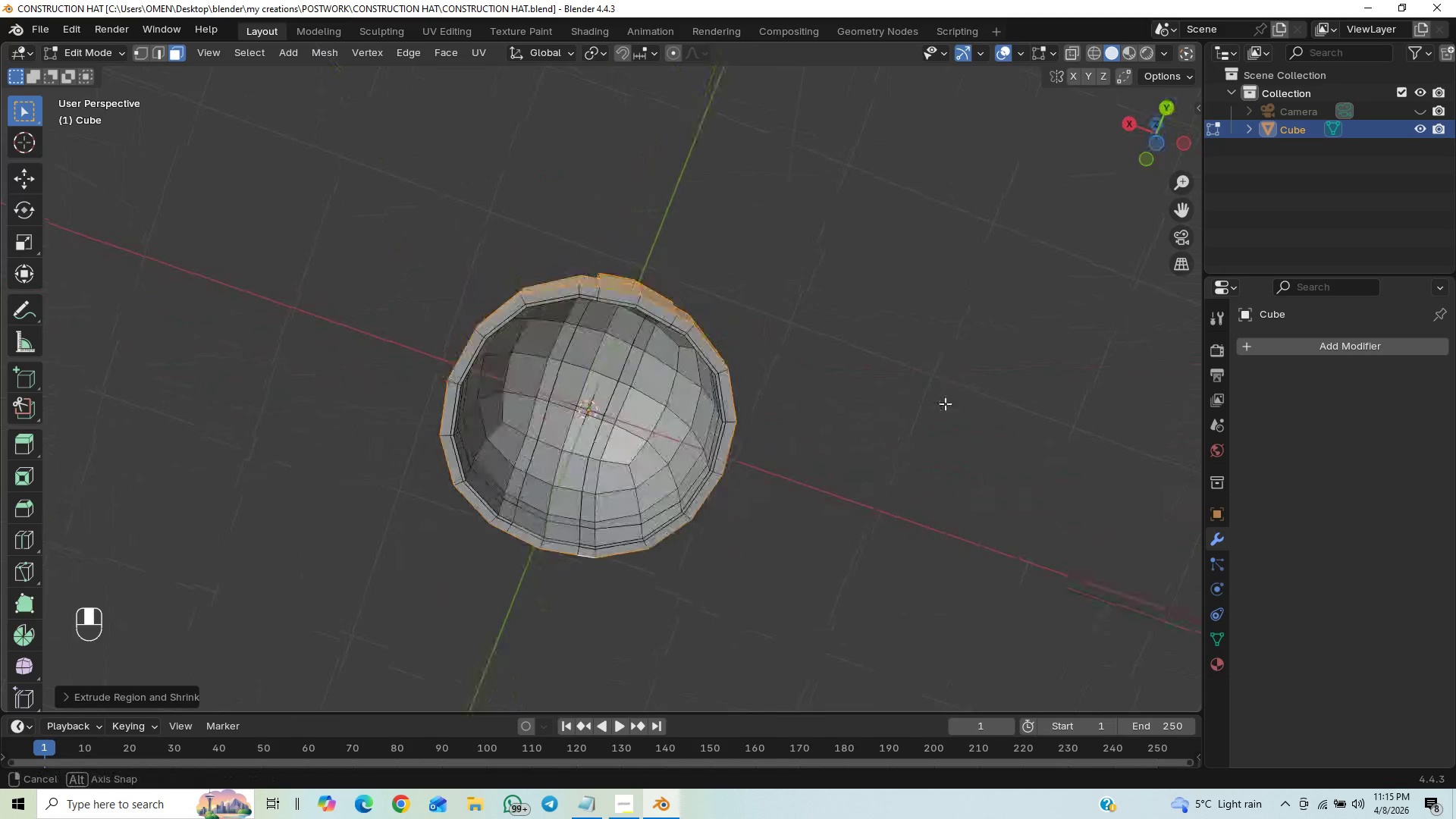 
hold_key(key=ControlLeft, duration=1.47)
 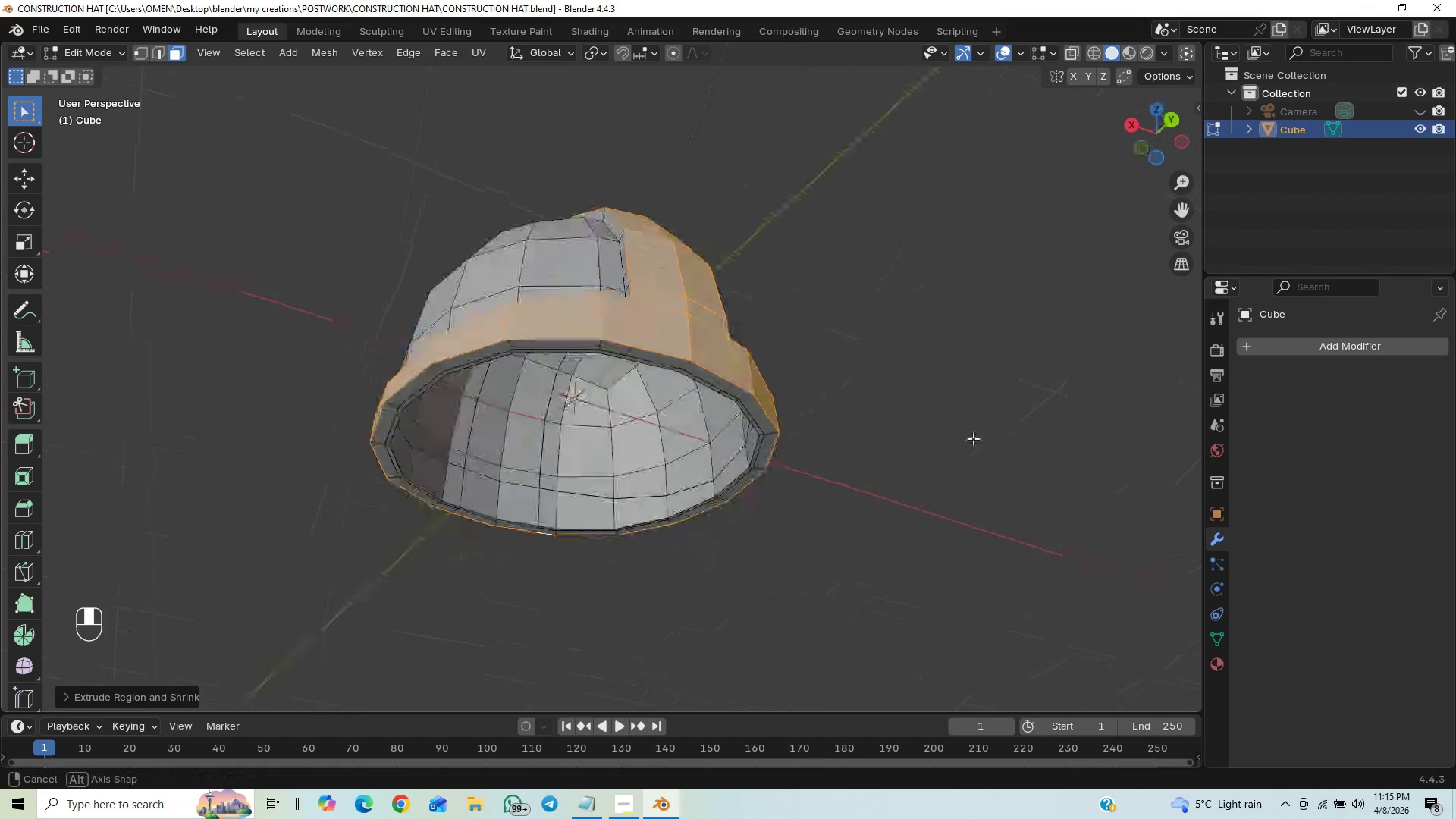 
hold_key(key=ControlLeft, duration=2.02)
 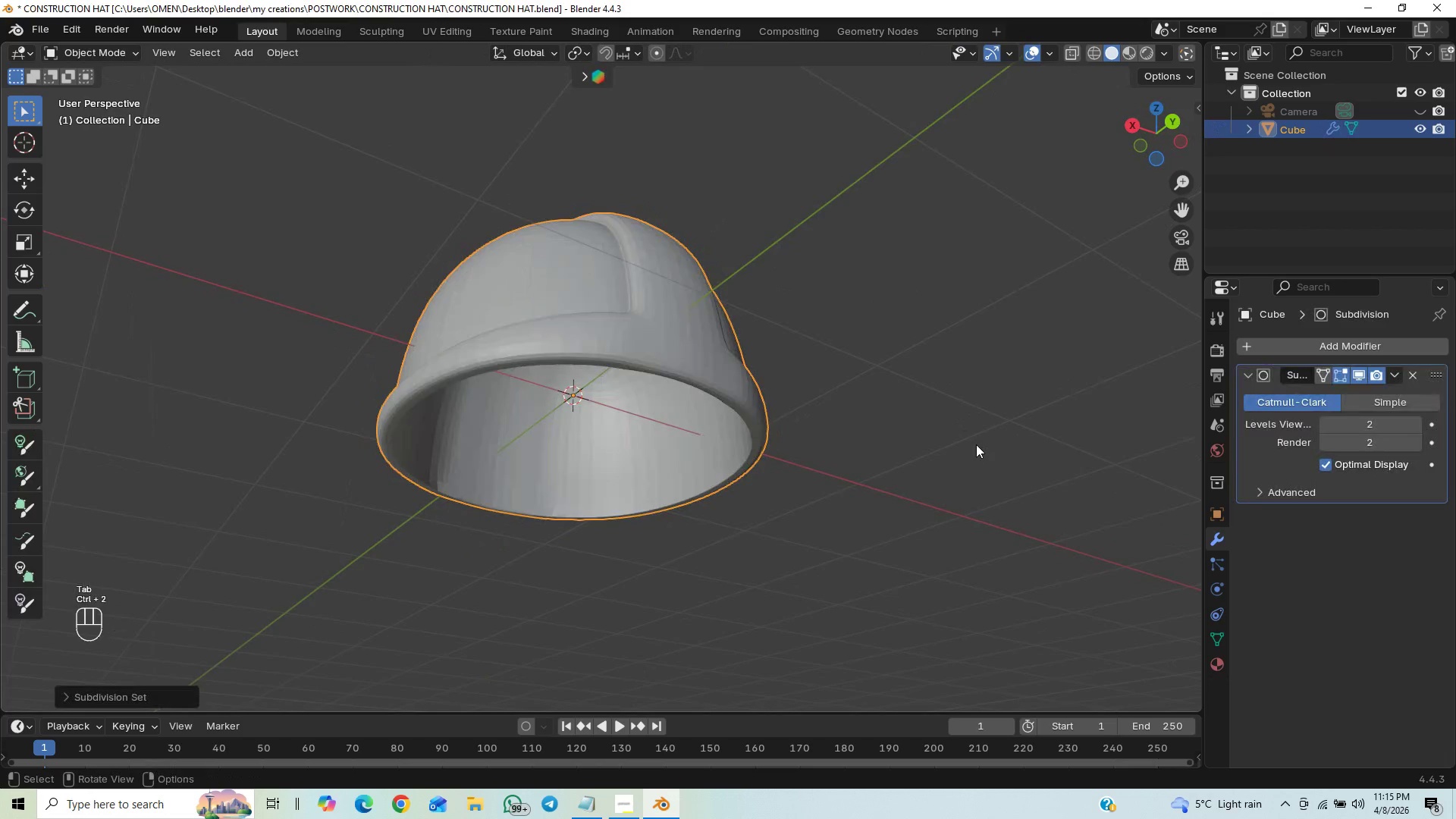 
key(Tab)
 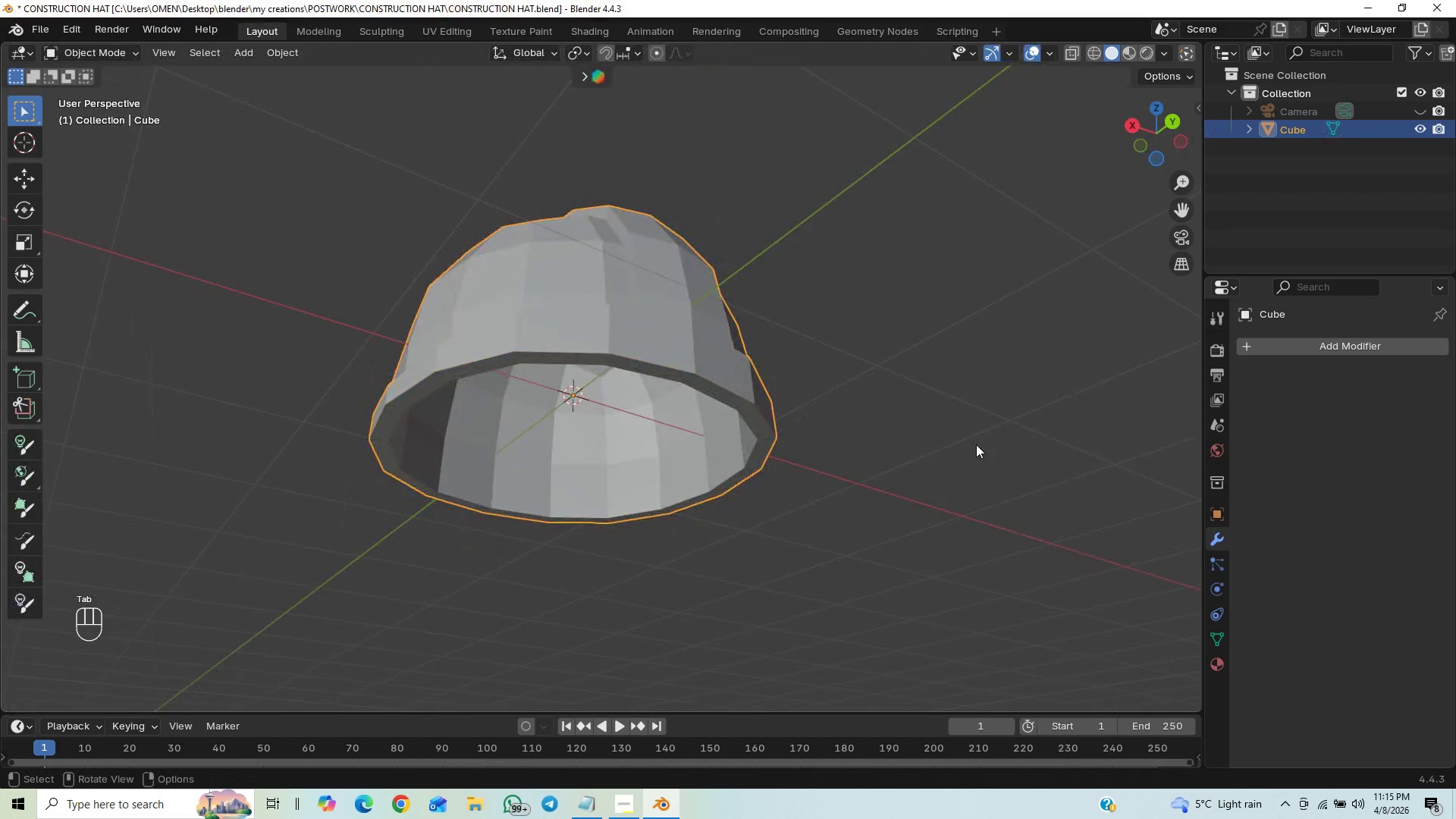 
key(Control+2)
 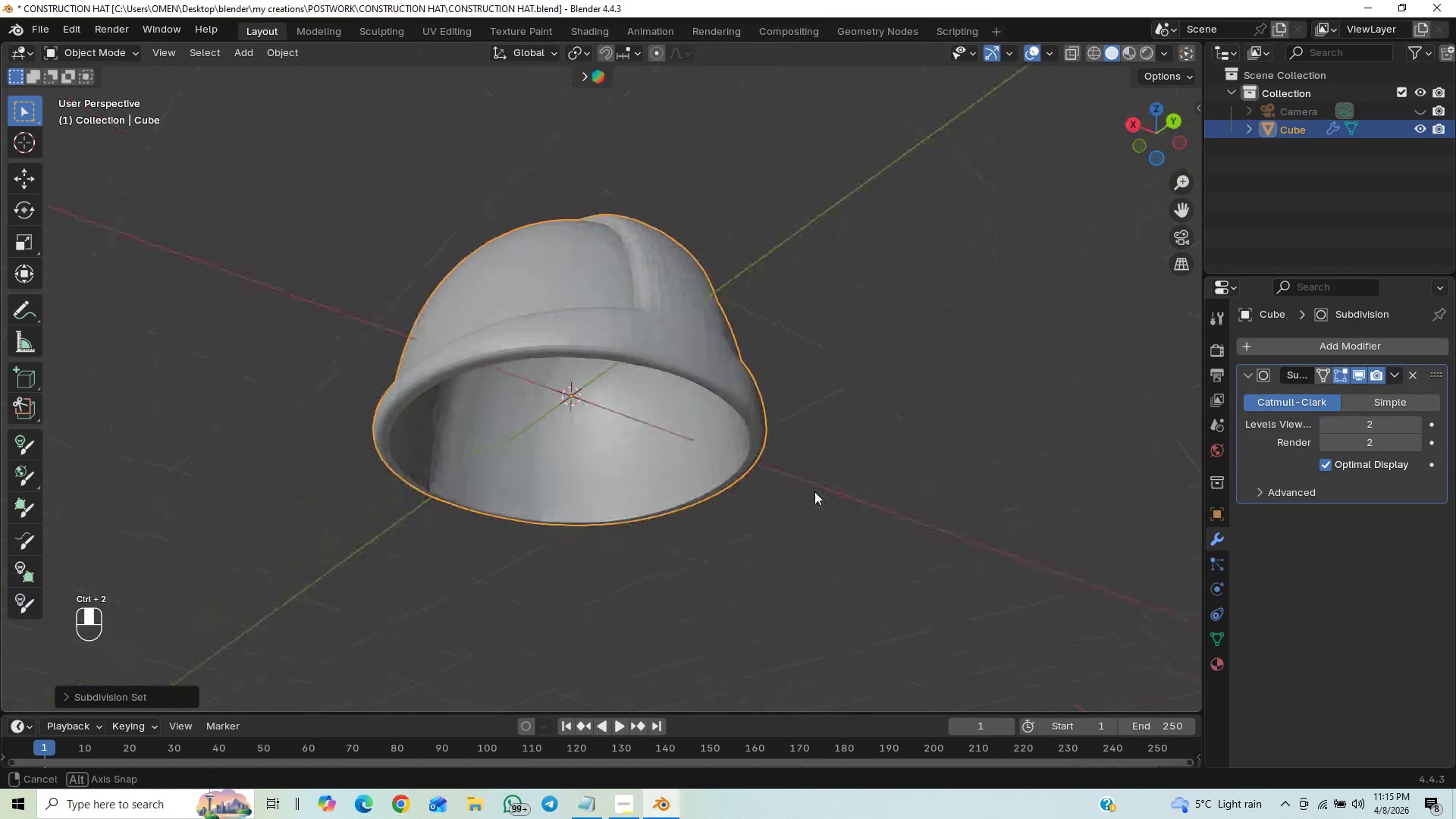 
hold_key(key=ControlLeft, duration=0.52)
 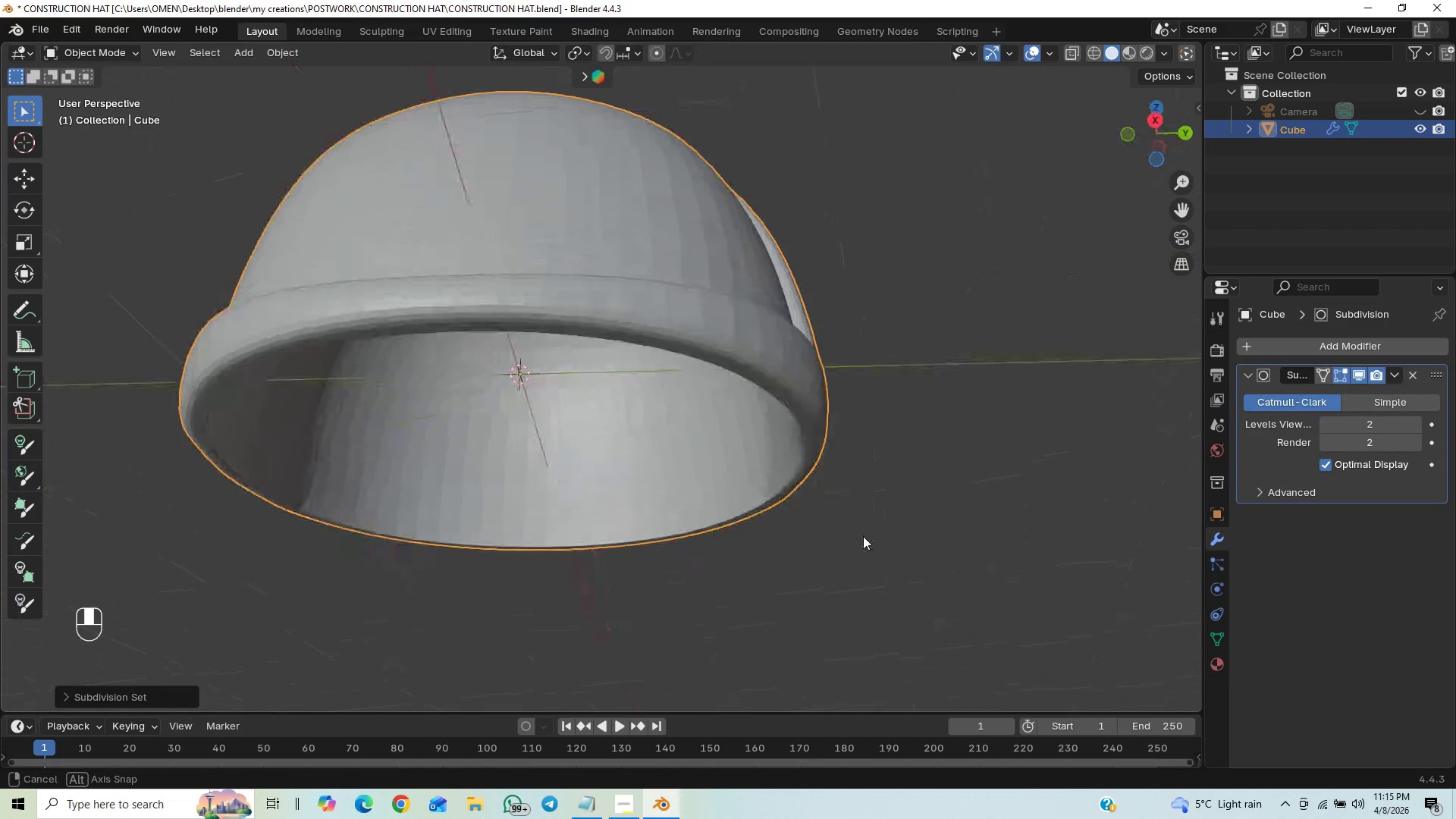 
hold_key(key=ControlLeft, duration=5.58)
 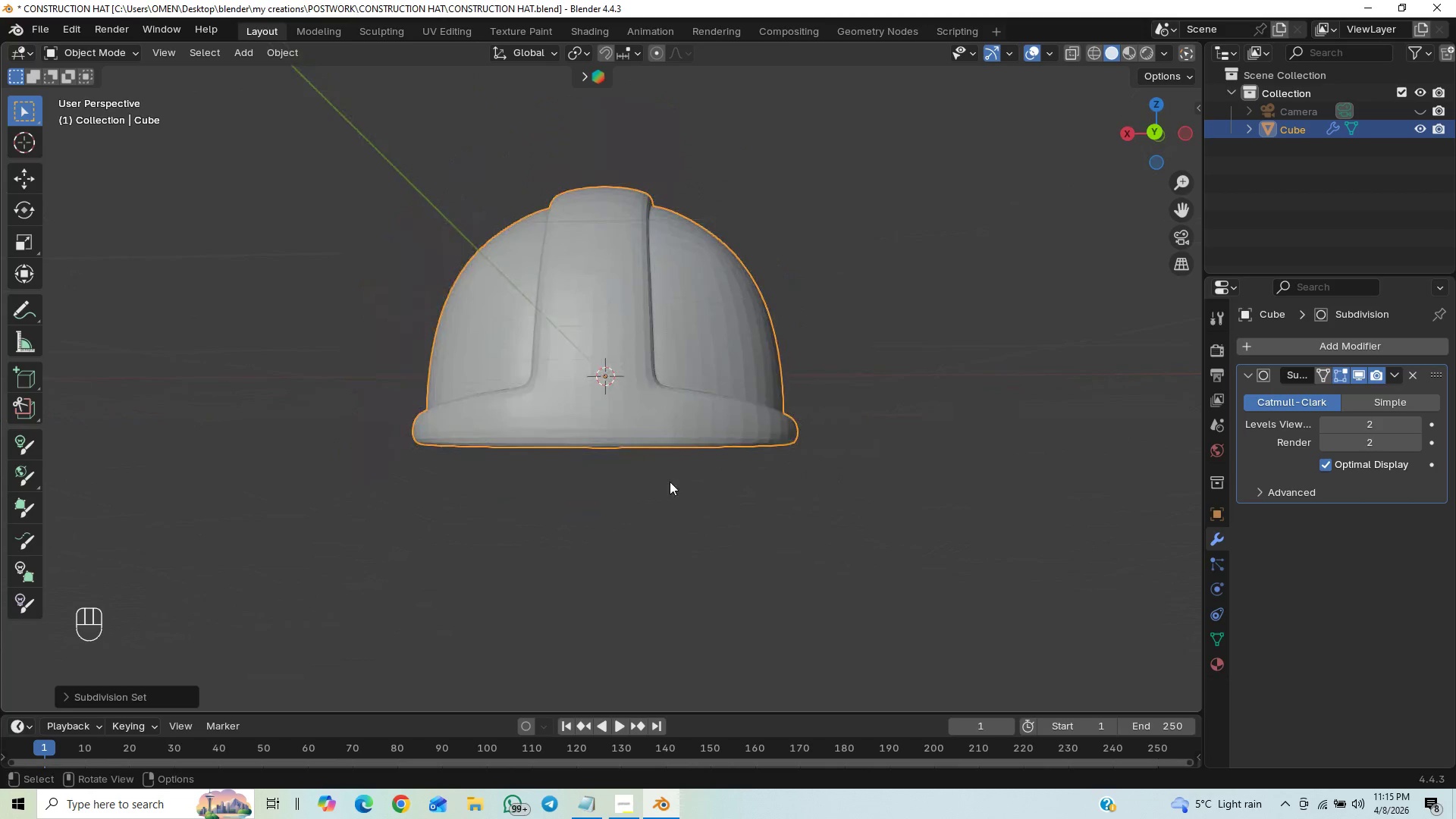 
hold_key(key=ControlLeft, duration=0.41)
 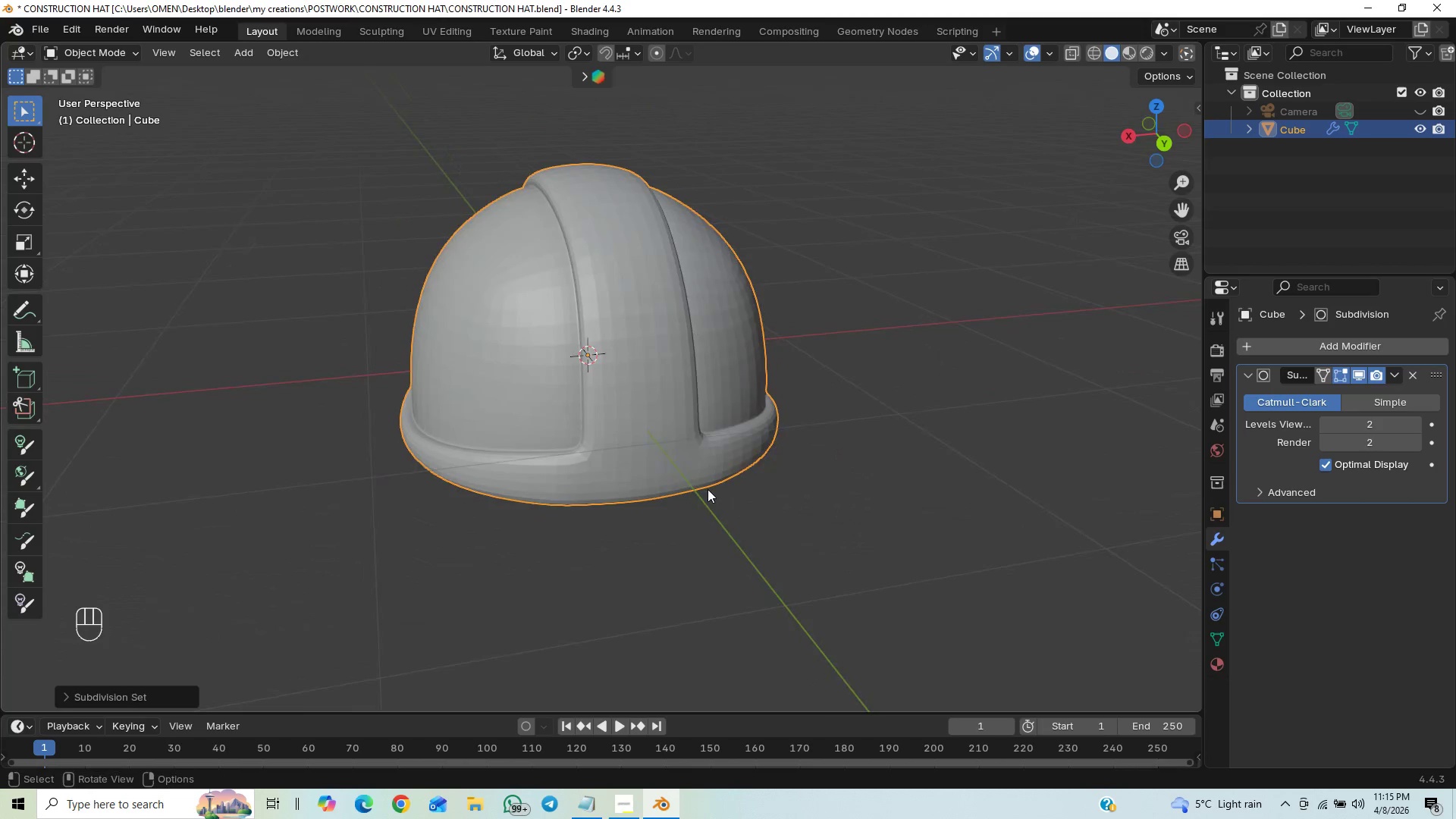 
hold_key(key=ControlLeft, duration=0.31)
 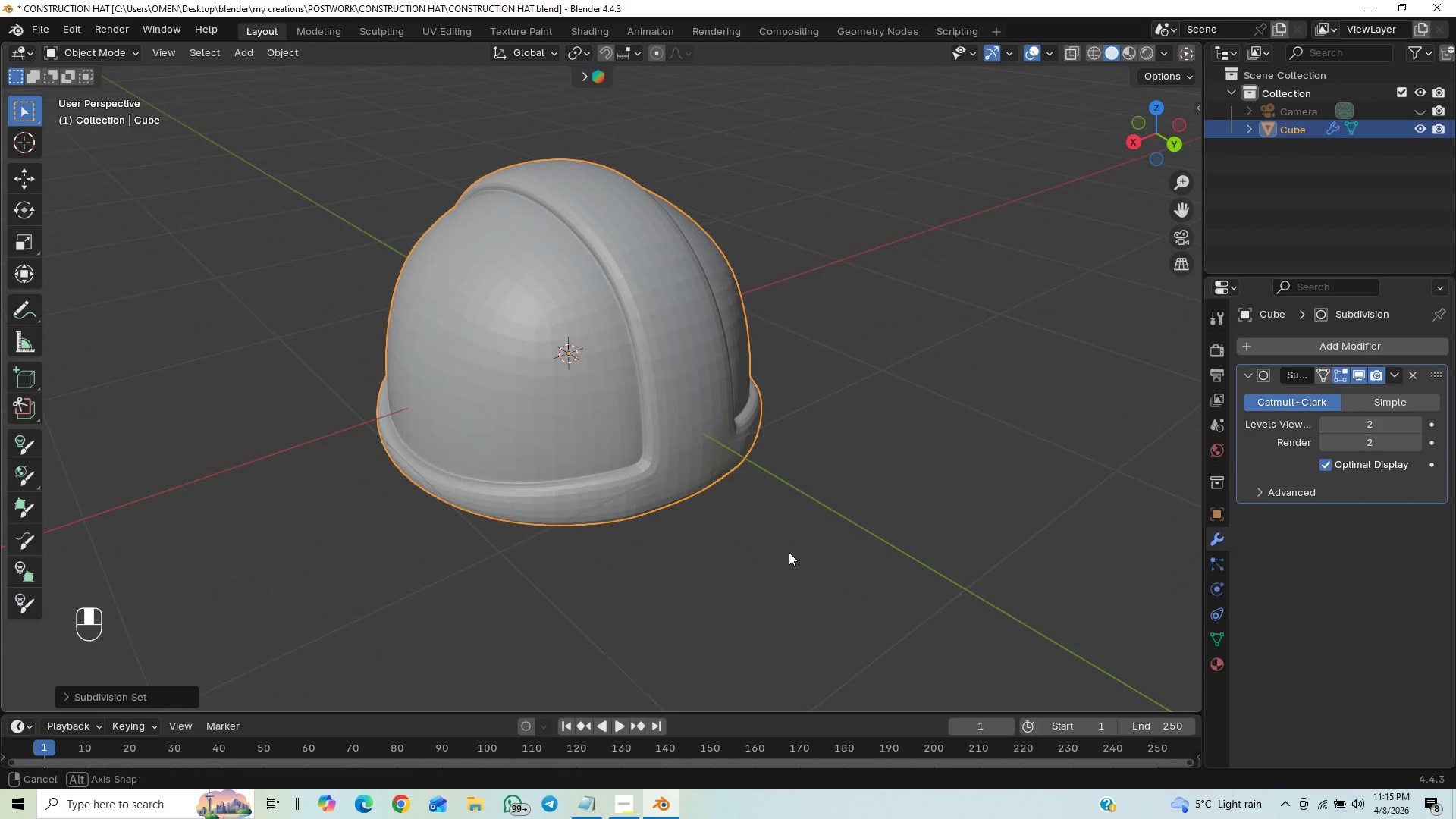 
key(Control+Z)
 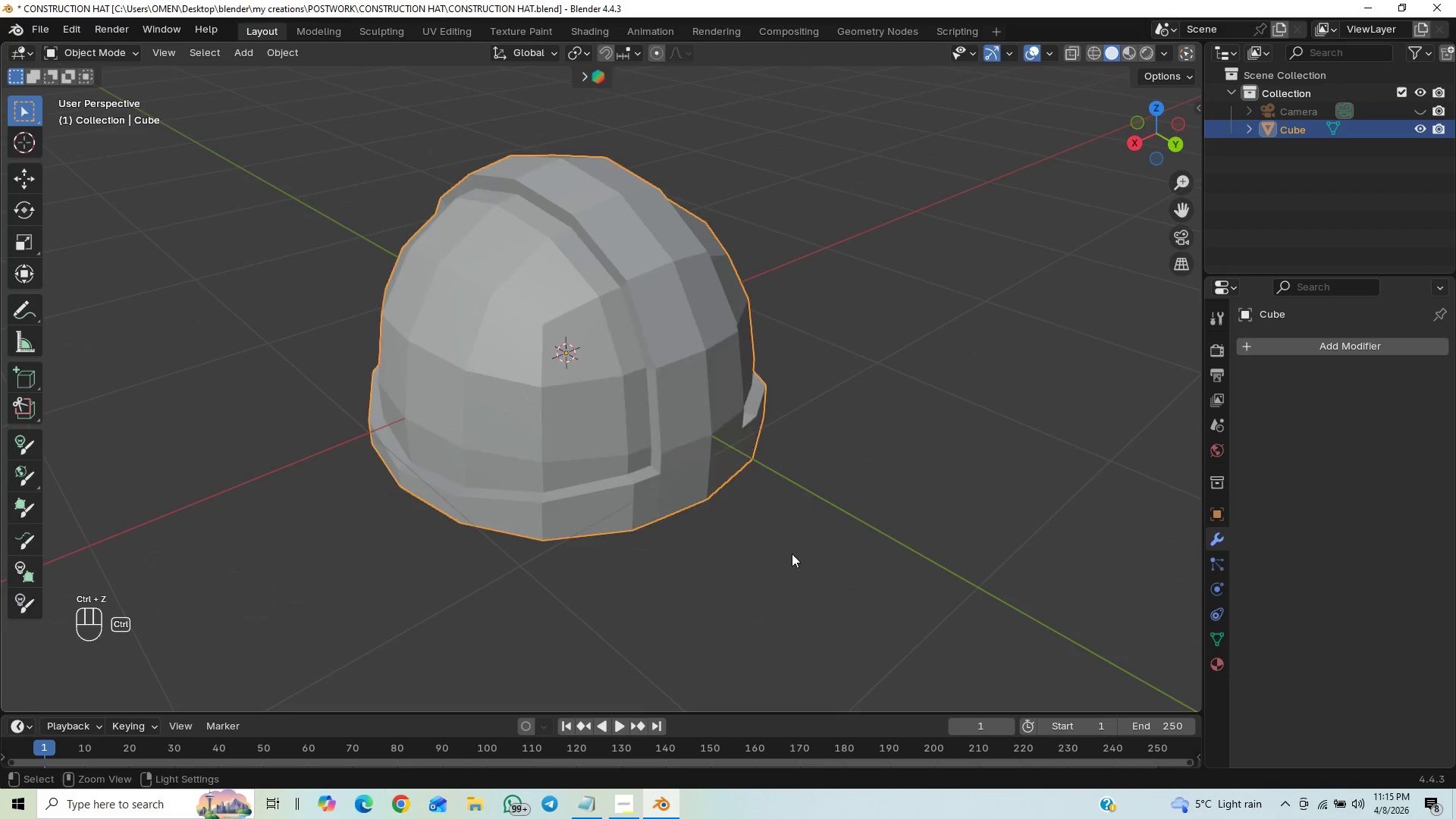 
key(Control+Z)
 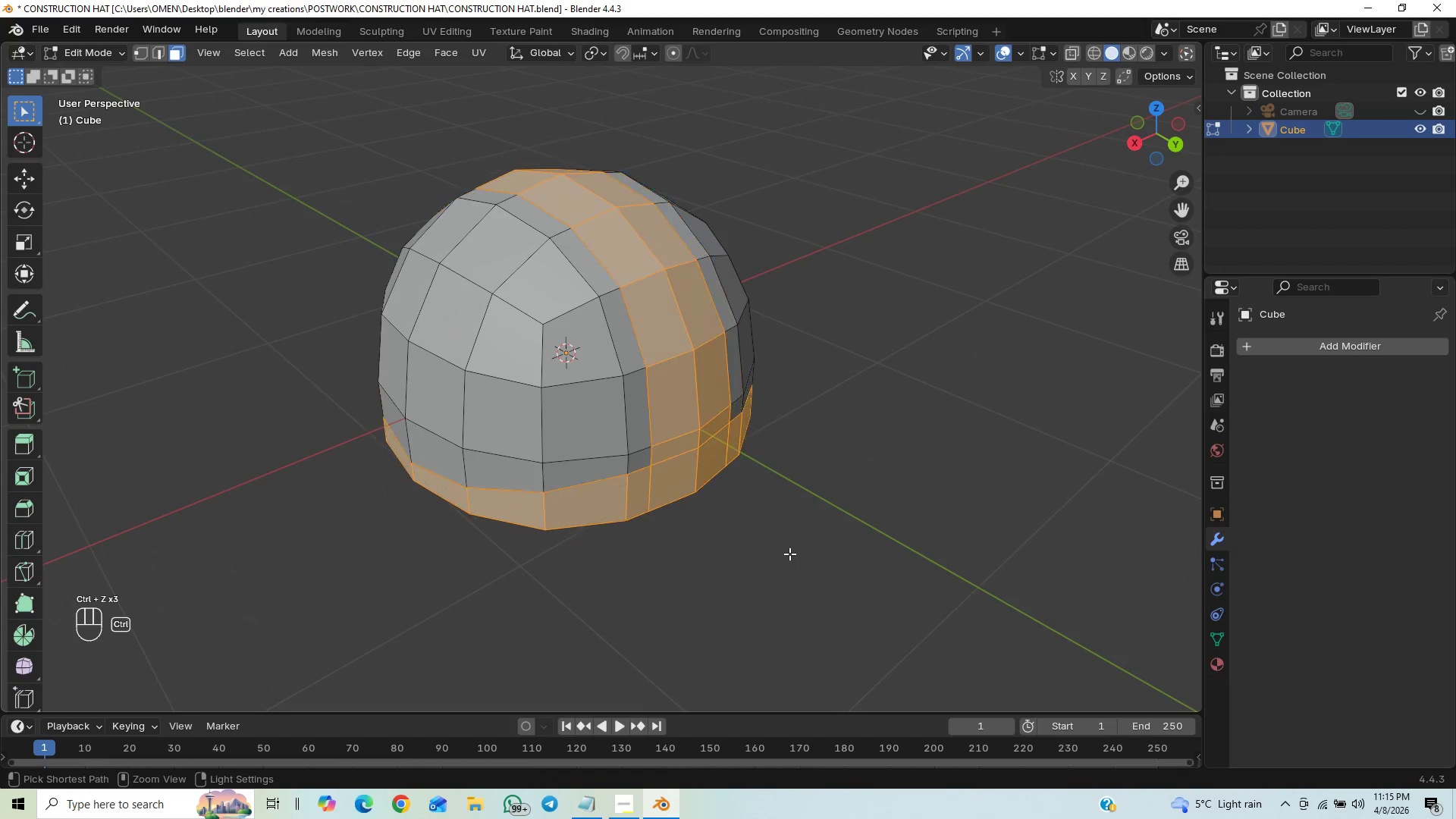 
key(Control+Z)
 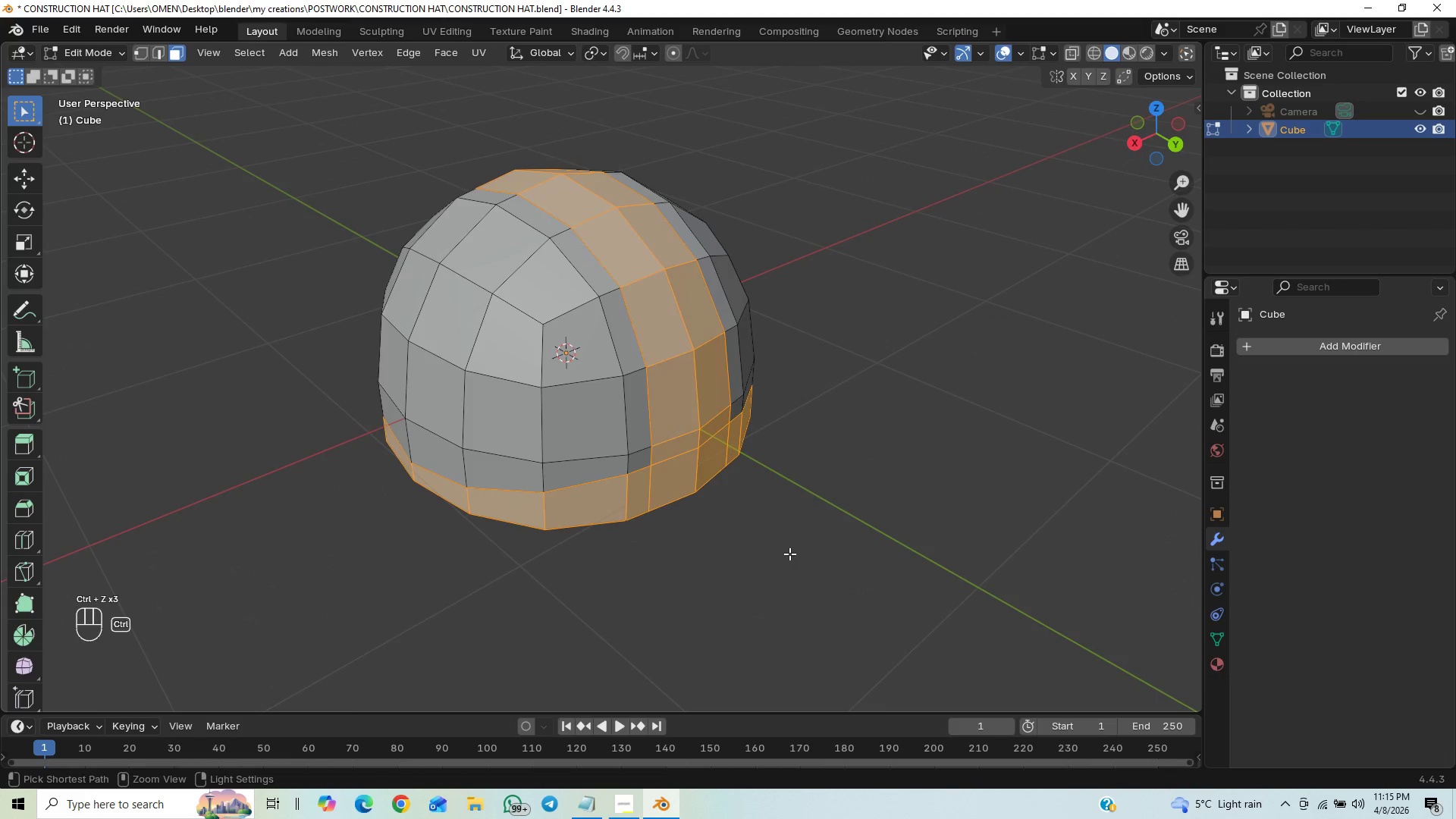 
key(Control+Z)
 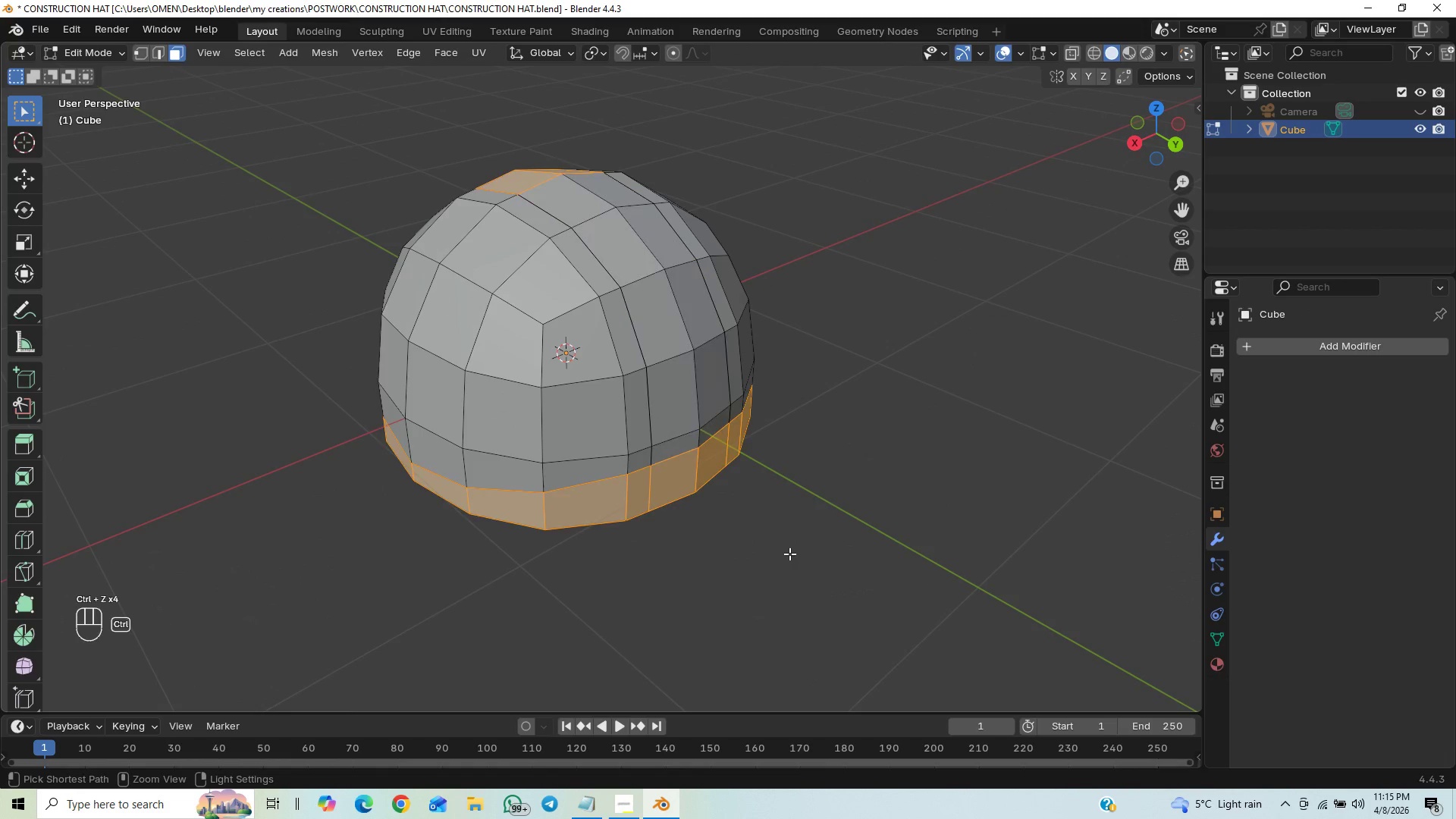 
key(Control+Z)
 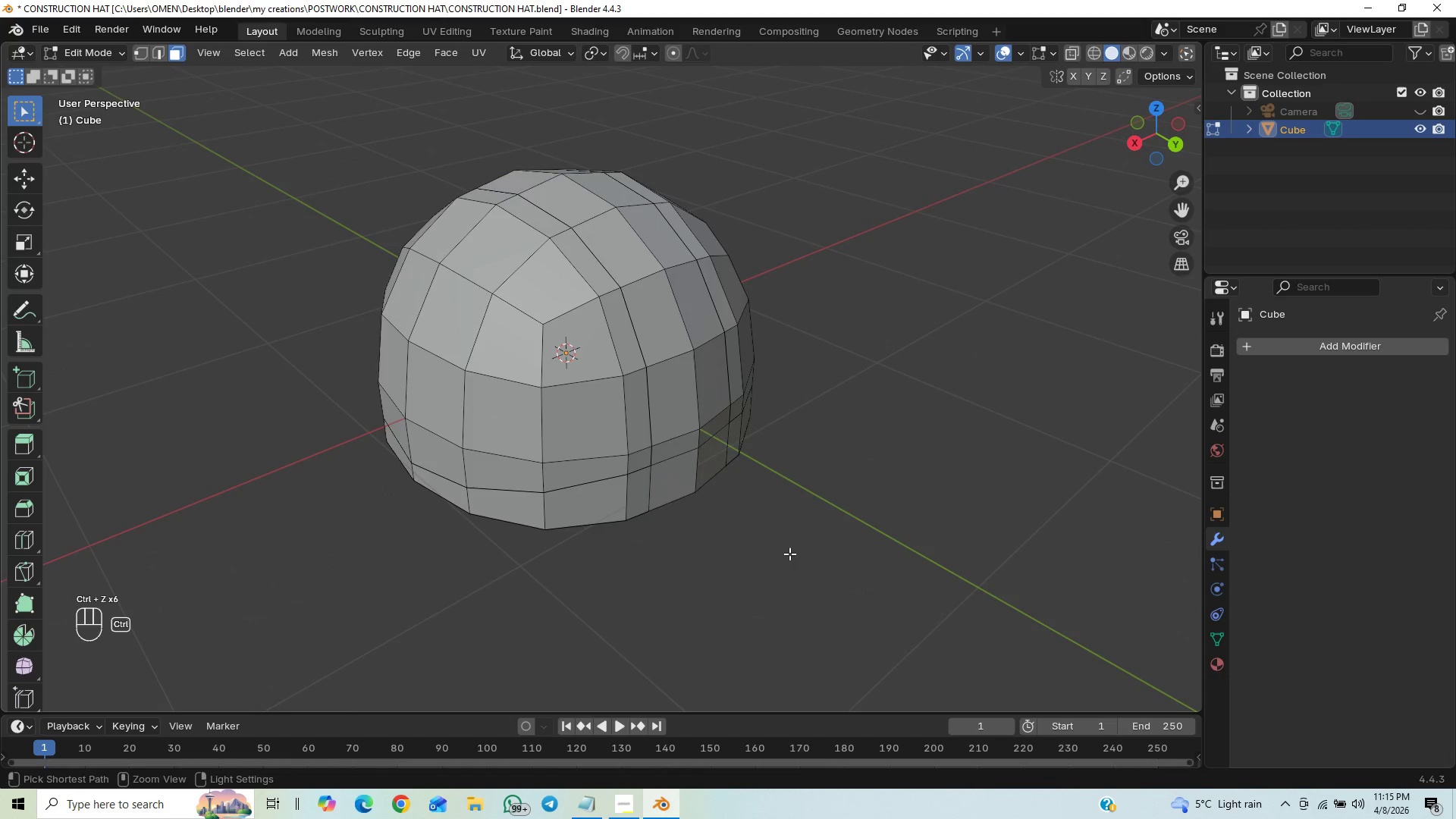 
key(Control+Z)
 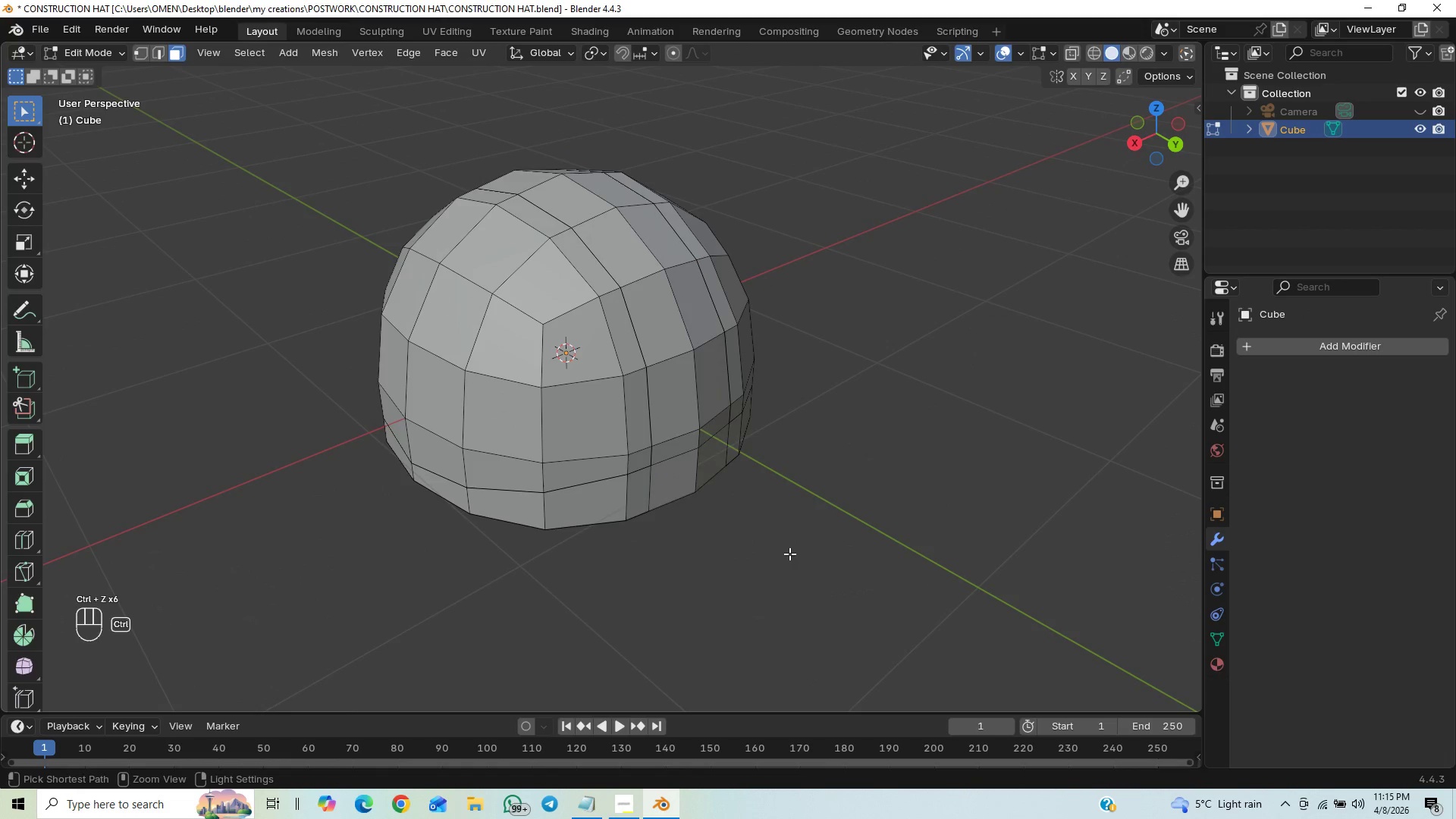 
hold_key(key=Z, duration=1.53)
 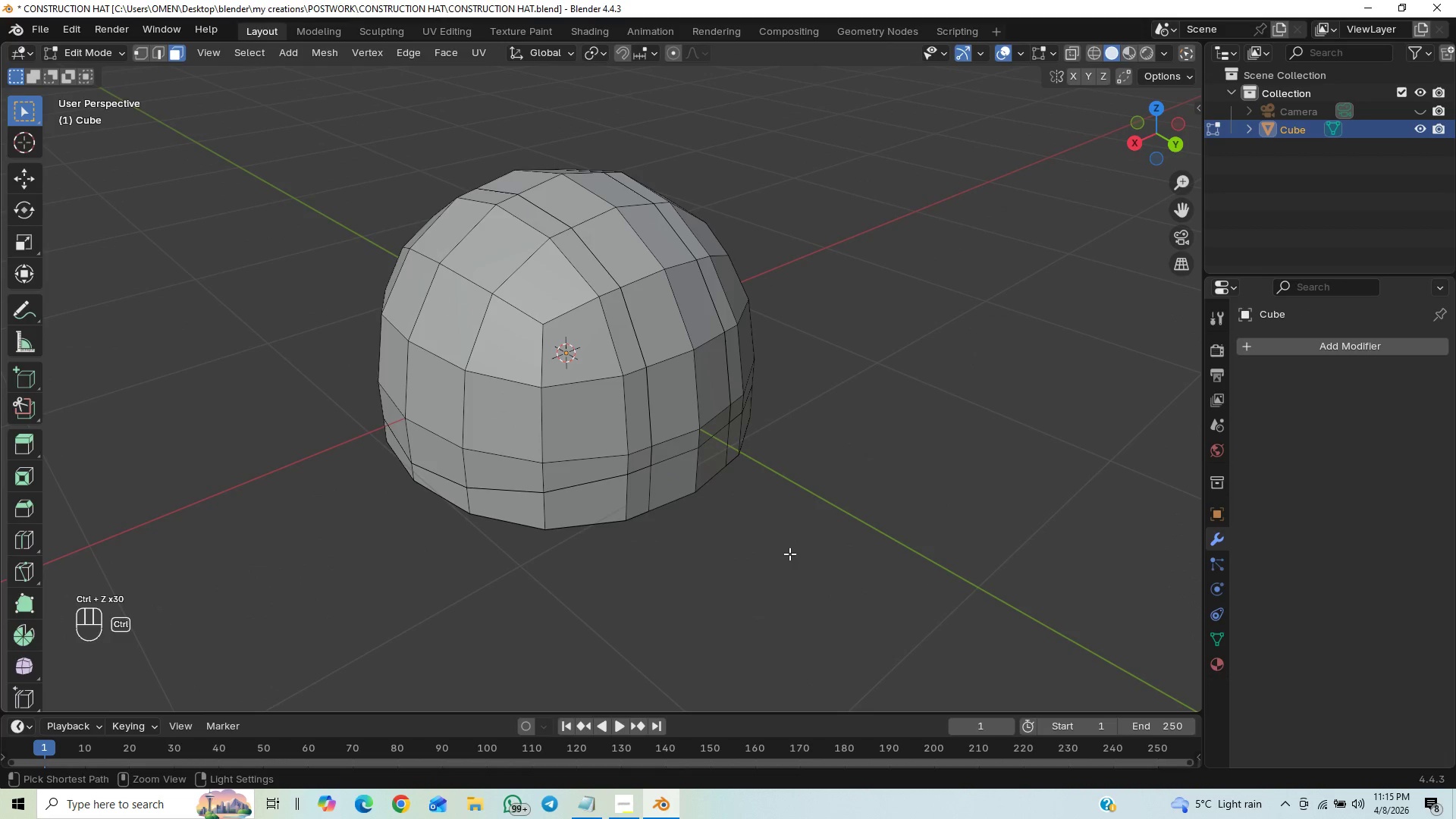 
hold_key(key=Z, duration=1.5)
 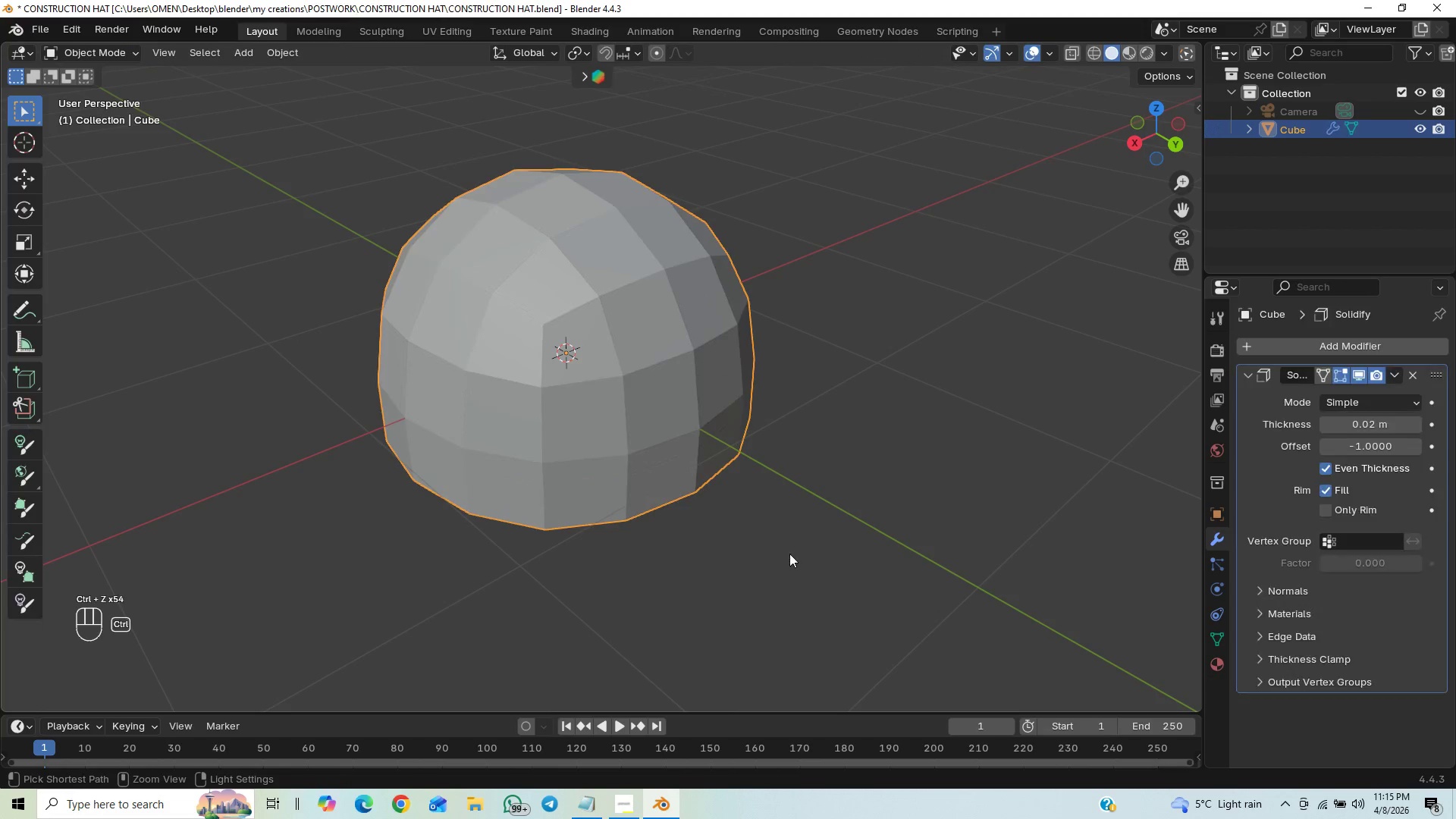 
hold_key(key=Z, duration=0.91)
 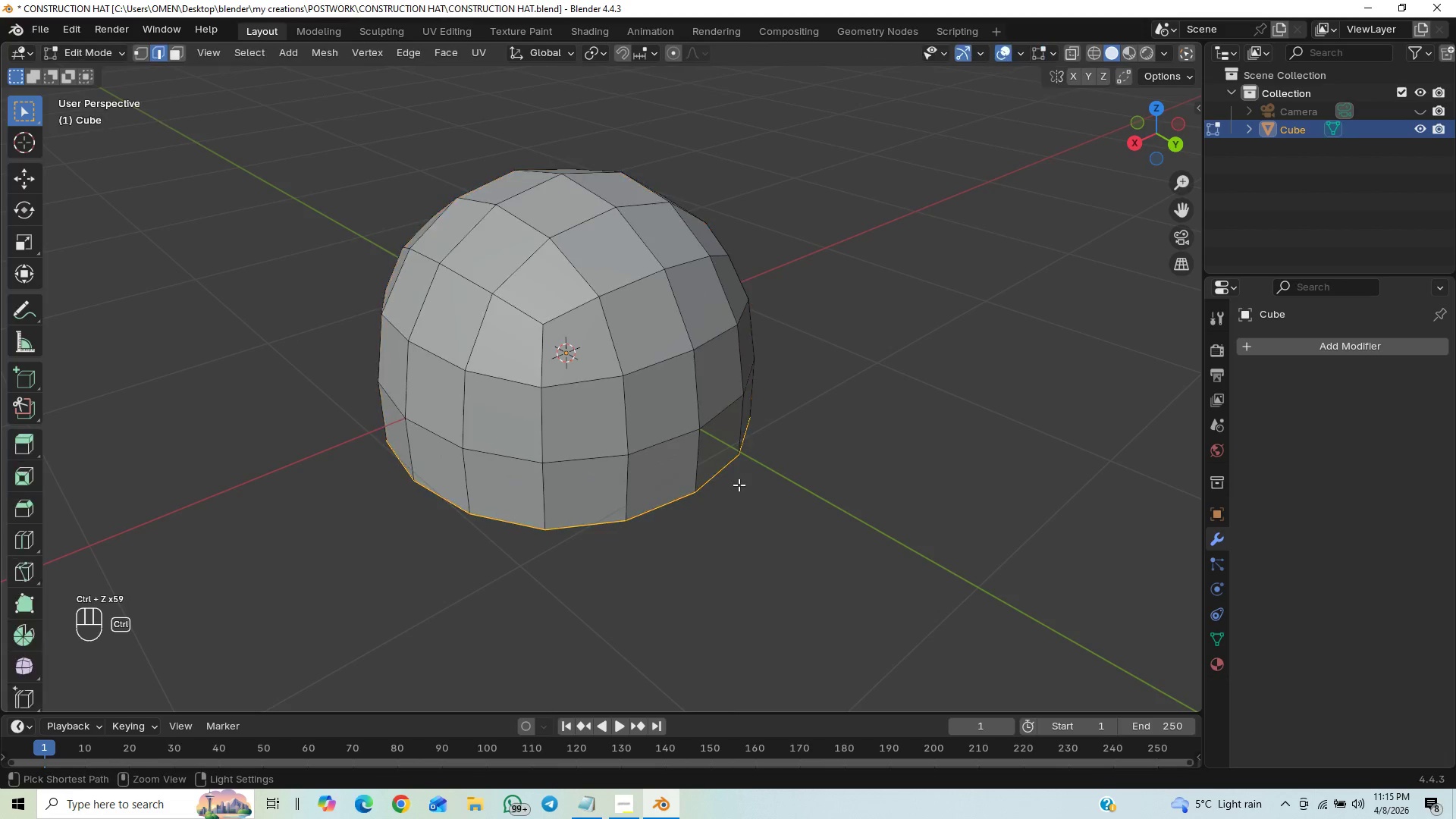 
hold_key(key=Z, duration=1.06)
 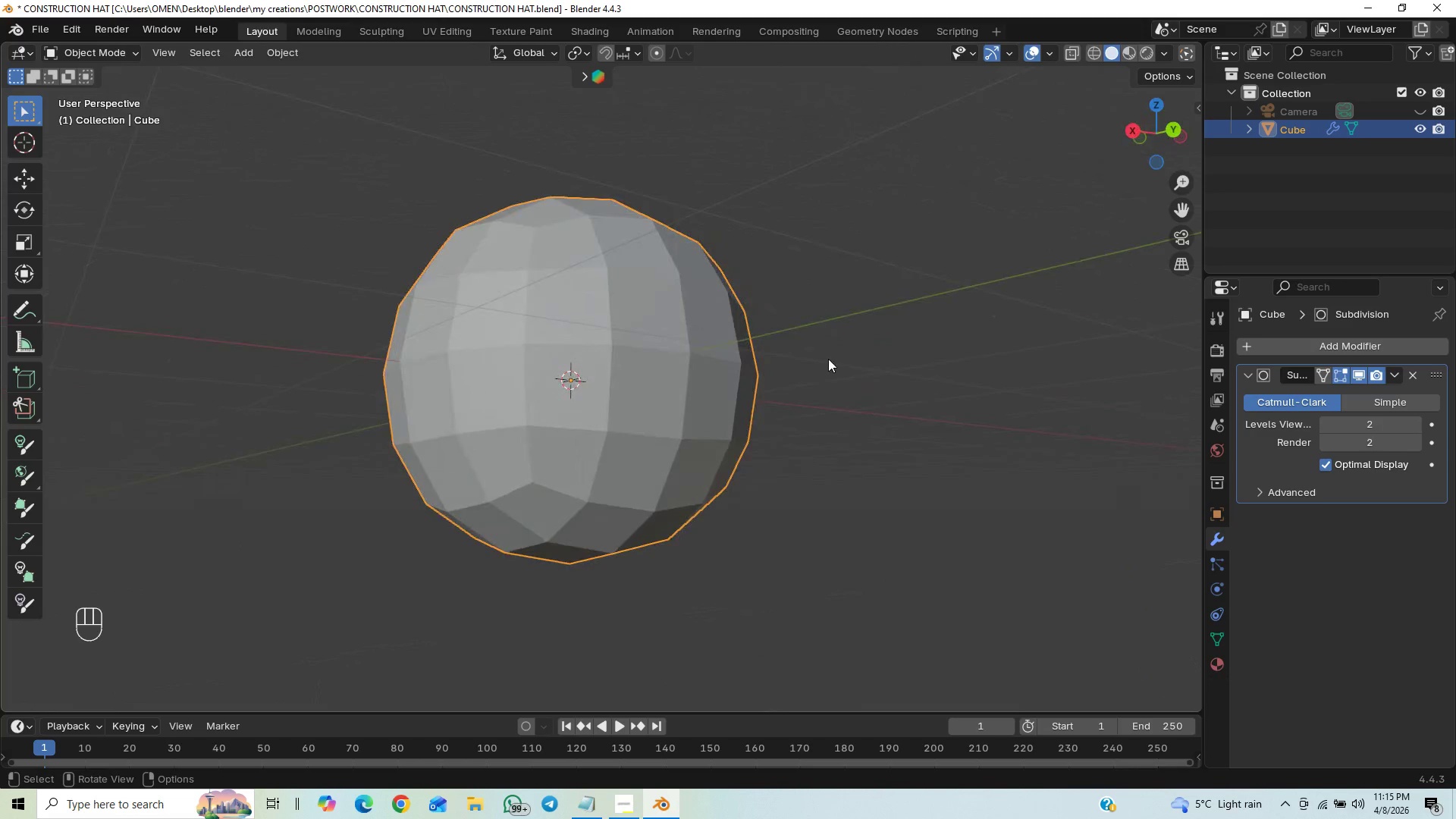 
key(End)
 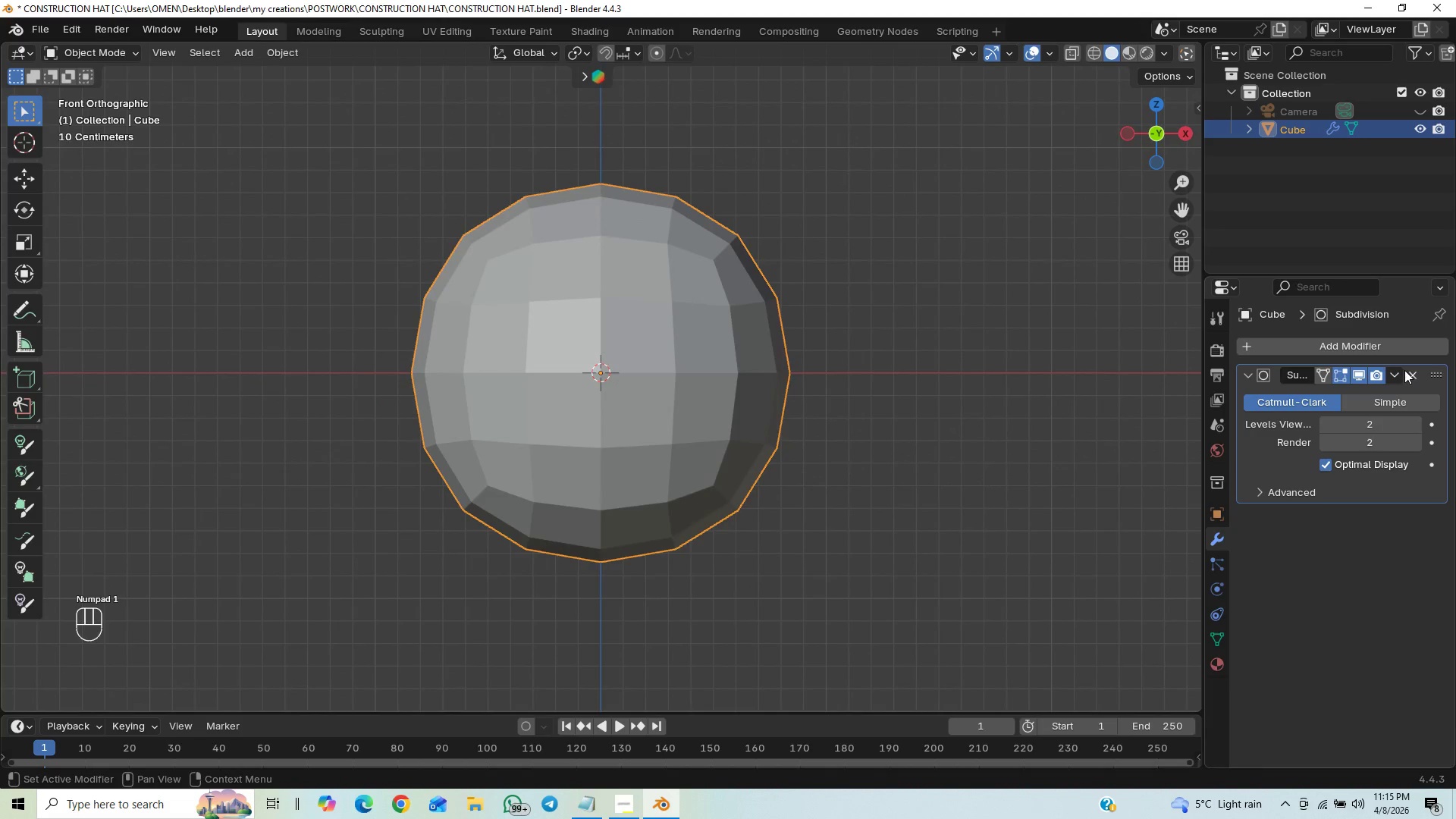 
left_click([1398, 374])
 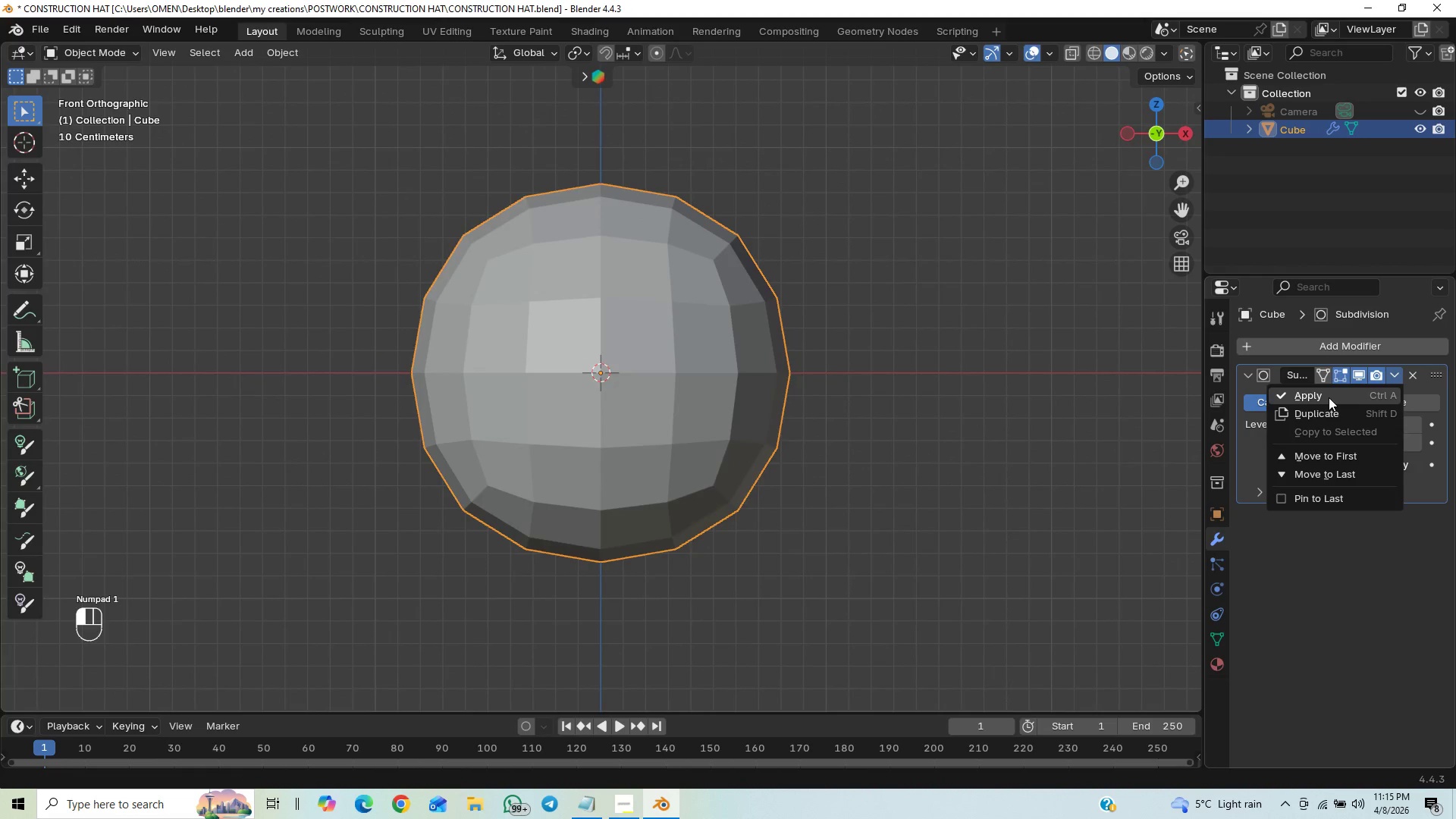 
left_click([1329, 397])
 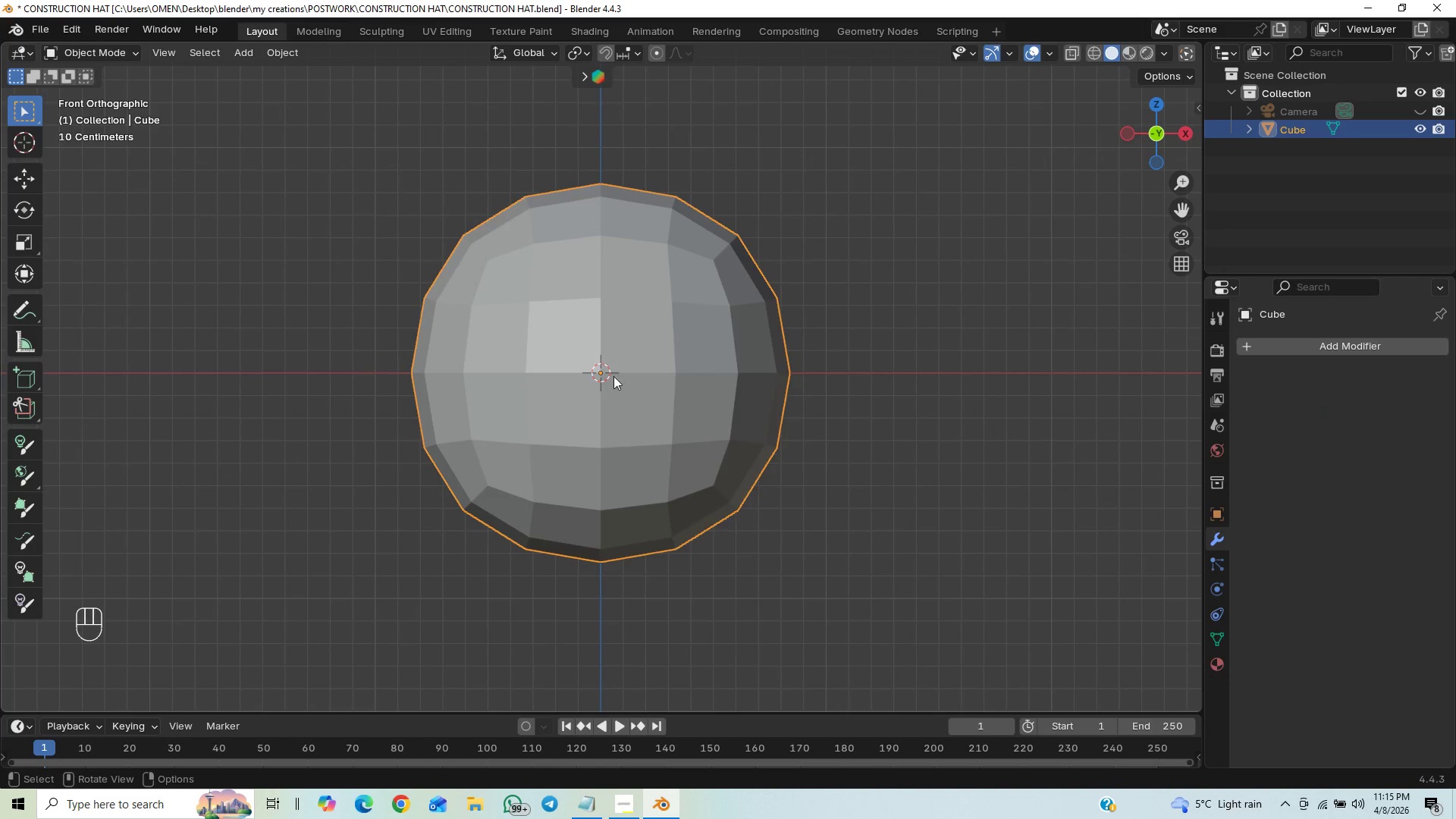 
key(Tab)
 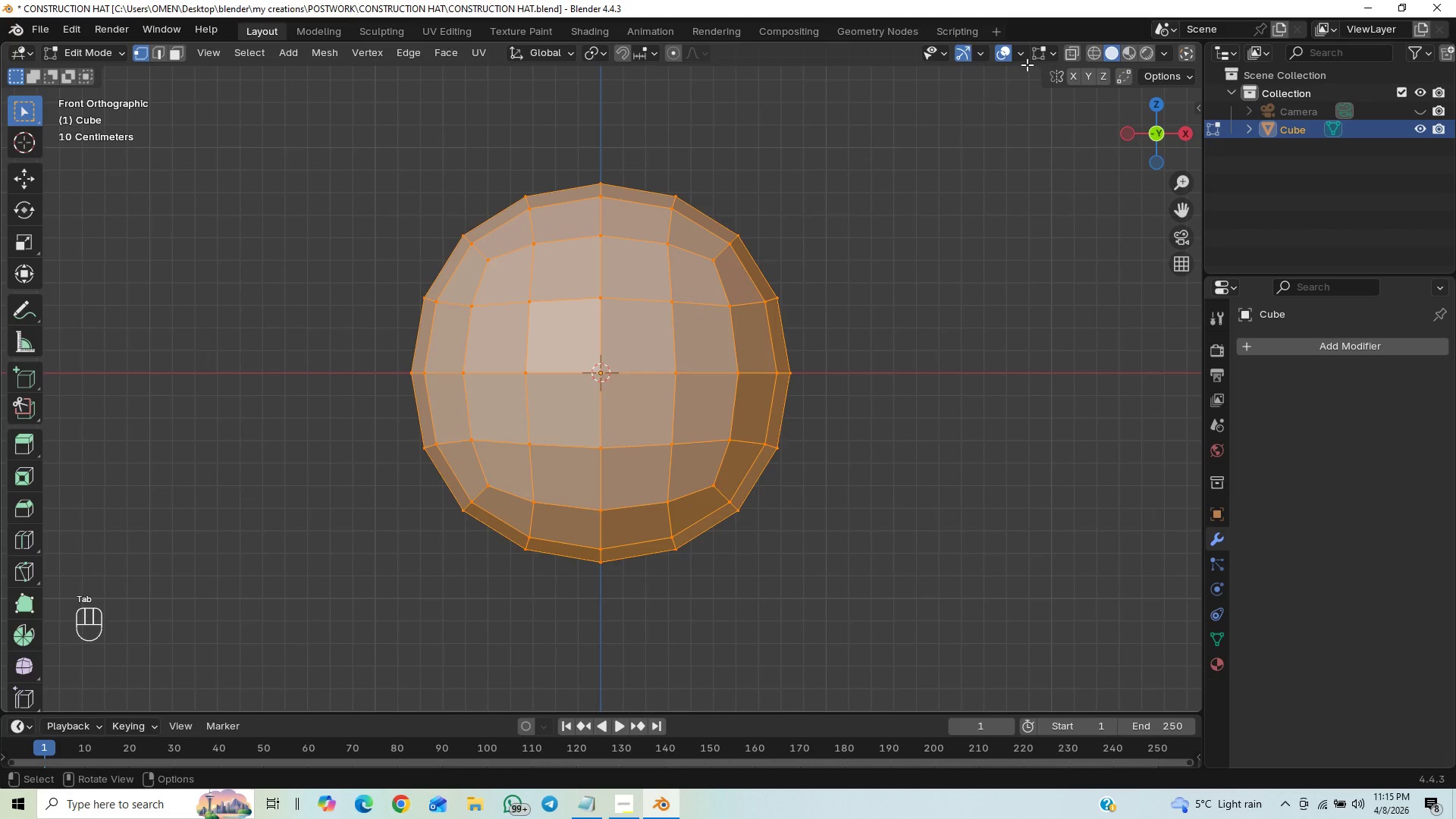 
left_click([1073, 53])
 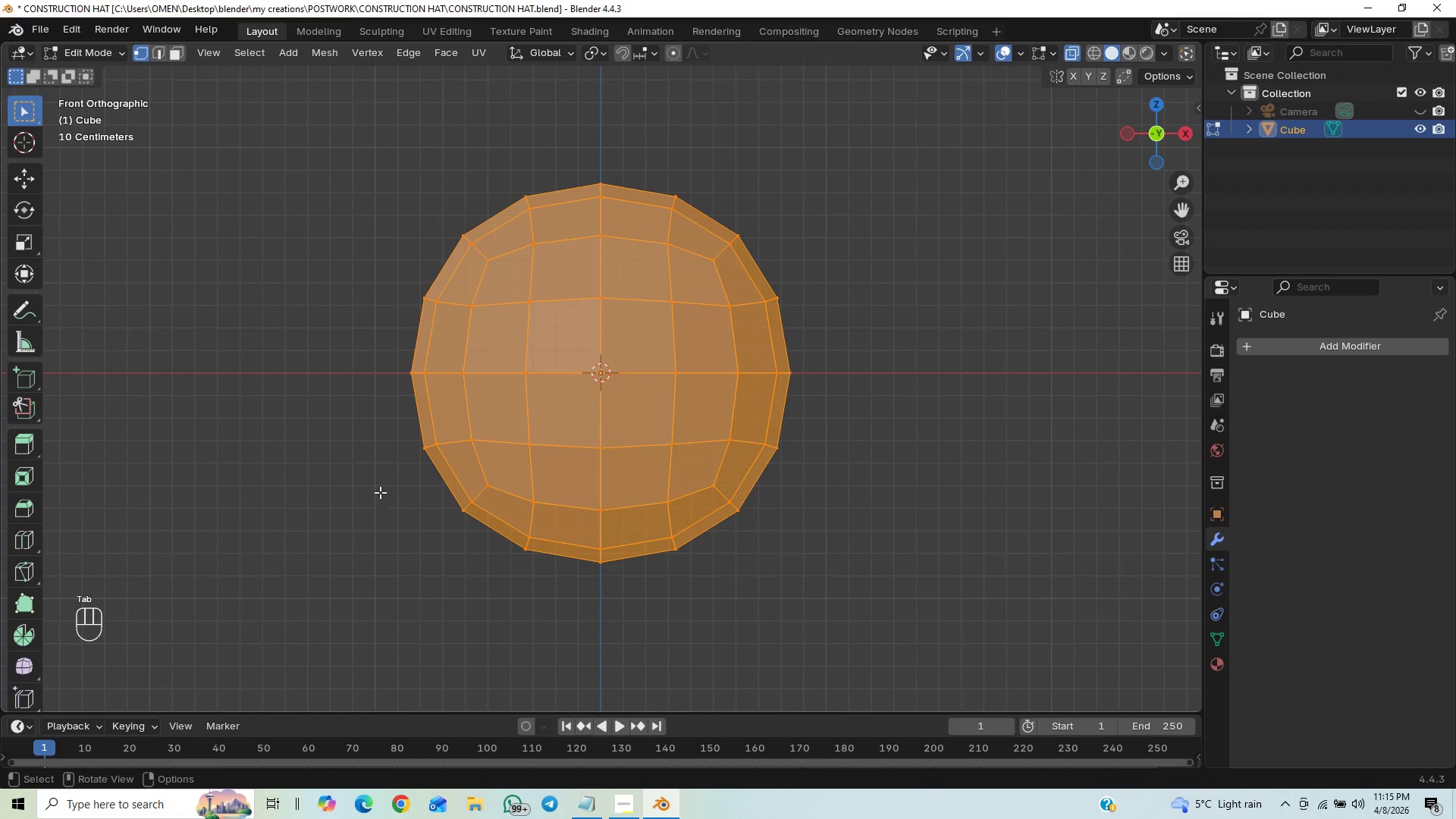 
left_click_drag(start_coordinate=[381, 489], to_coordinate=[944, 645])
 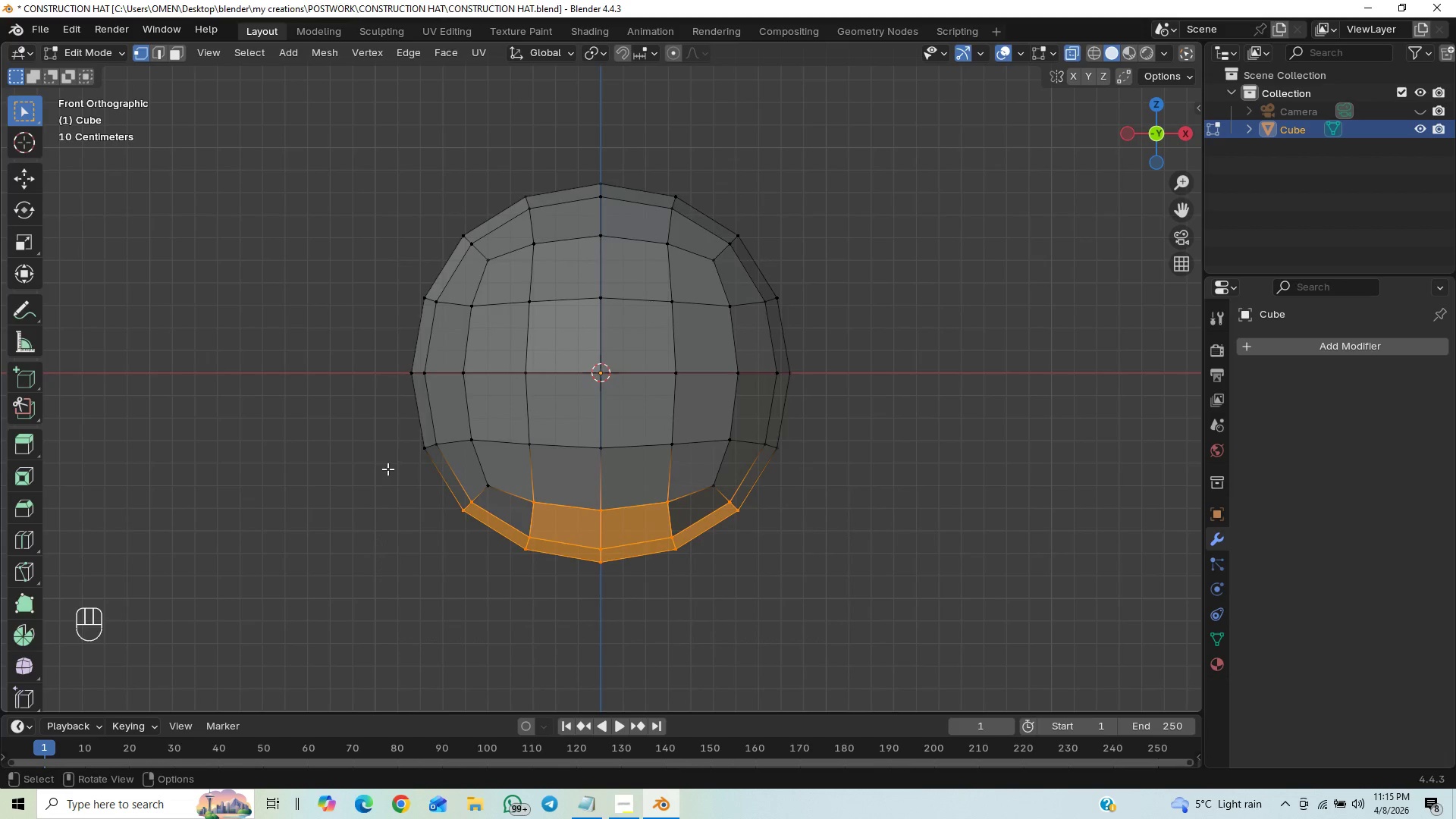 
left_click_drag(start_coordinate=[389, 469], to_coordinate=[1007, 597])
 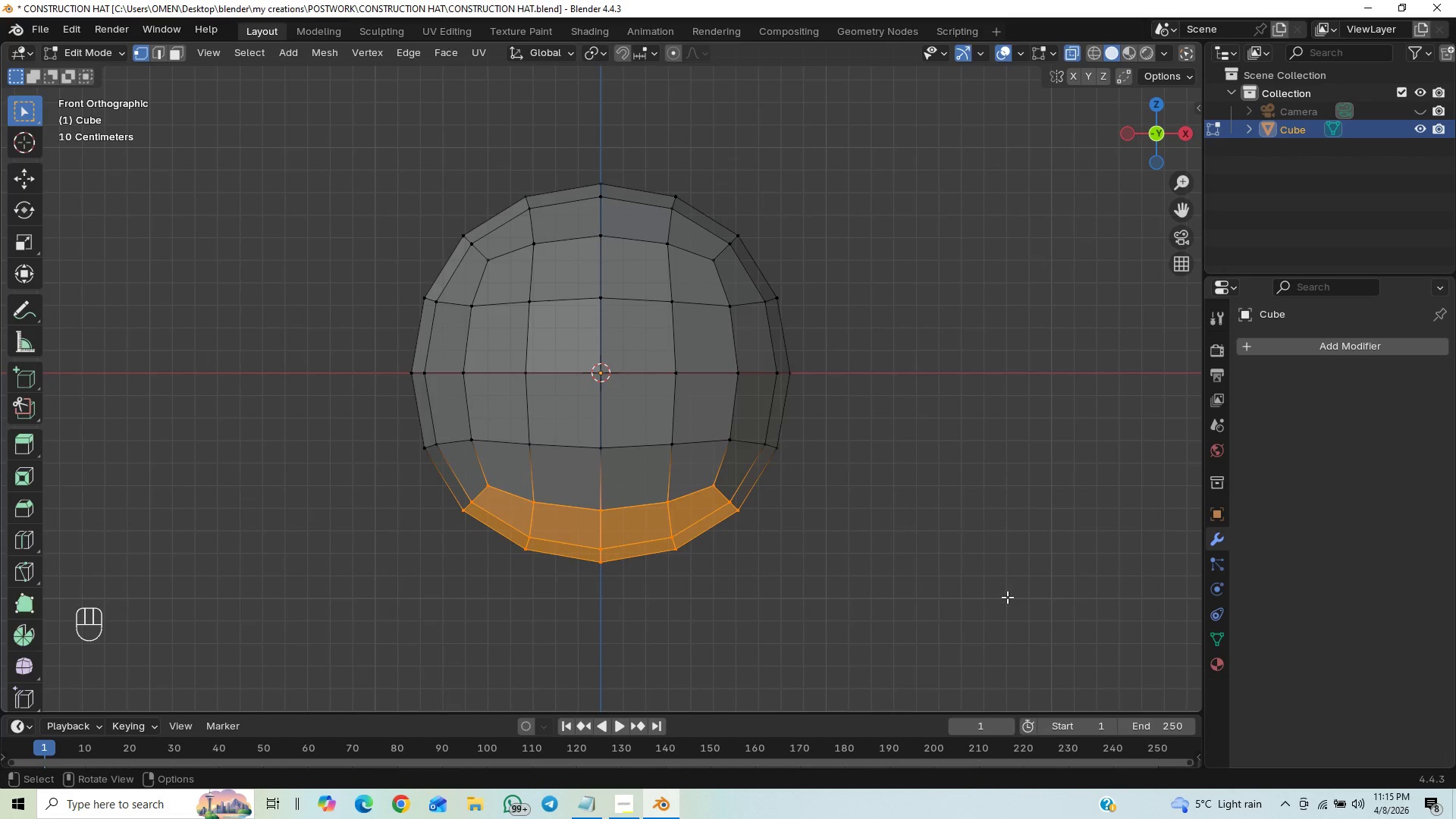 
key(X)
 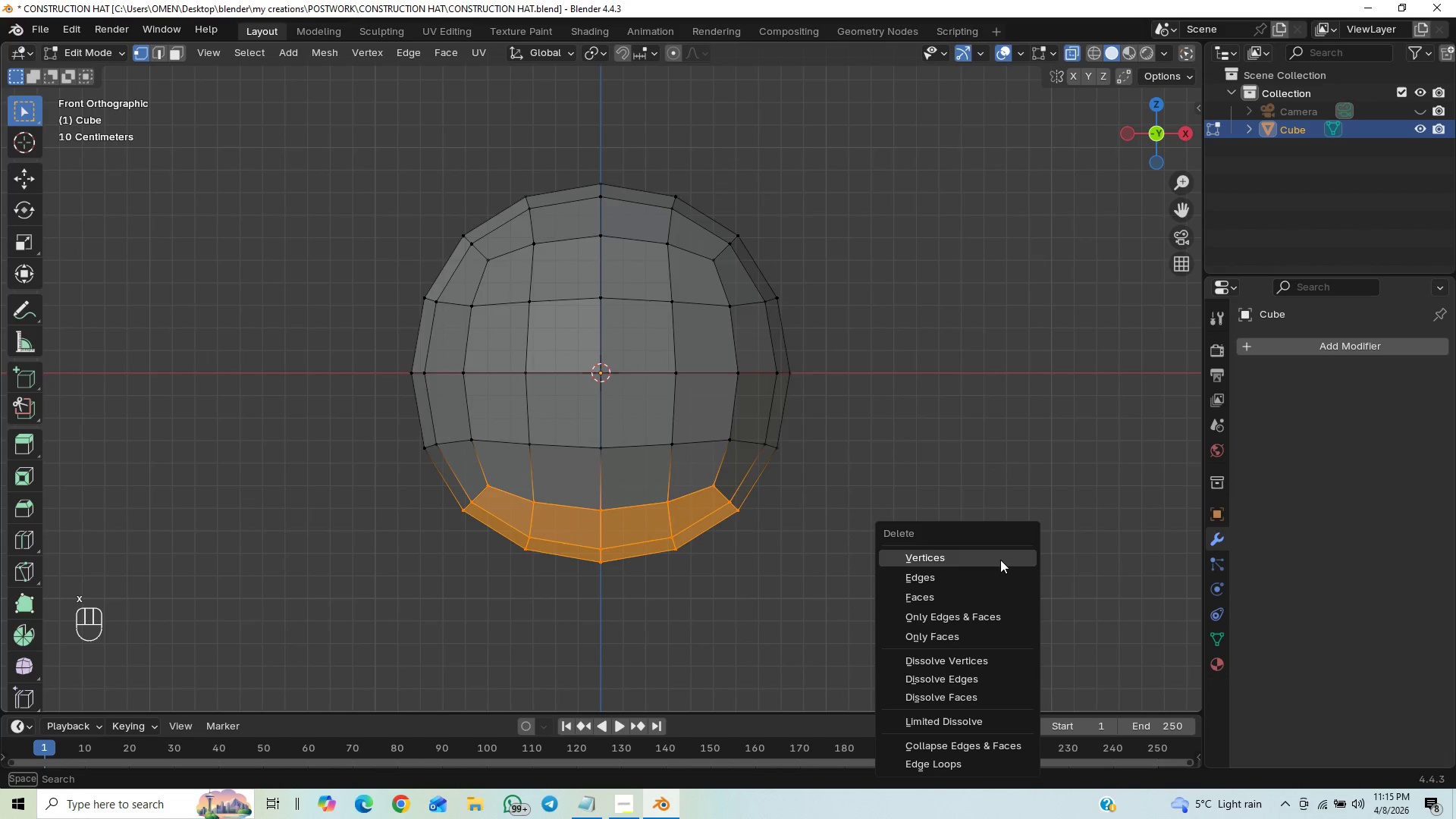 
left_click([1000, 560])
 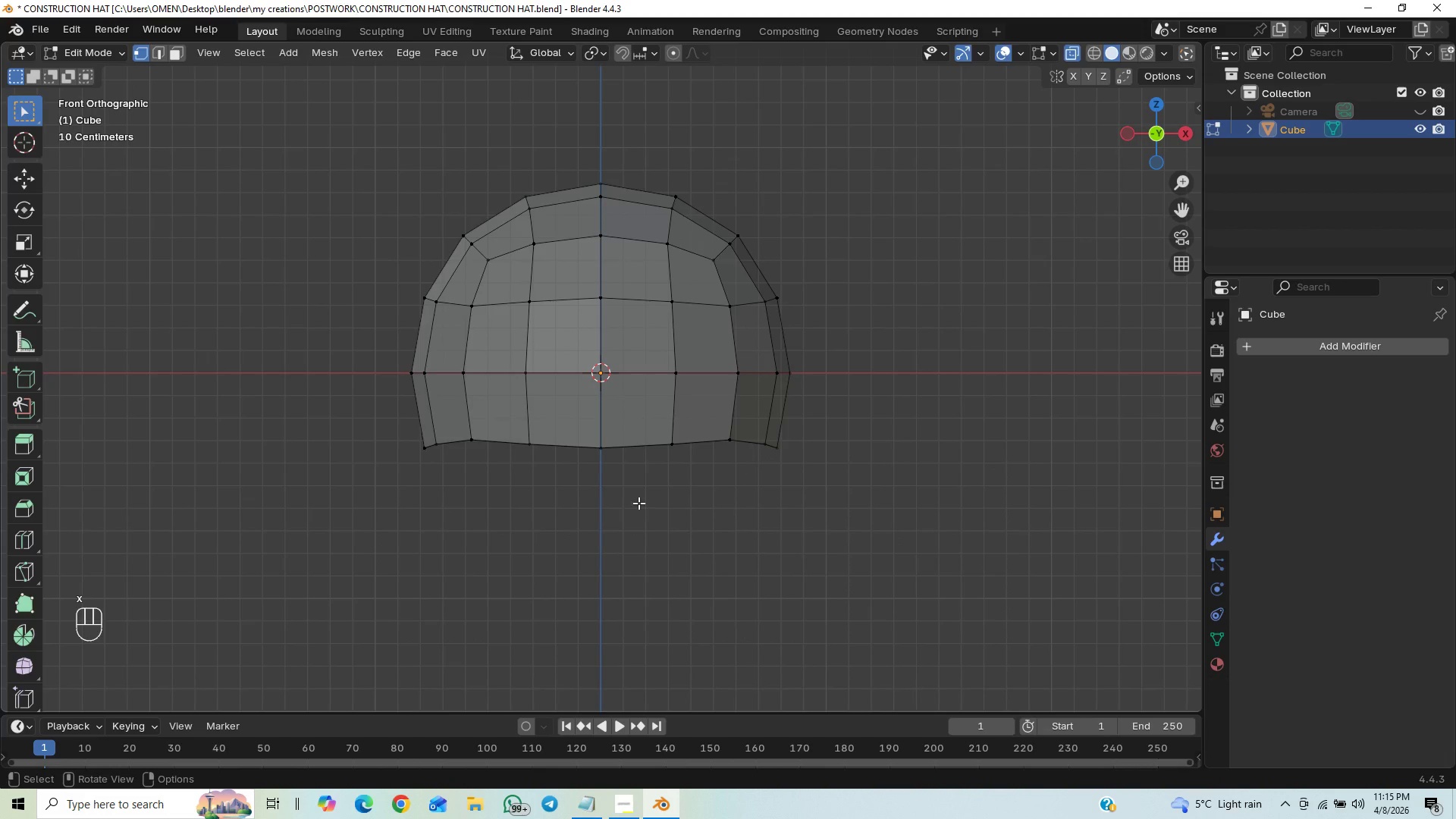 
key(2)
 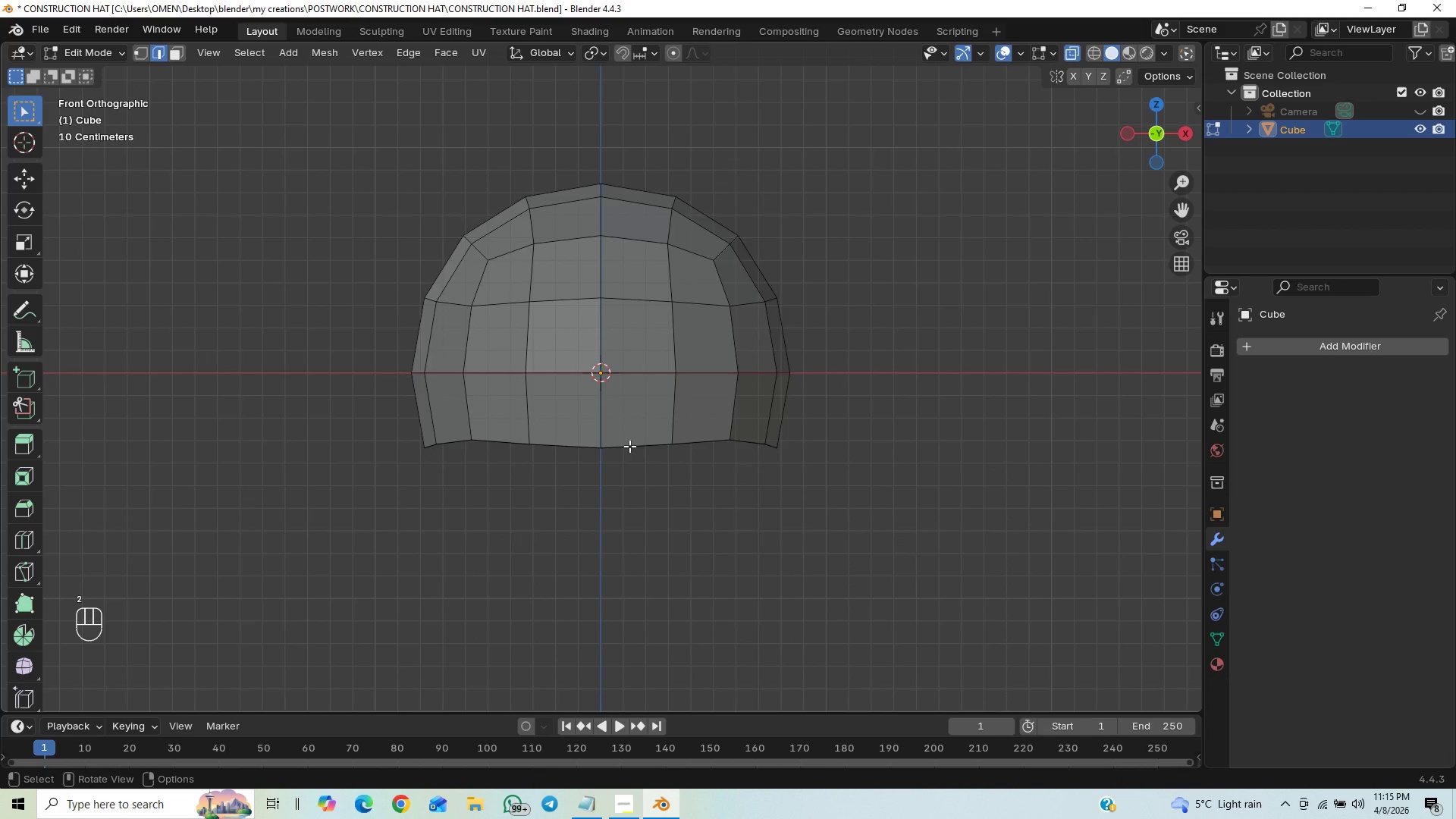 
left_click([629, 446])
 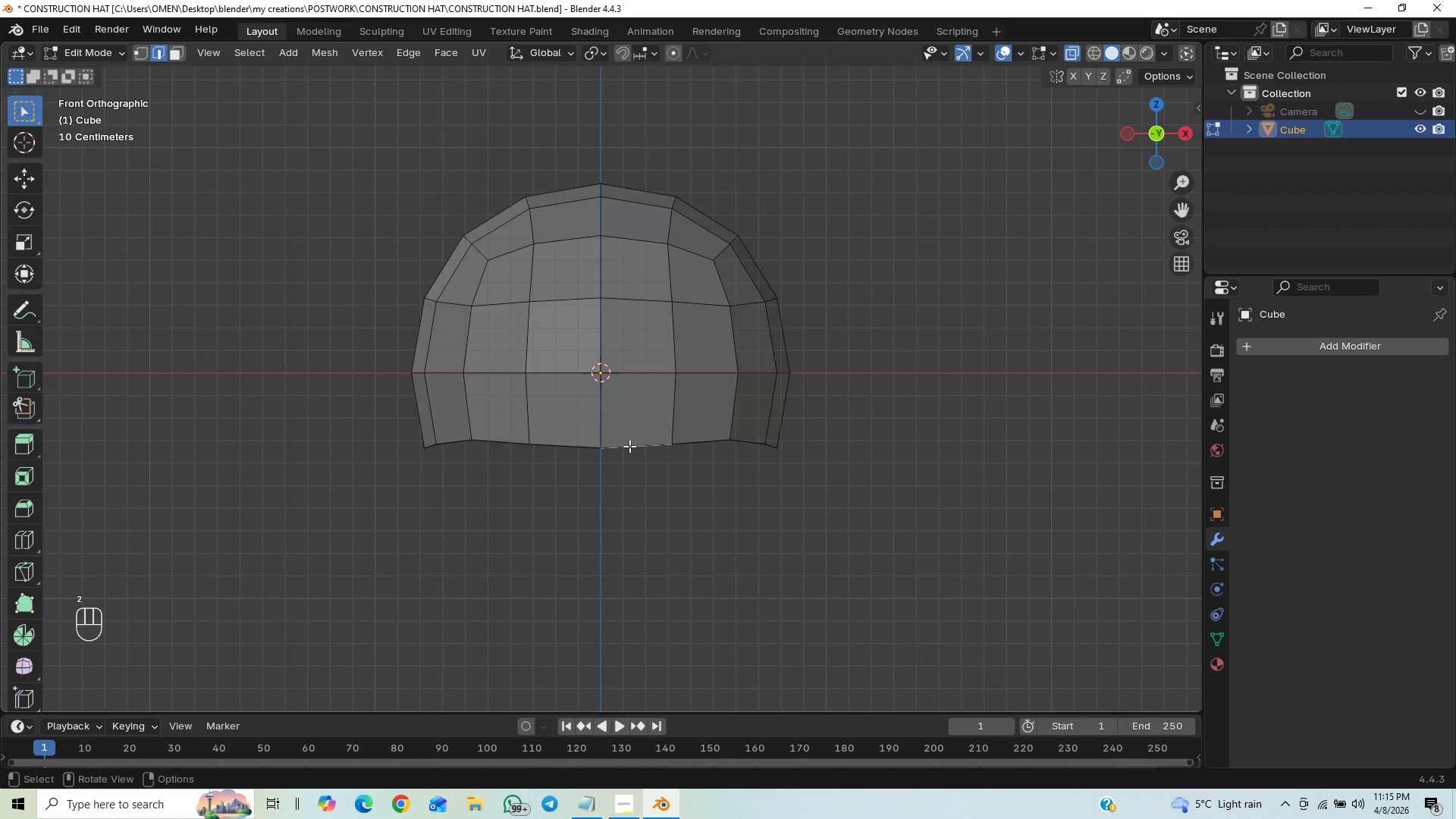 
hold_key(key=AltLeft, duration=0.53)
left_click([629, 446])
 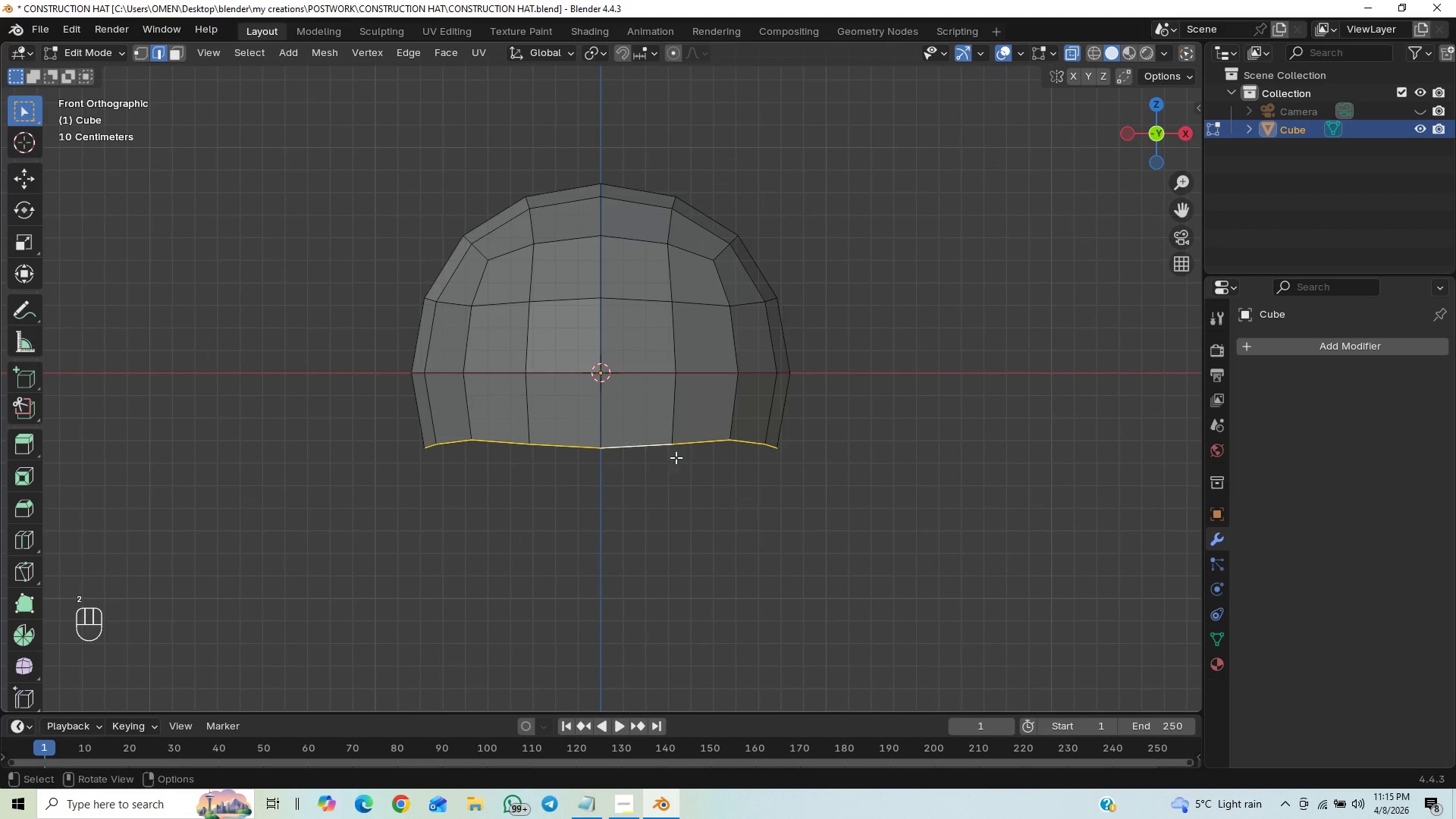 
type(SZ0)
 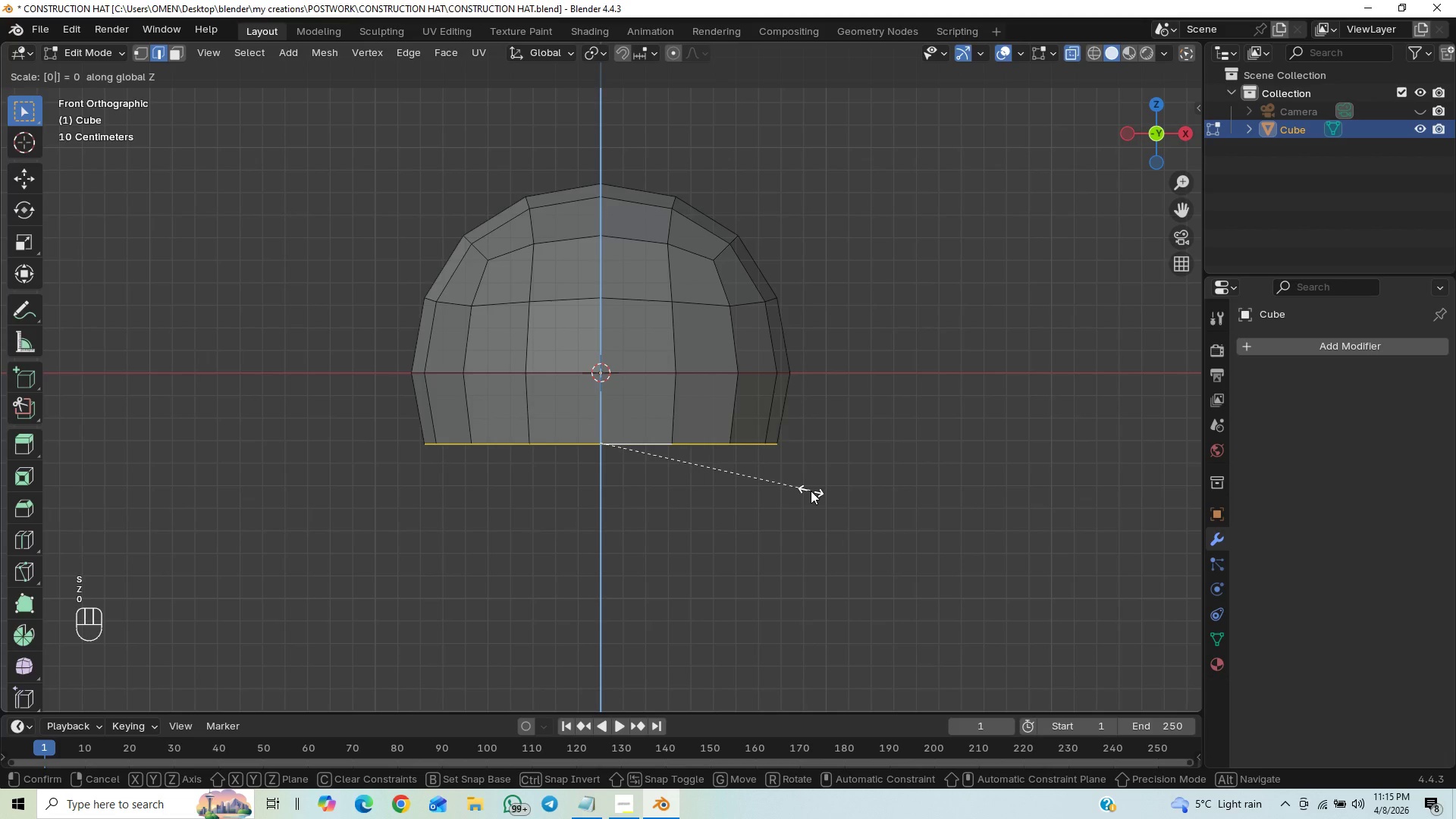 
key(Enter)
 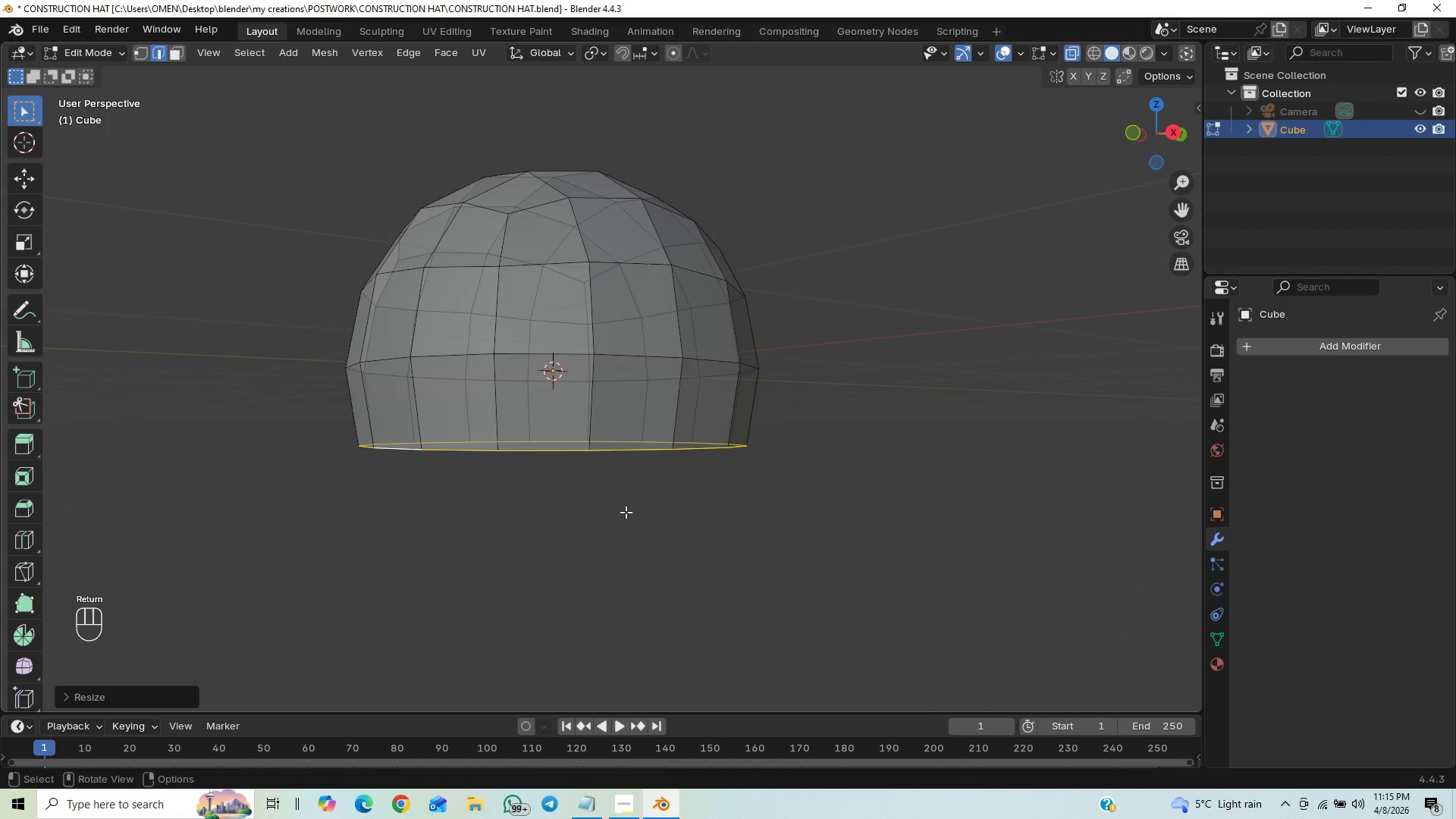 
key(End)
 